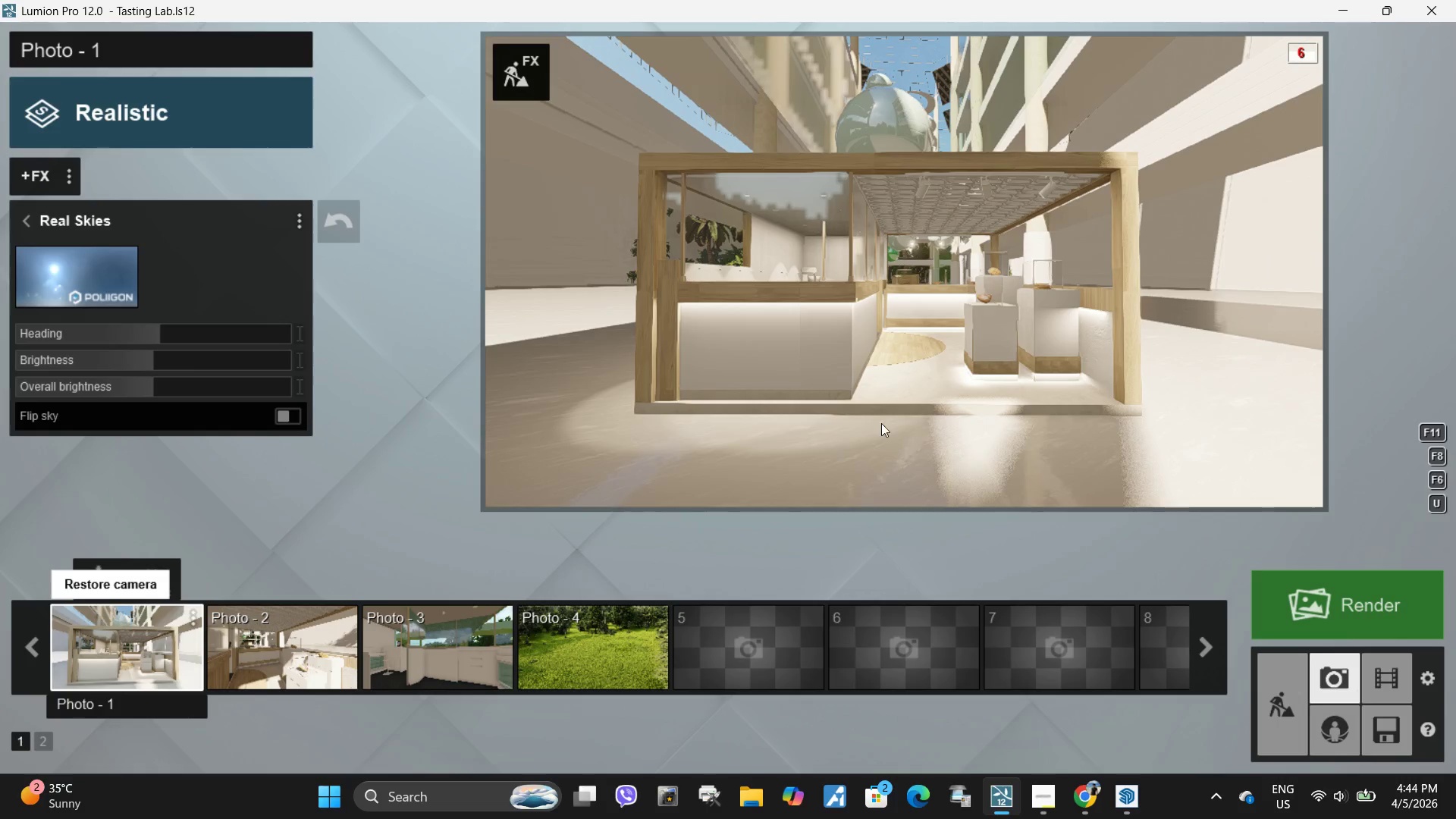 
left_click([867, 381])
 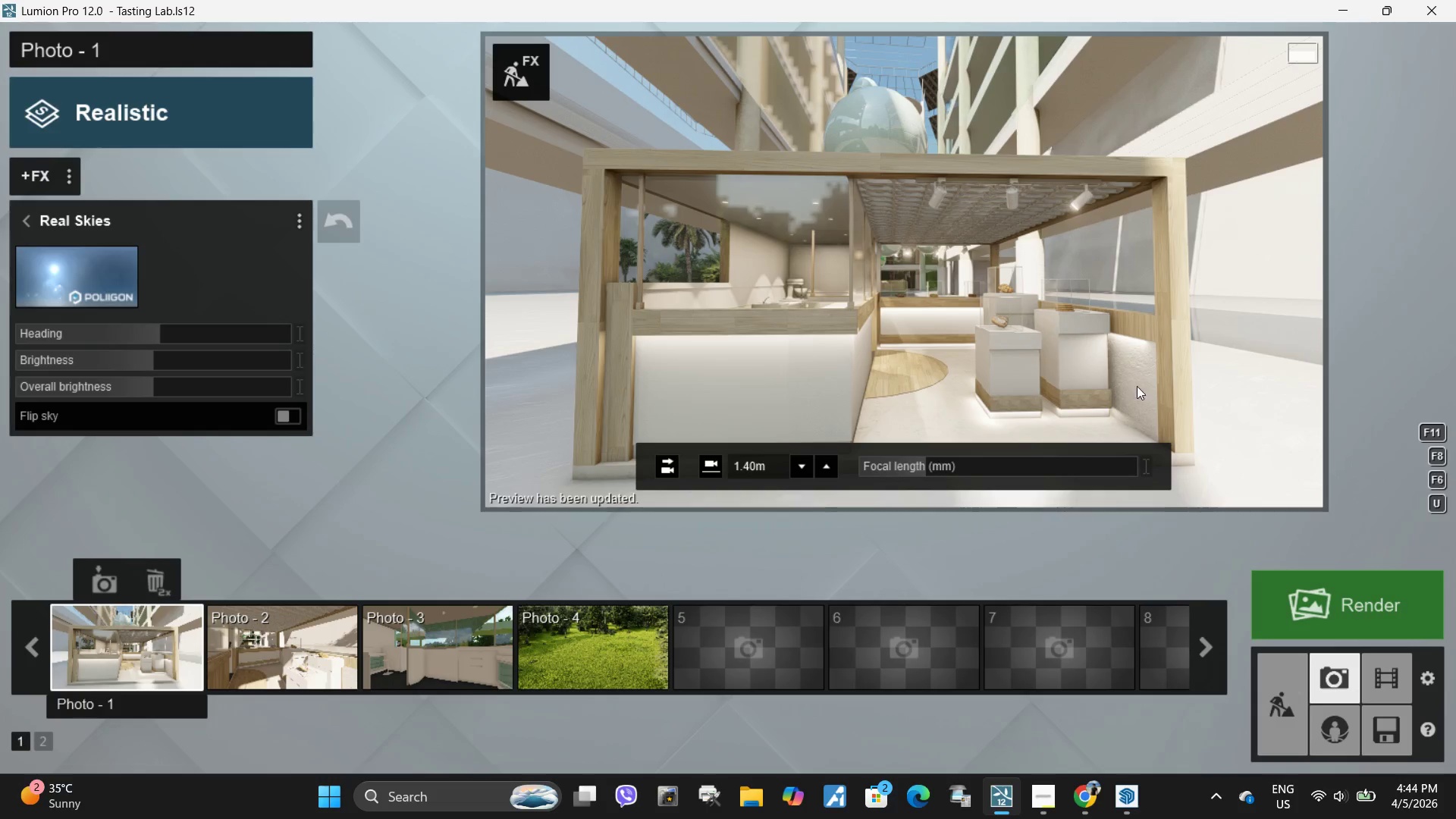 
wait(9.84)
 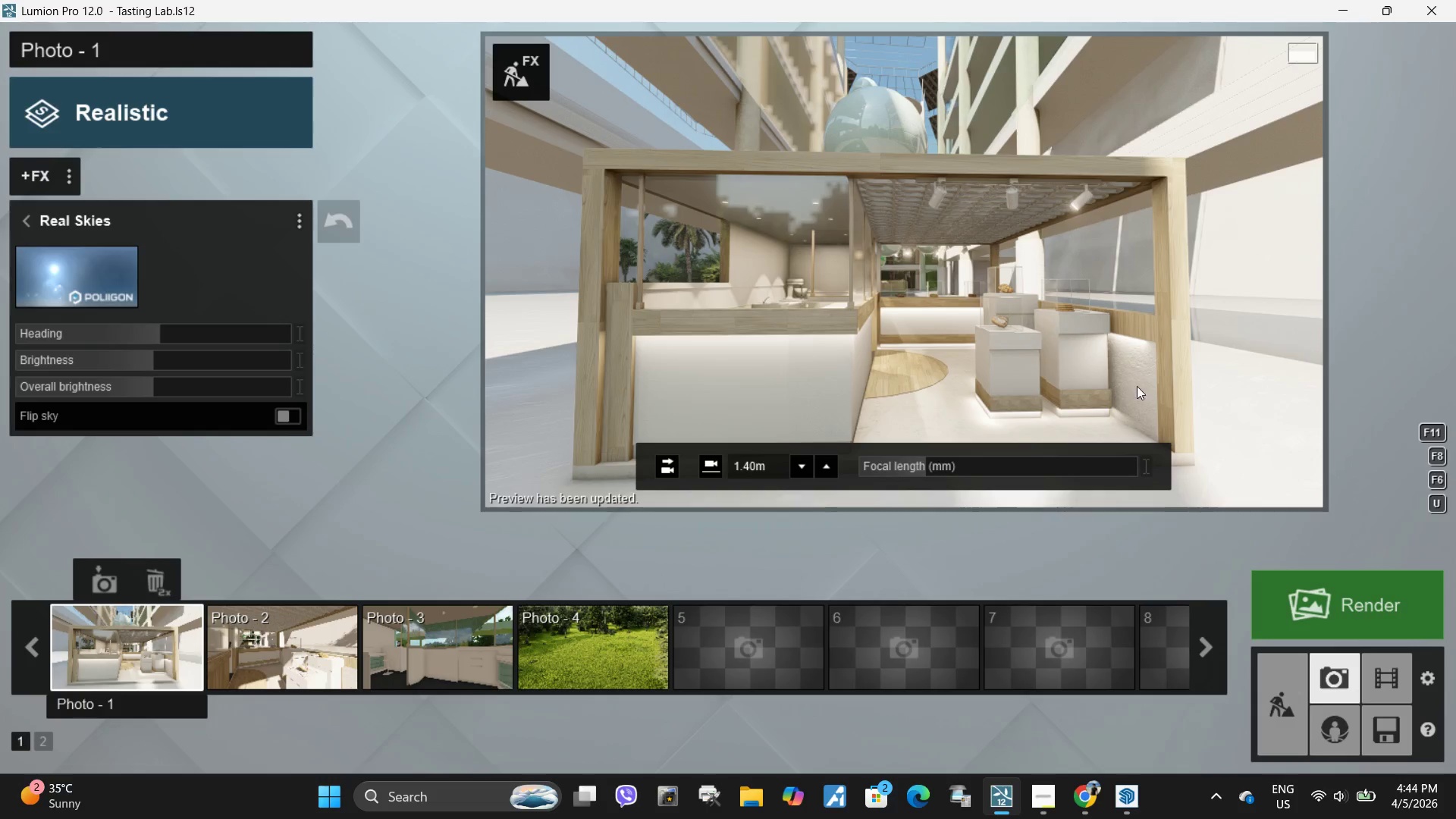 
left_click([30, 224])
 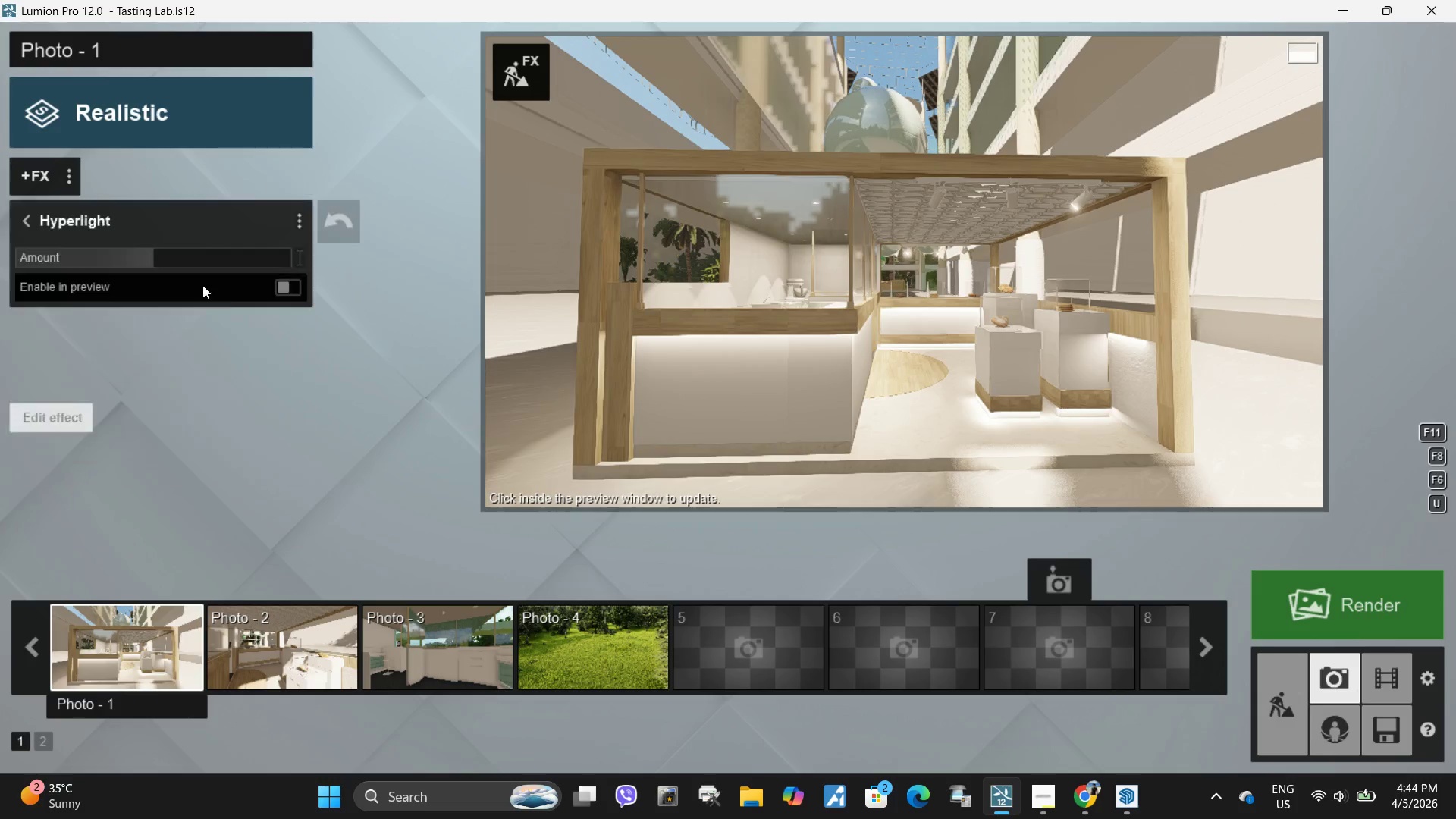 
left_click([293, 283])
 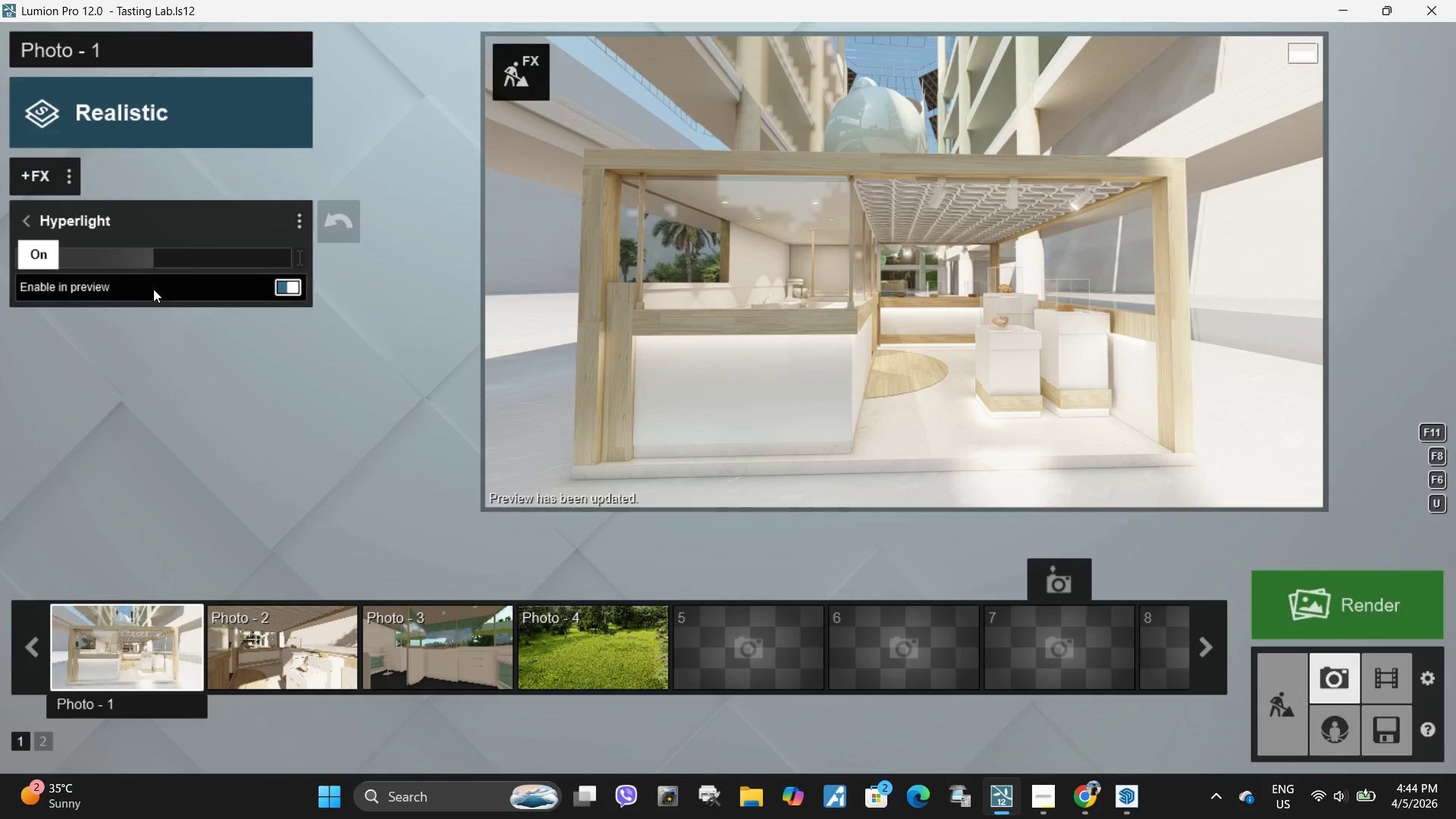 
left_click_drag(start_coordinate=[132, 257], to_coordinate=[93, 256])
 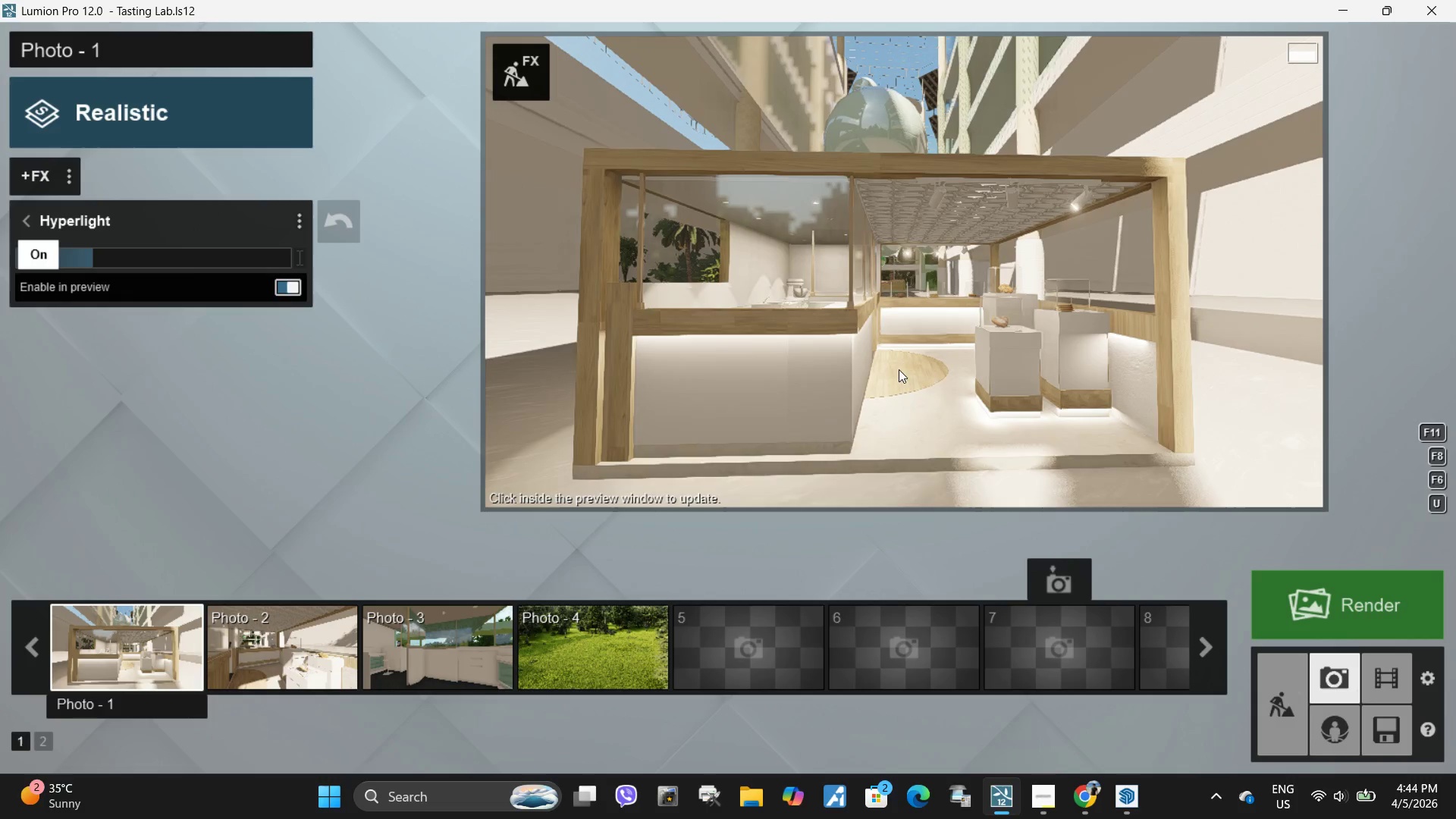 
left_click([933, 369])
 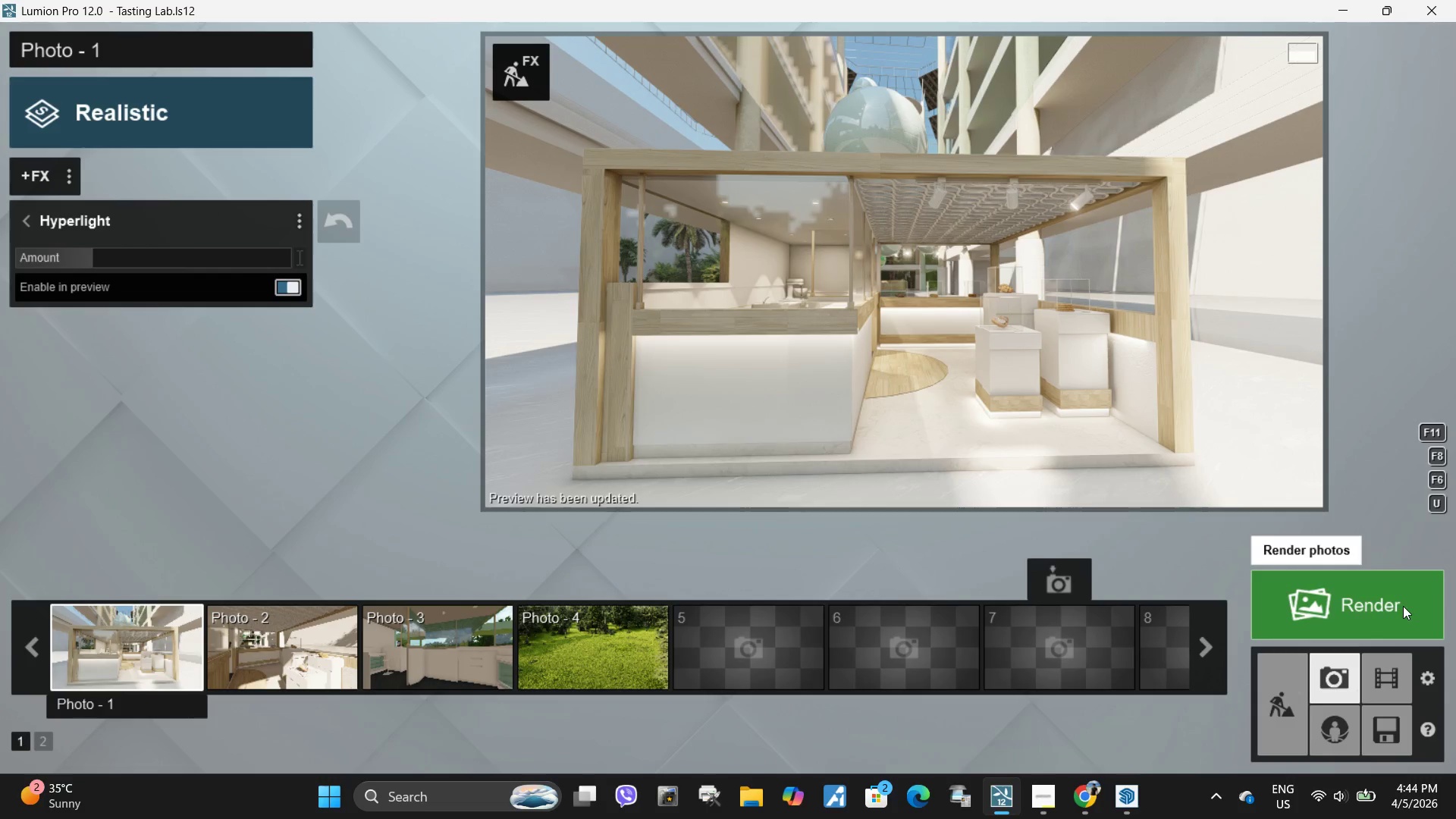 
wait(5.91)
 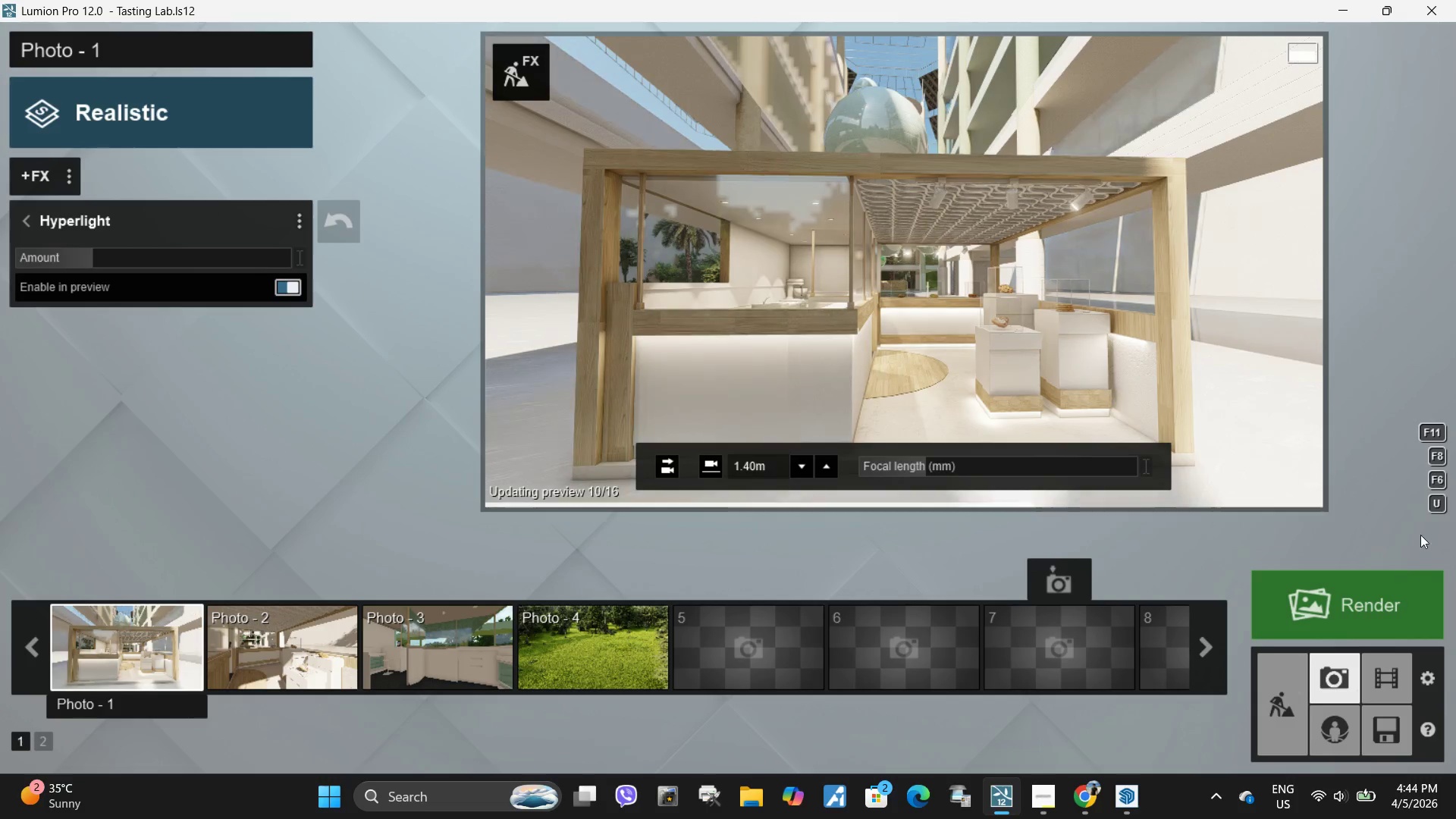 
left_click_drag(start_coordinate=[83, 260], to_coordinate=[0, 248])
 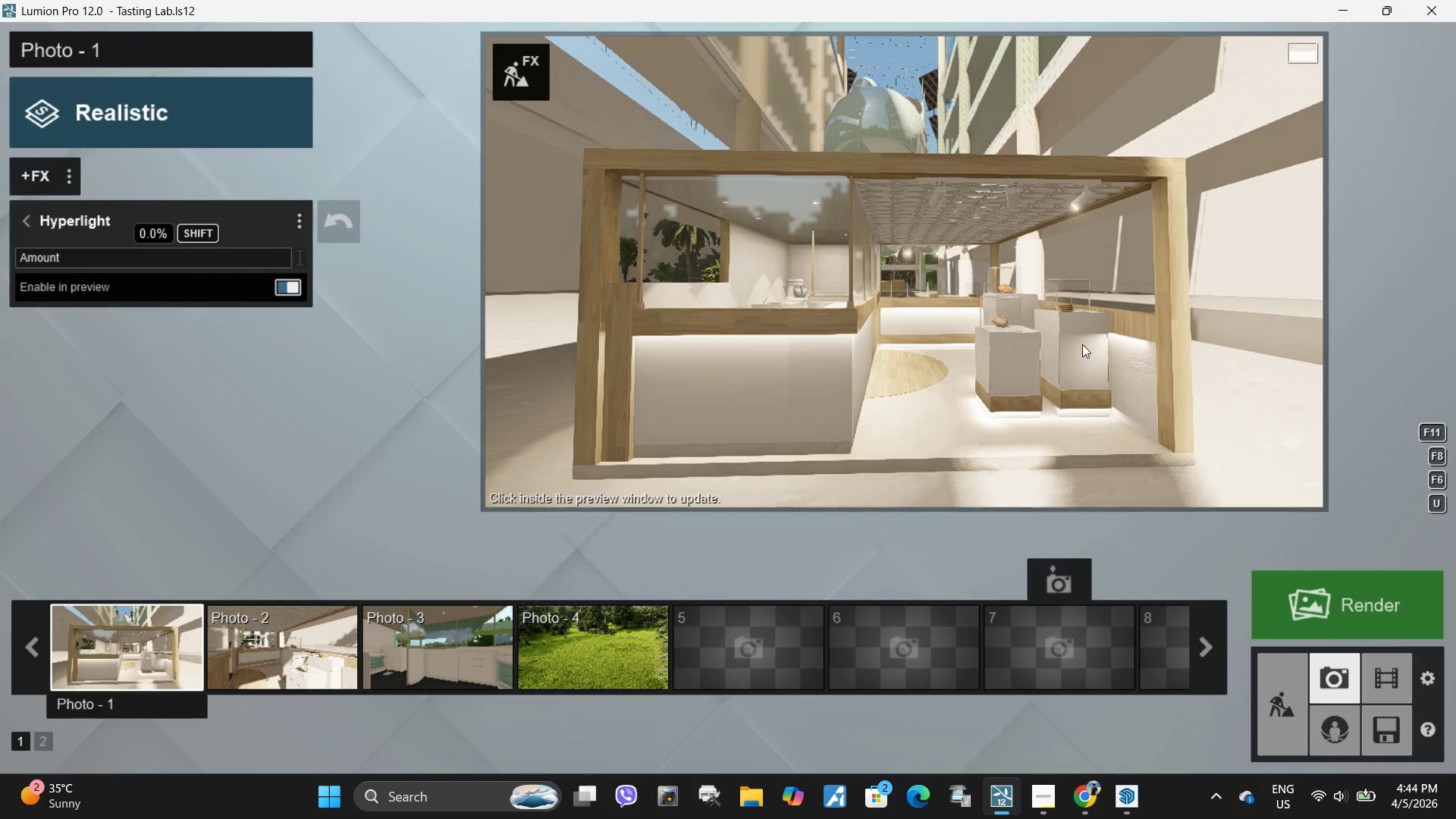 
left_click([1083, 344])
 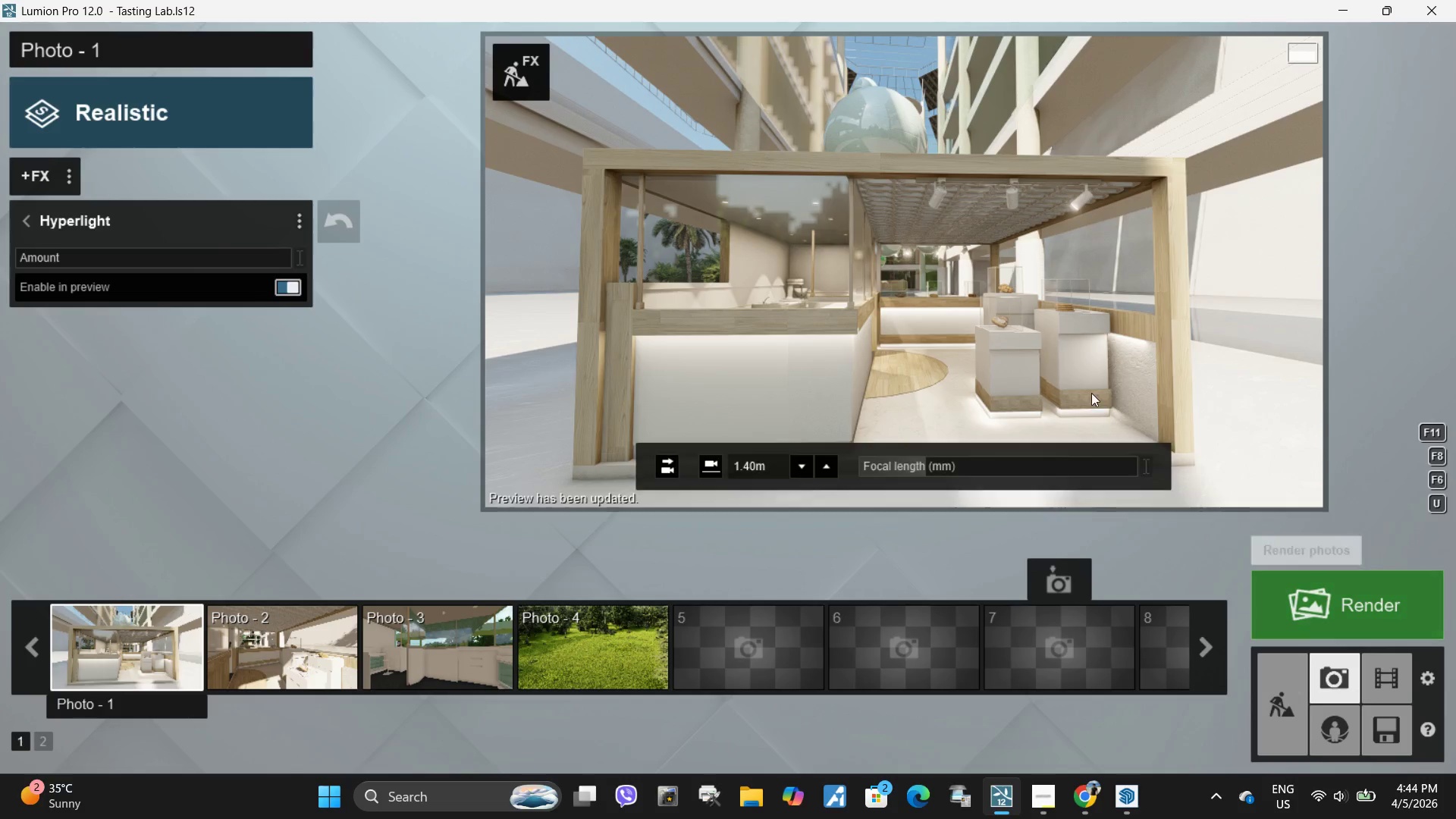 
wait(9.45)
 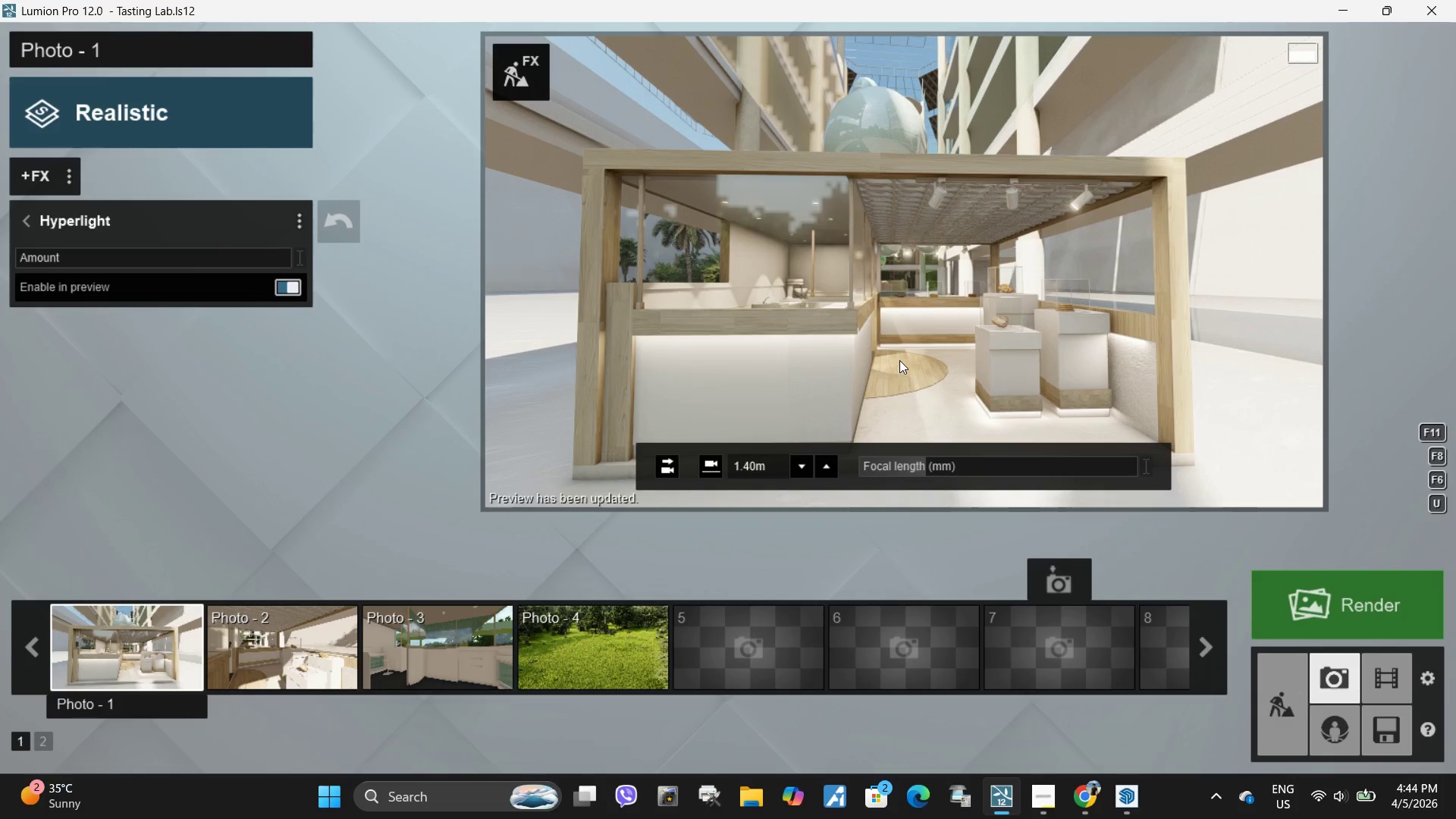 
left_click([32, 222])
 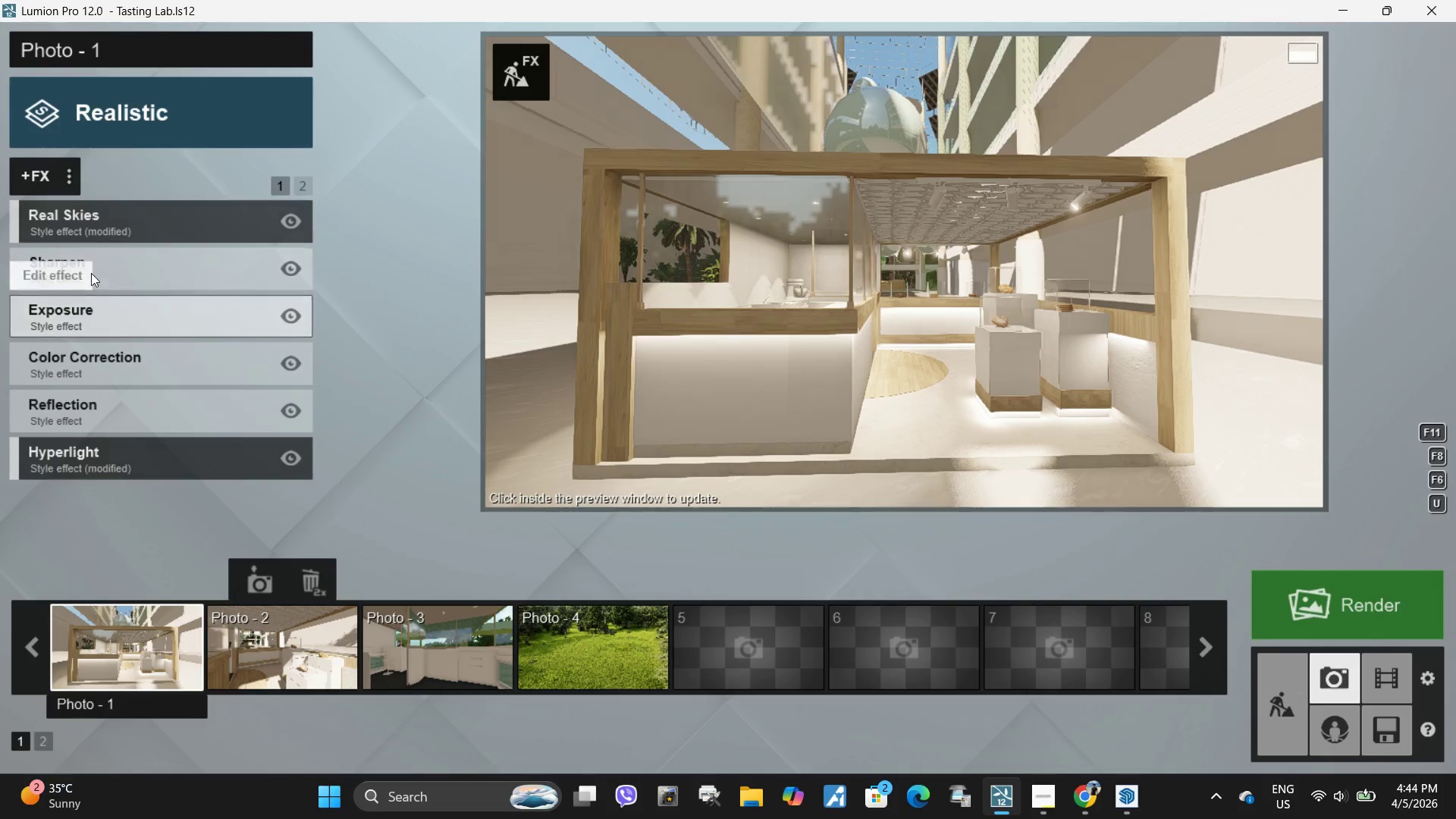 
left_click([92, 269])
 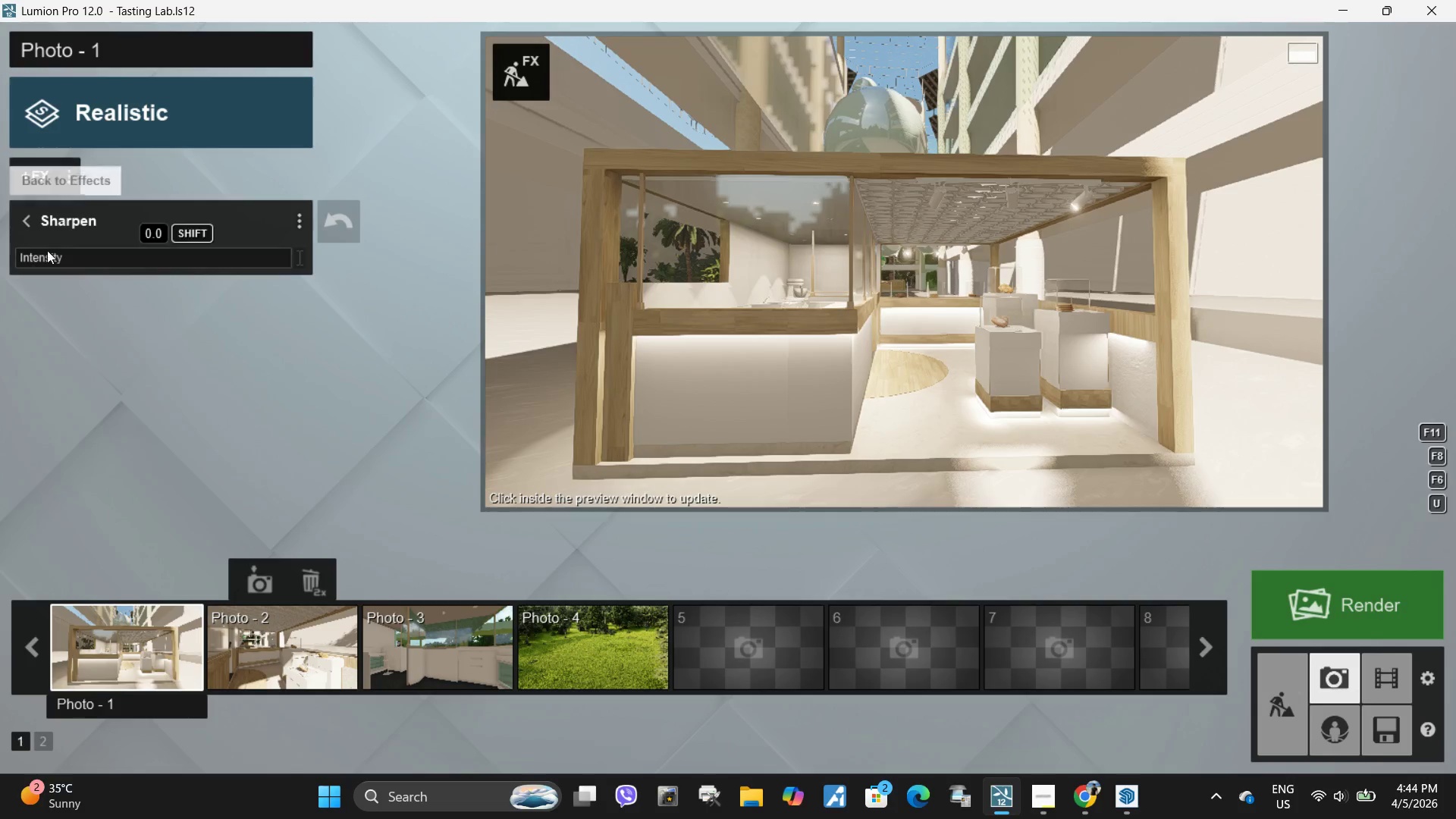 
left_click_drag(start_coordinate=[52, 254], to_coordinate=[126, 258])
 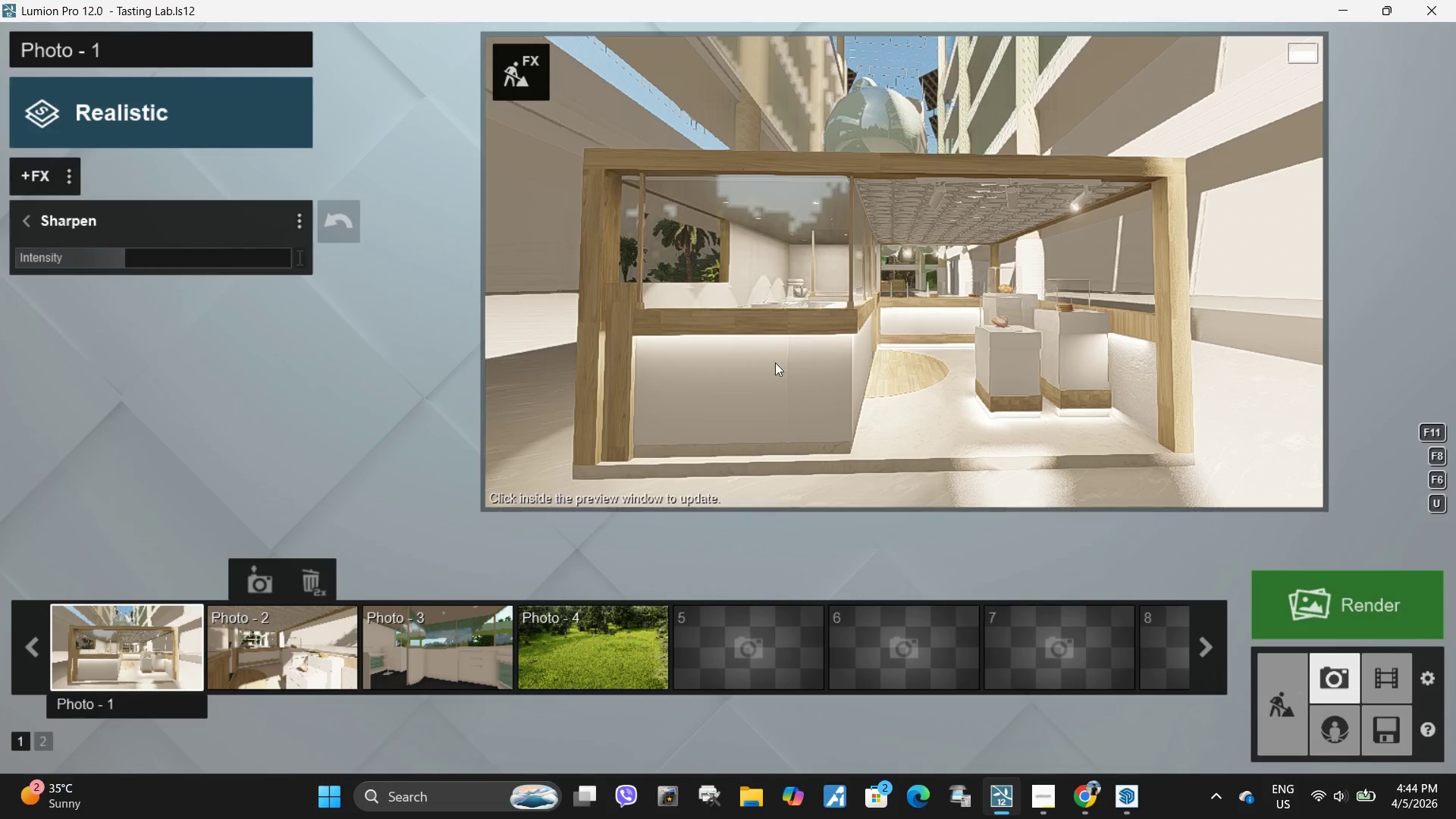 
left_click([956, 362])
 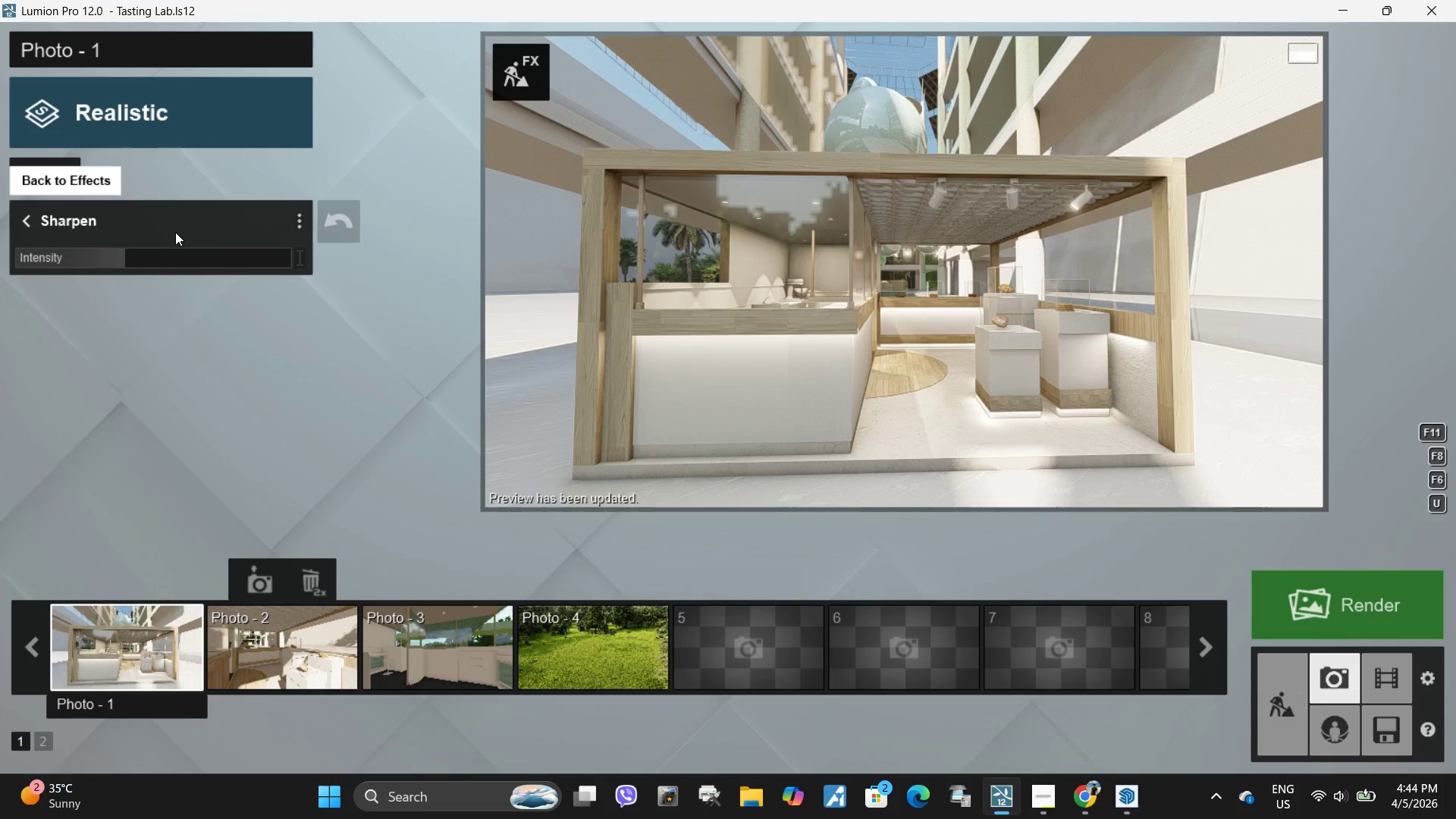 
wait(5.53)
 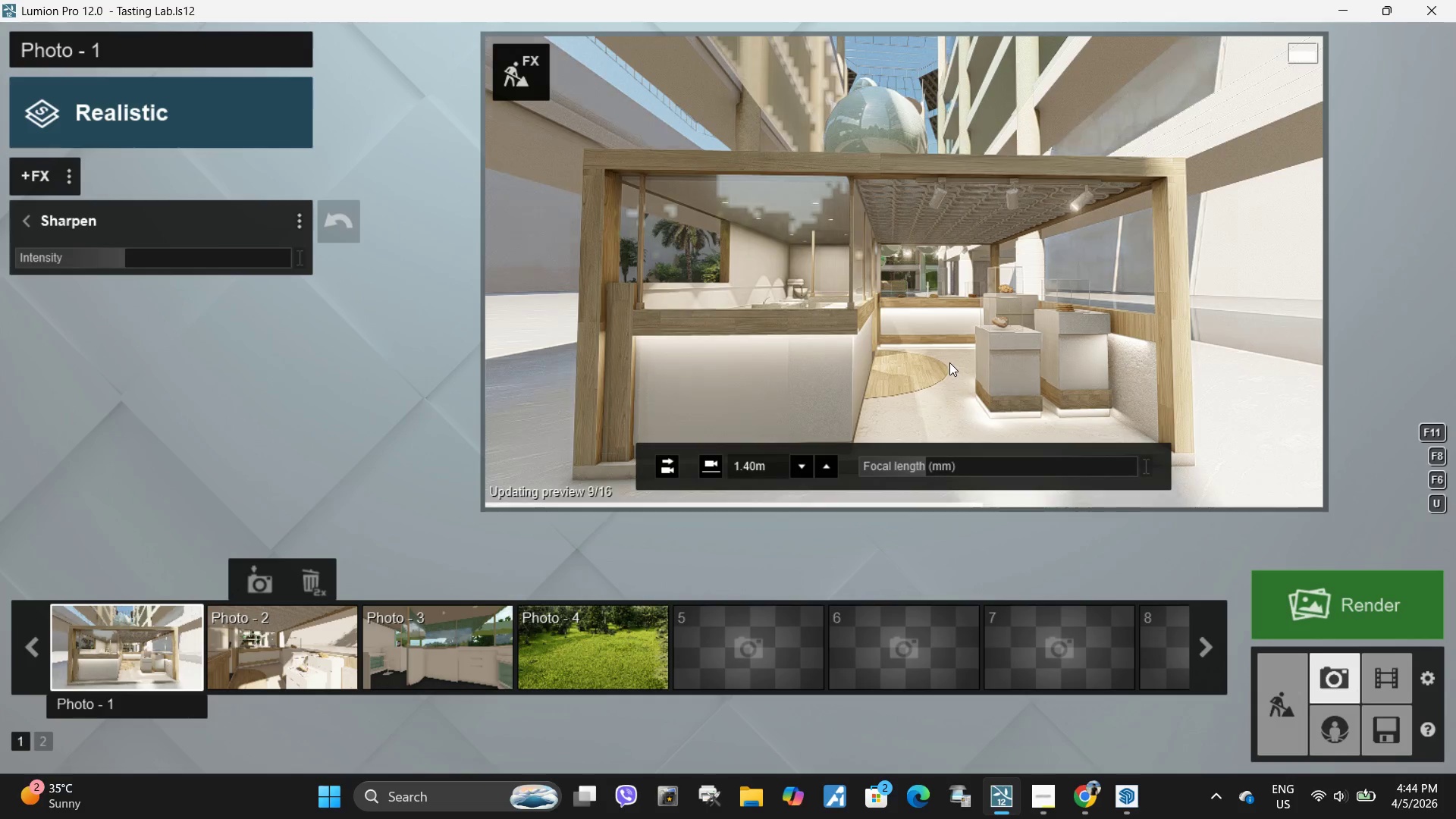 
left_click([39, 225])
 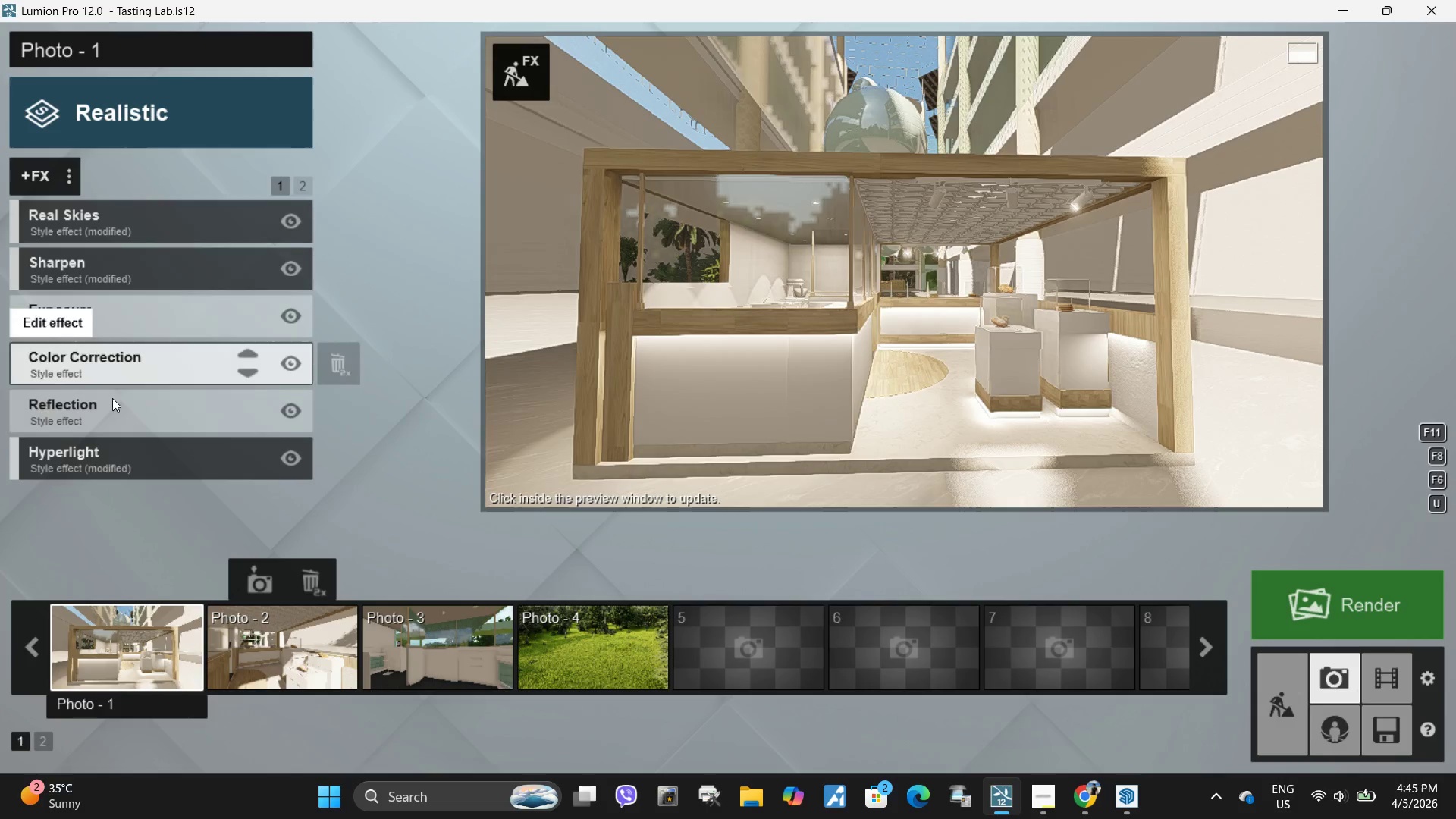 
left_click([111, 405])
 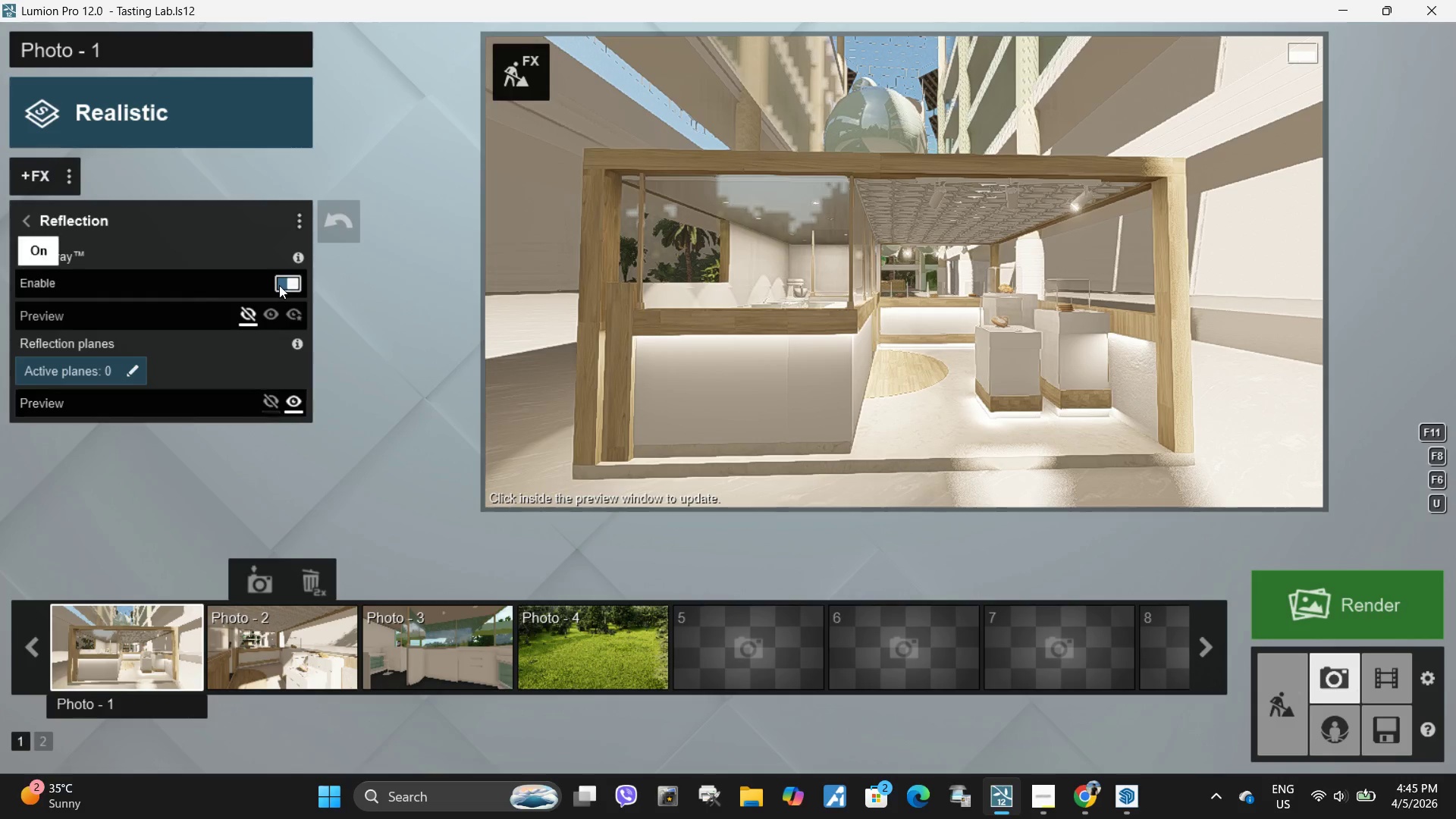 
left_click([275, 313])
 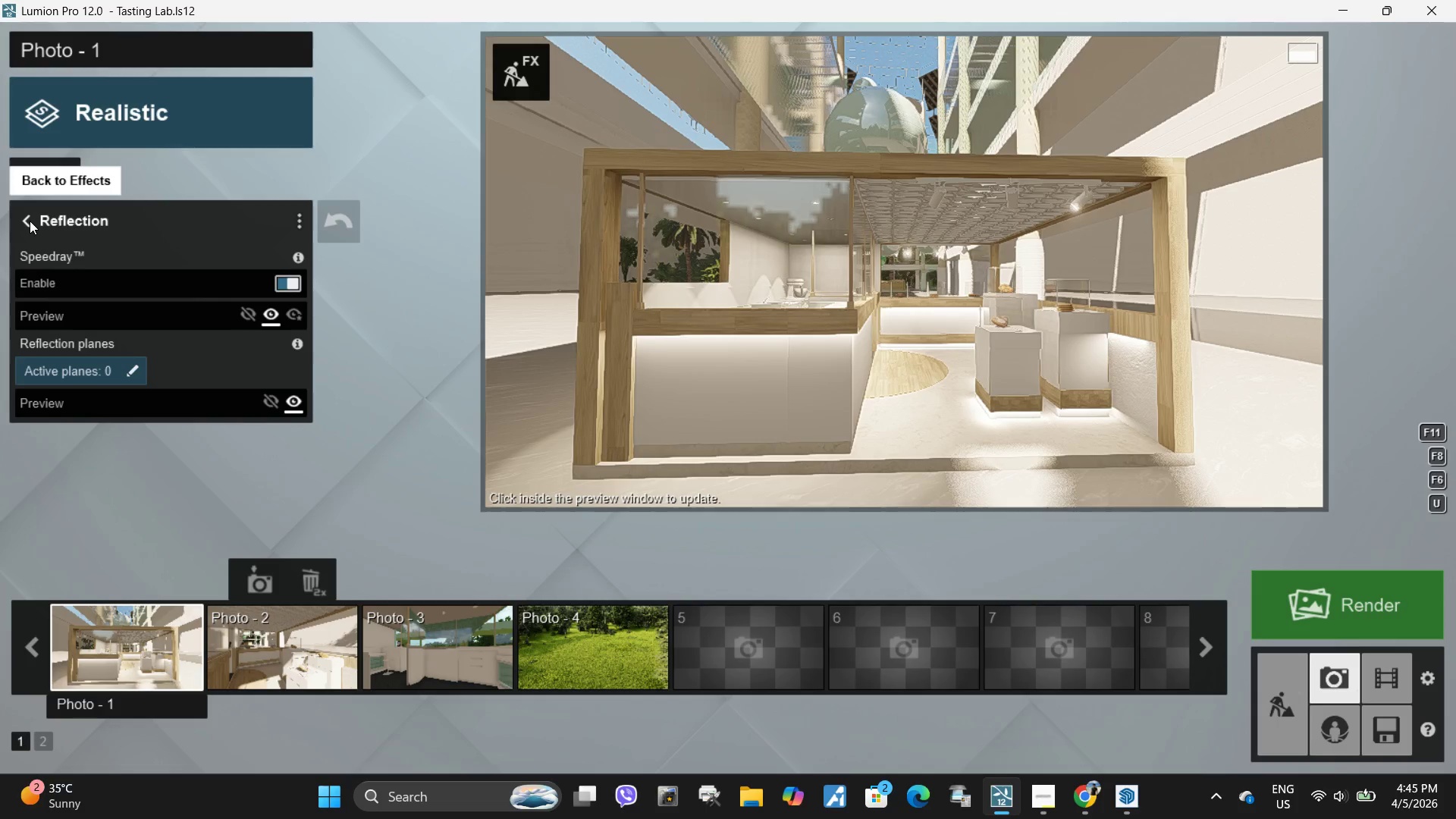 
left_click([30, 221])
 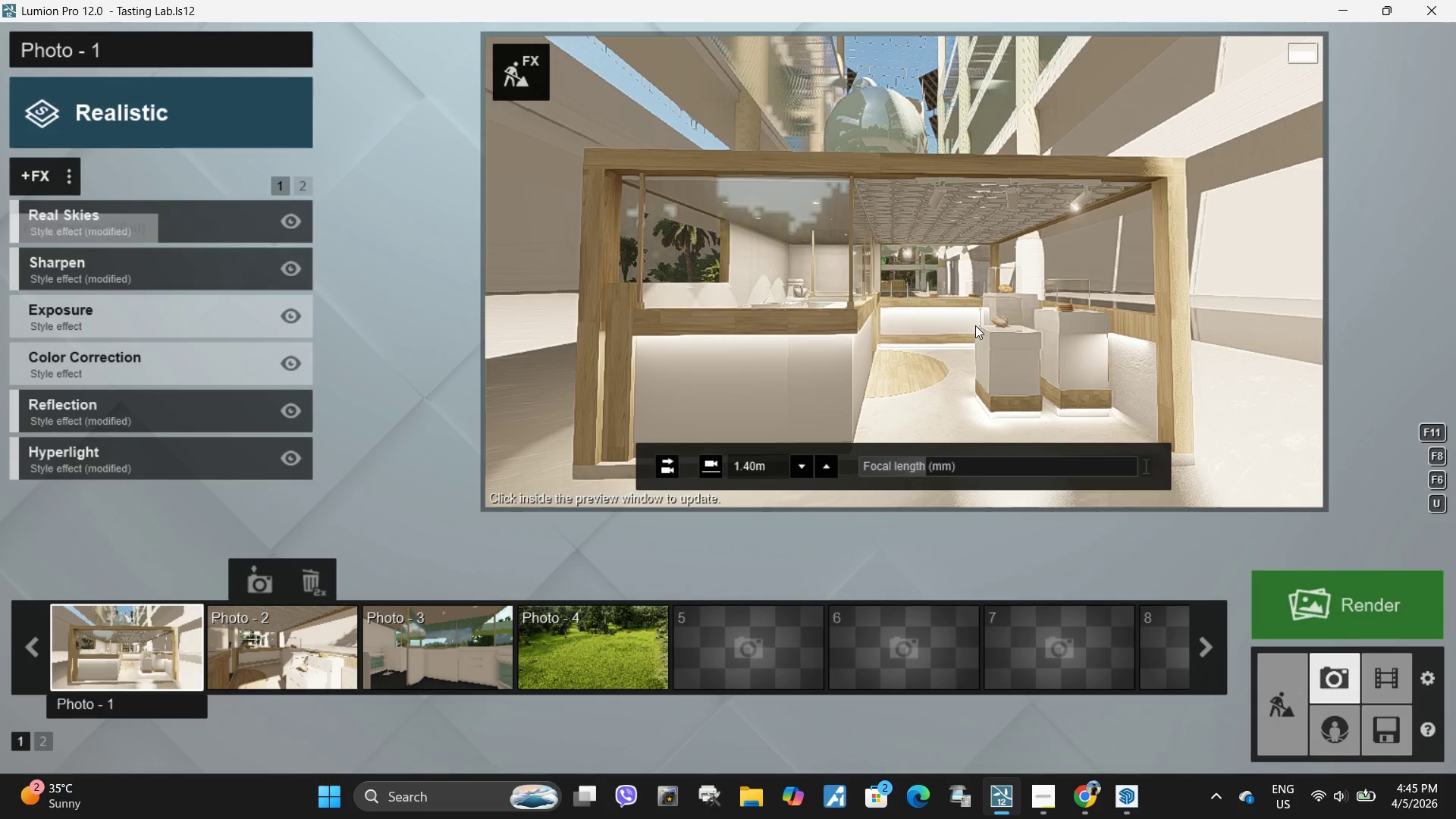 
left_click([975, 325])
 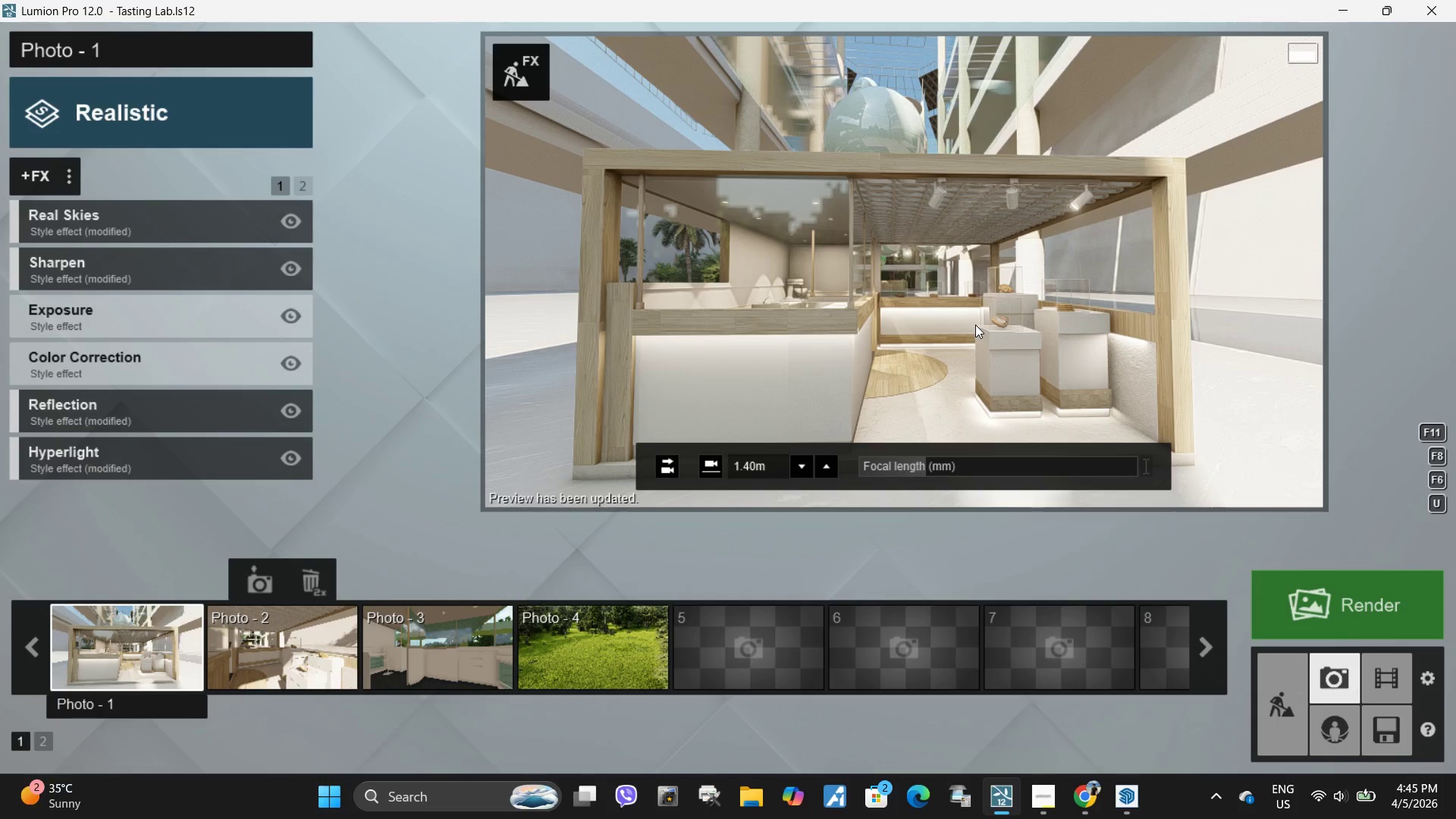 
wait(8.59)
 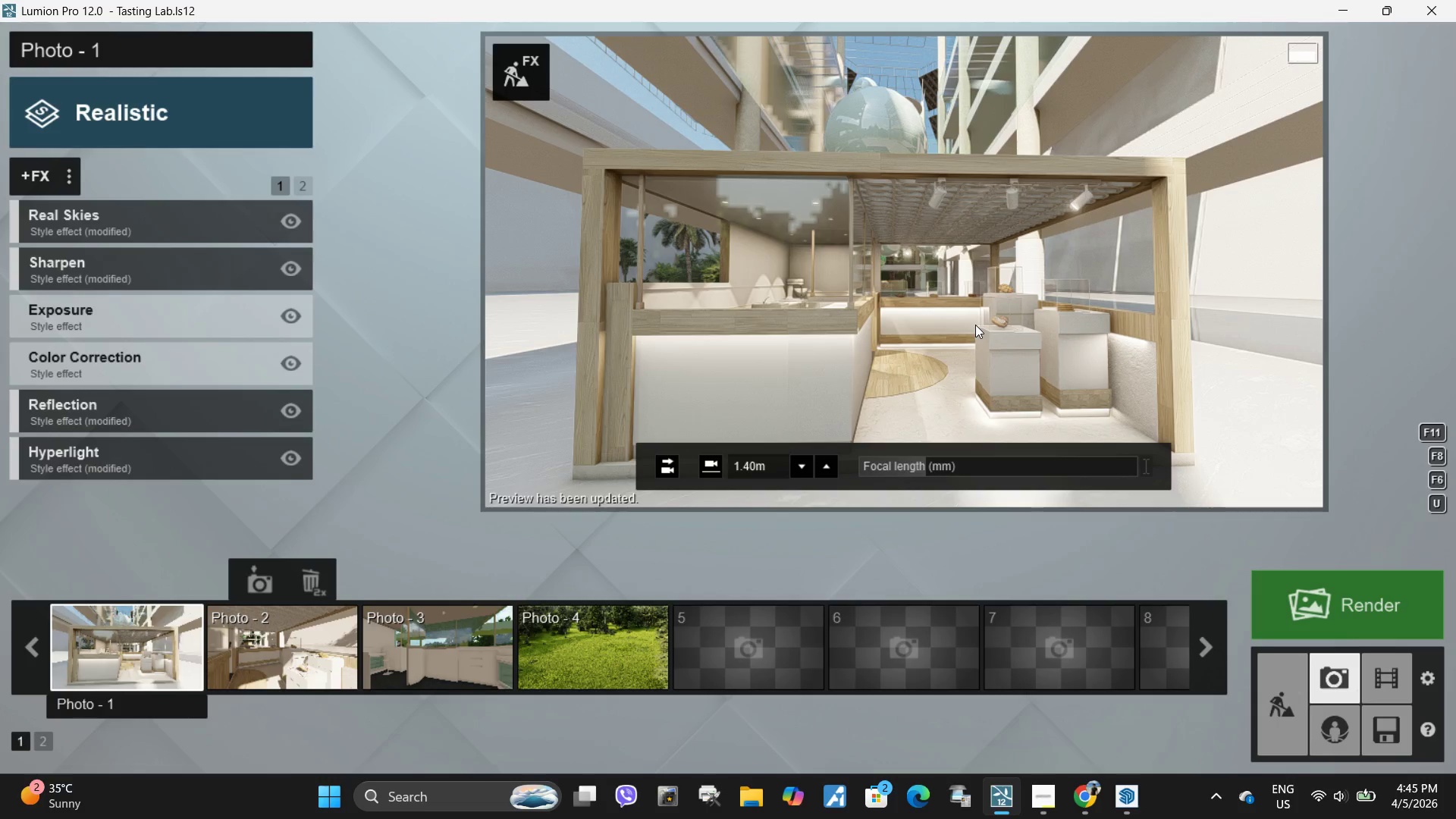 
left_click([249, 654])
 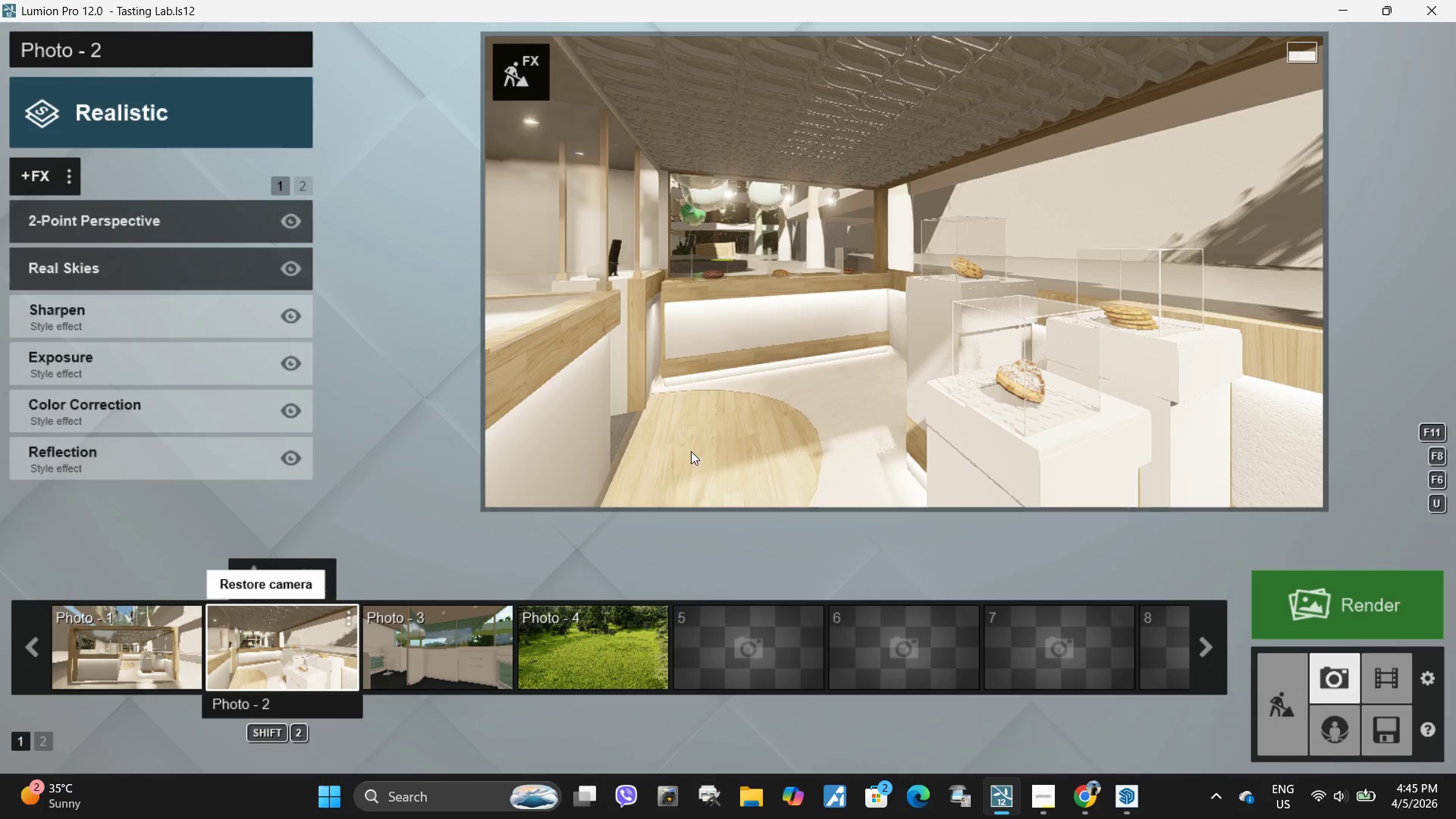 
left_click([855, 343])
 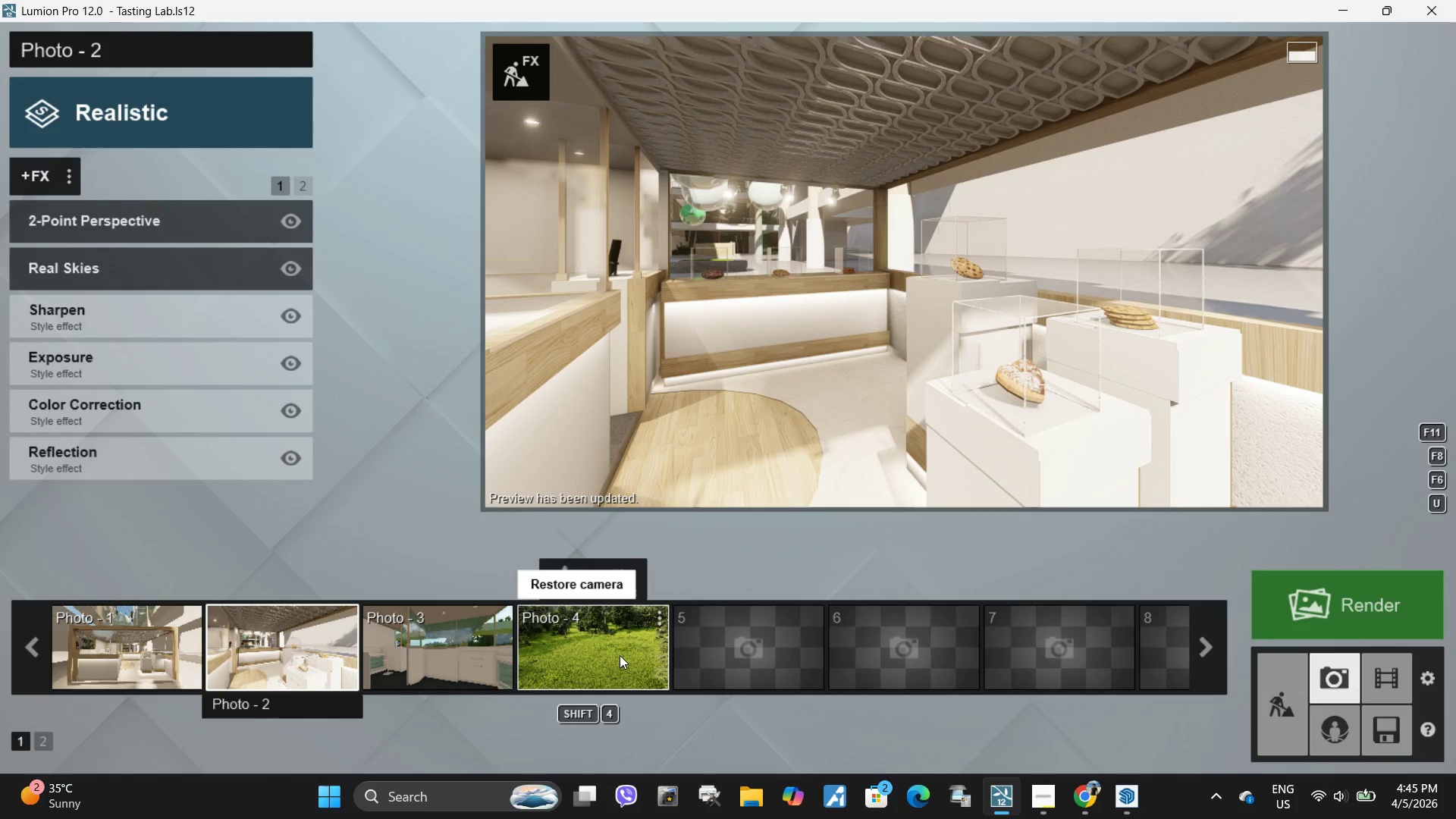 
left_click([613, 655])
 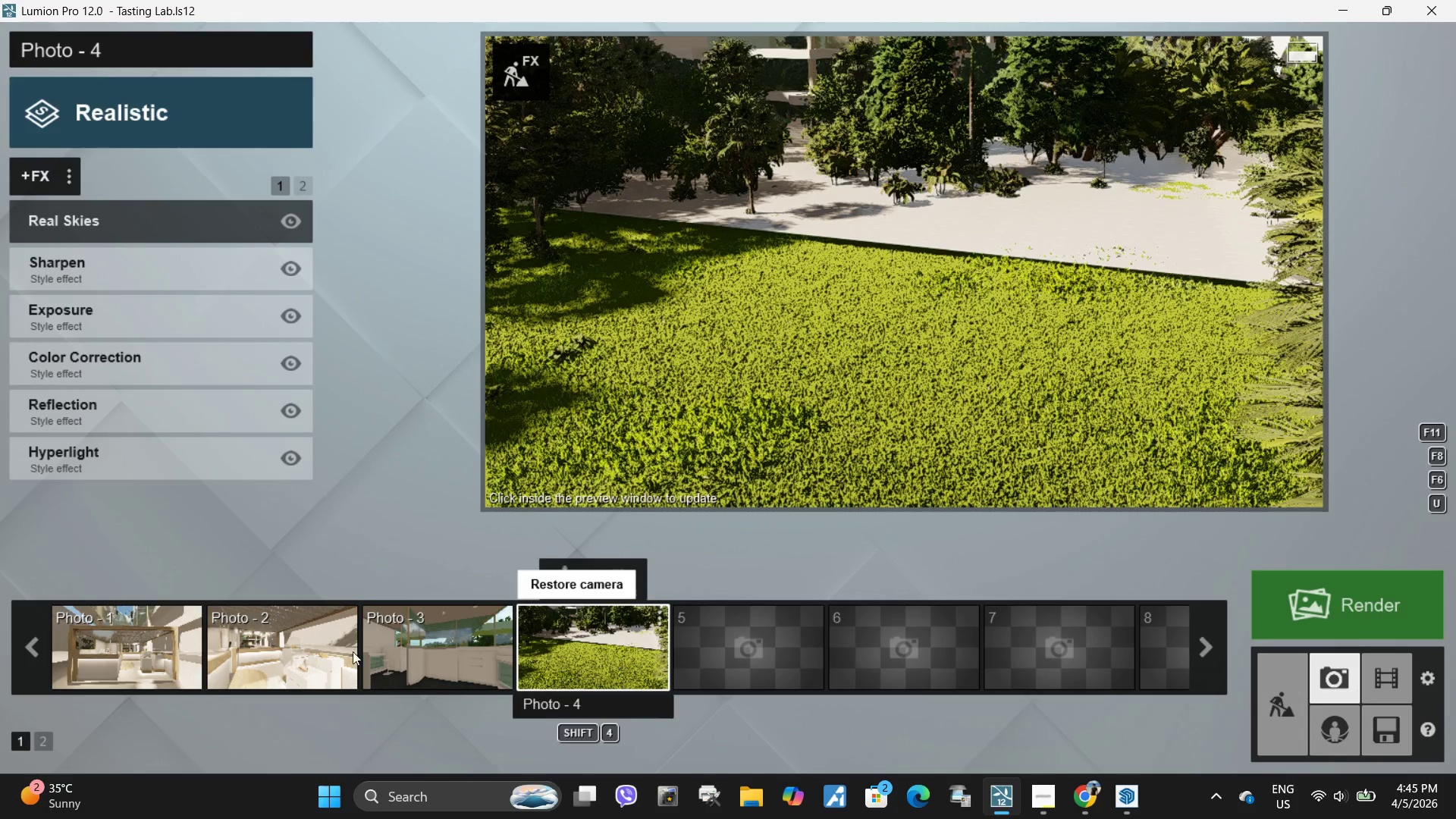 
left_click([404, 657])
 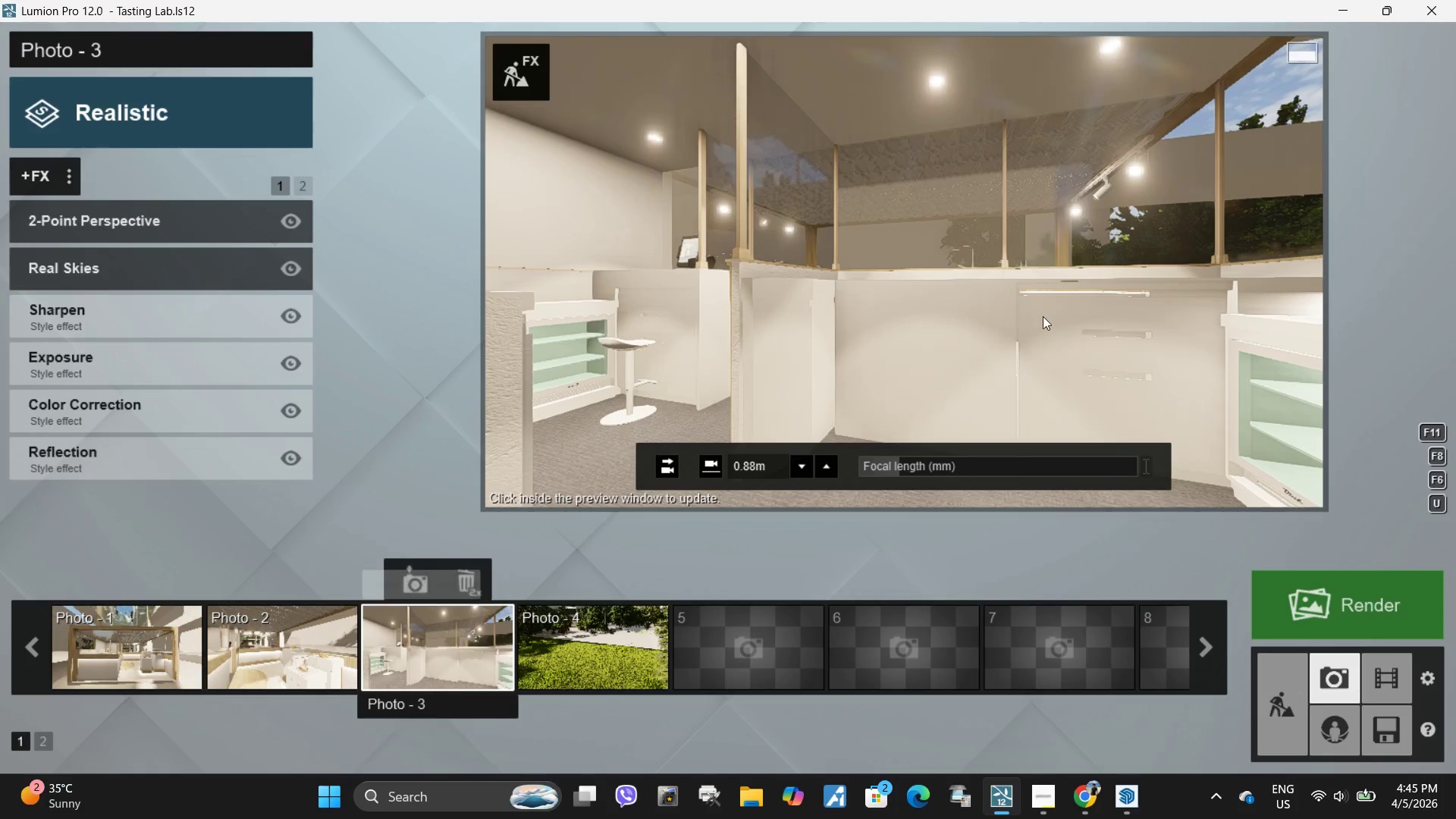 
left_click([914, 308])
 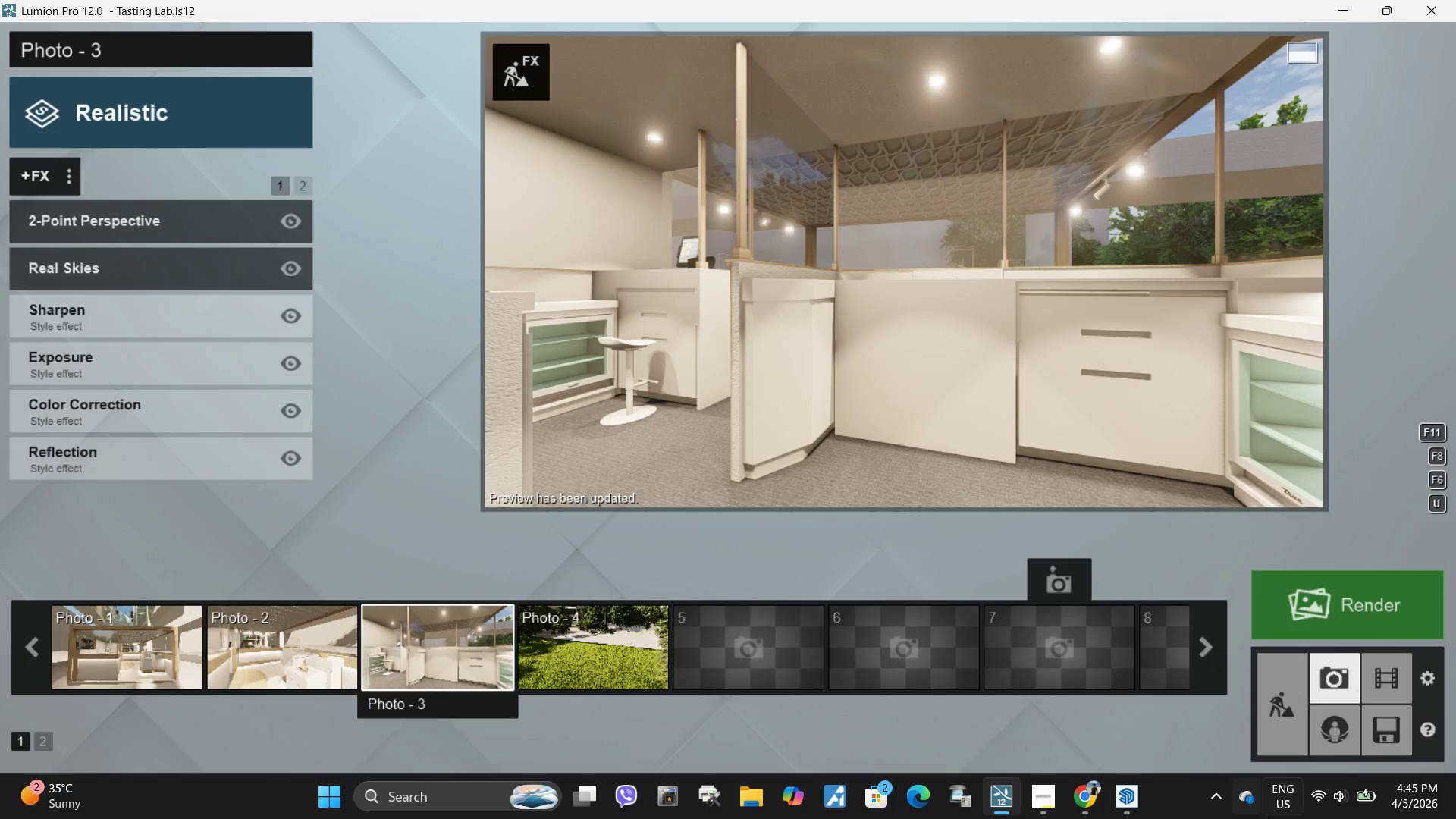 
wait(7.11)
 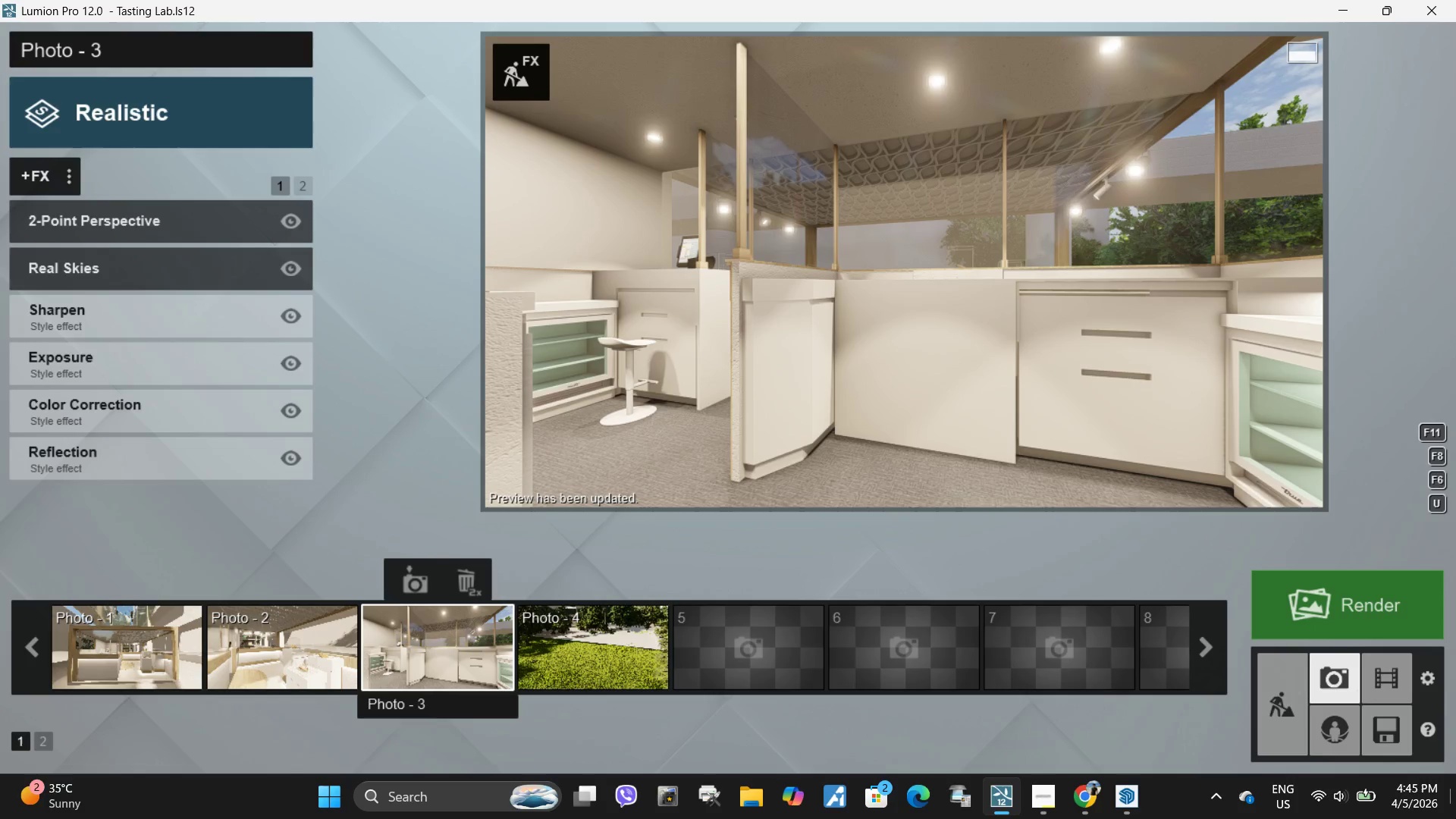 
left_click([507, 63])
 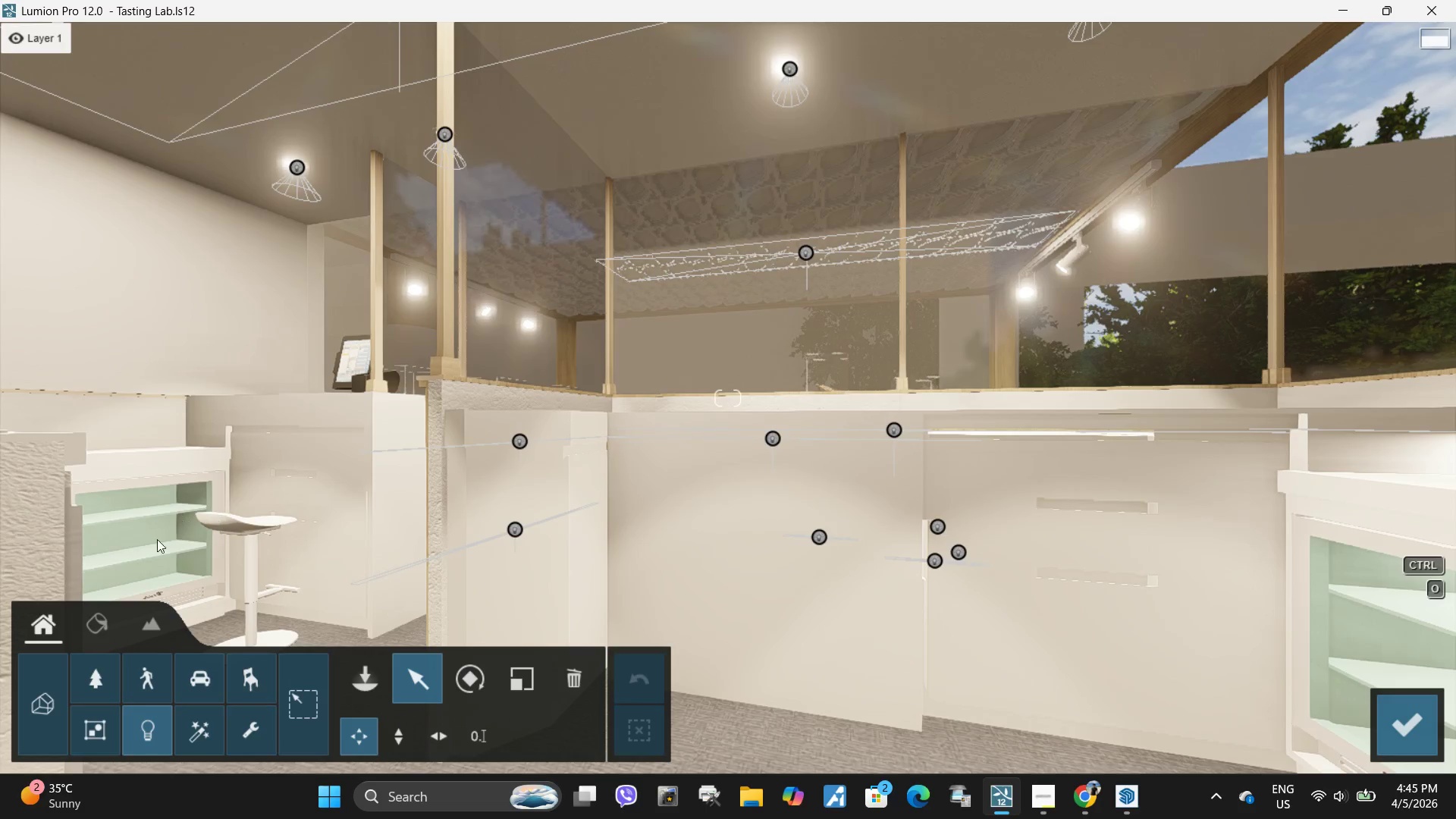 
left_click([96, 639])
 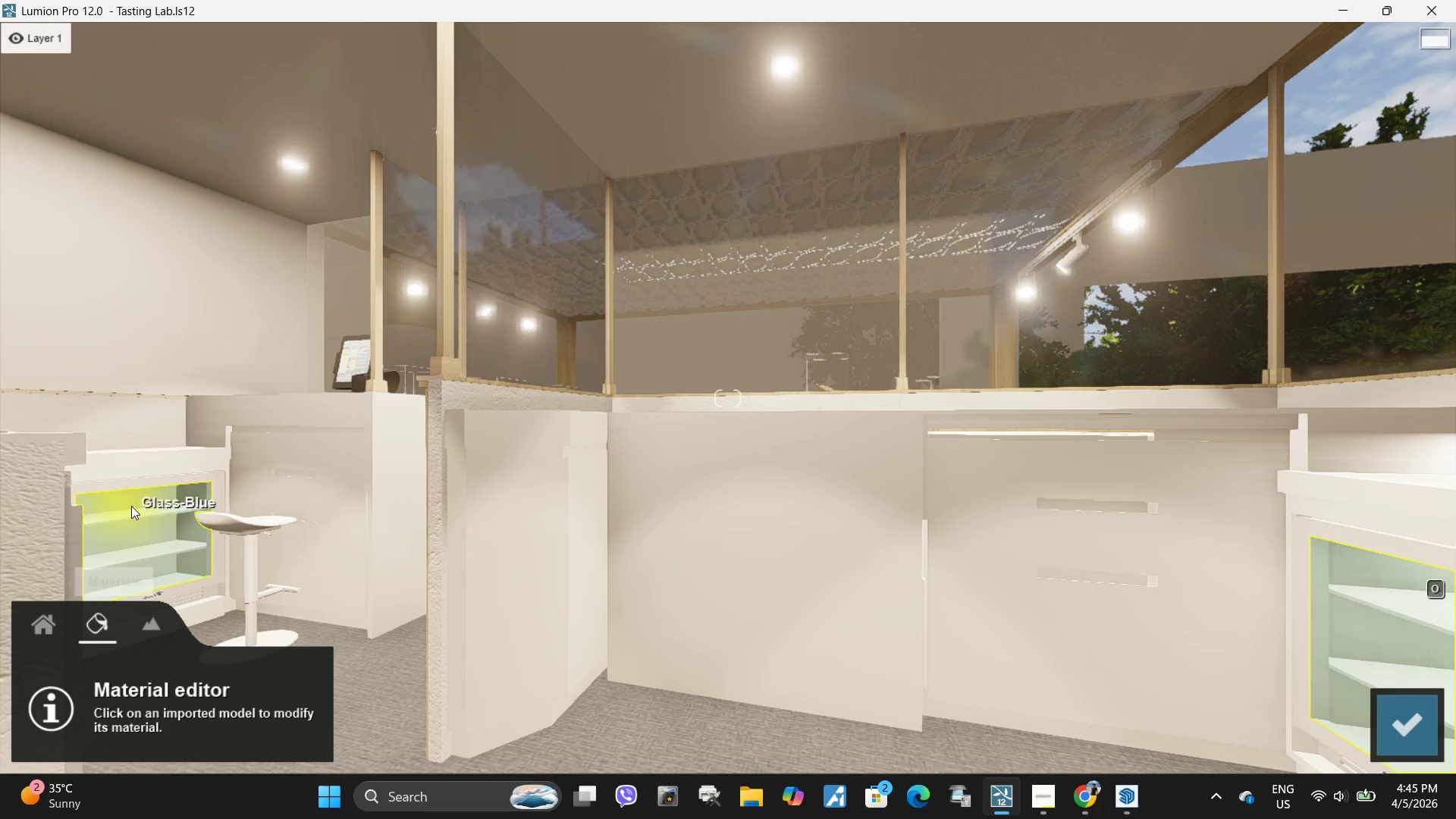 
left_click([138, 510])
 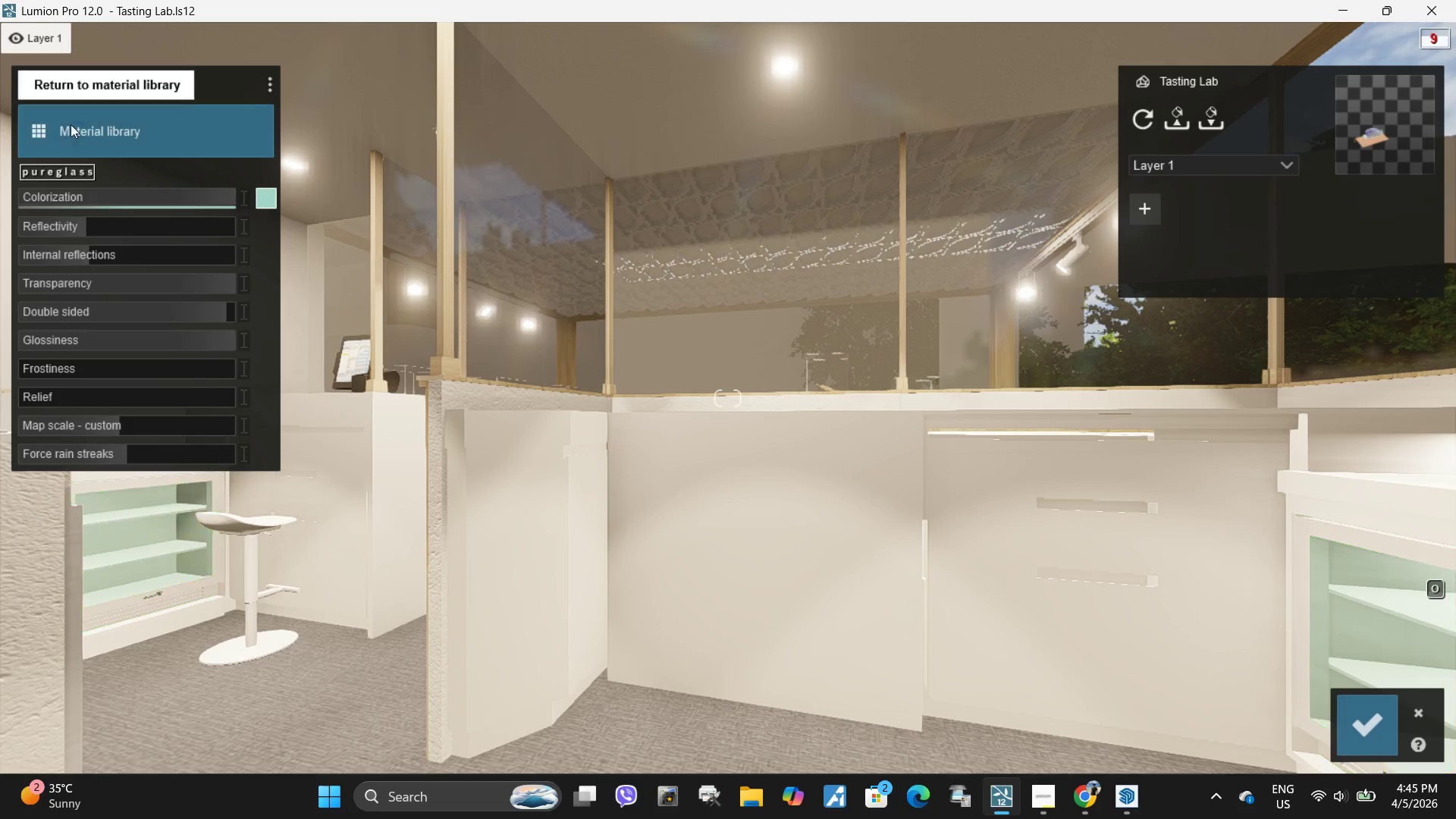 
left_click([93, 134])
 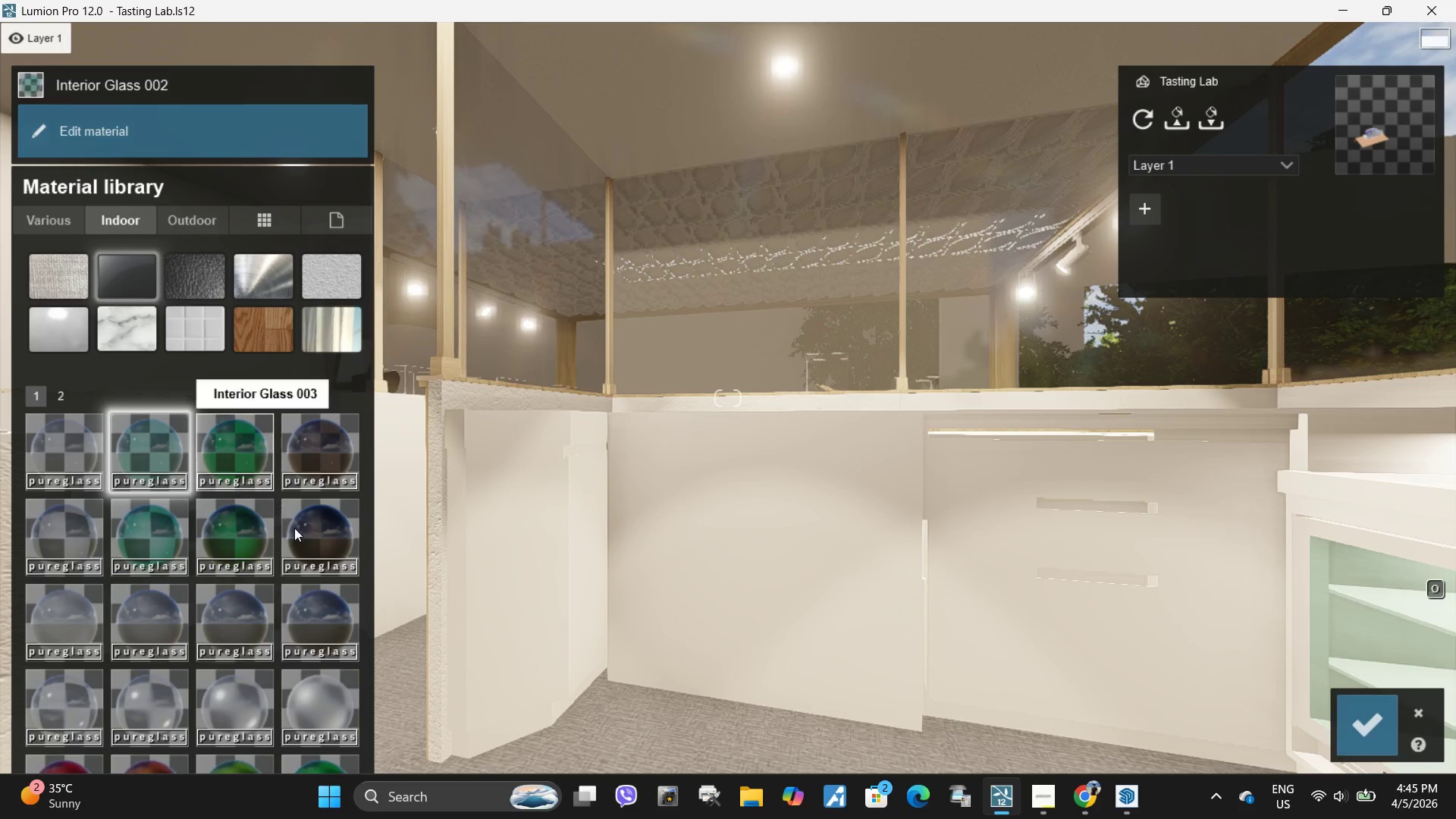 
left_click([319, 535])
 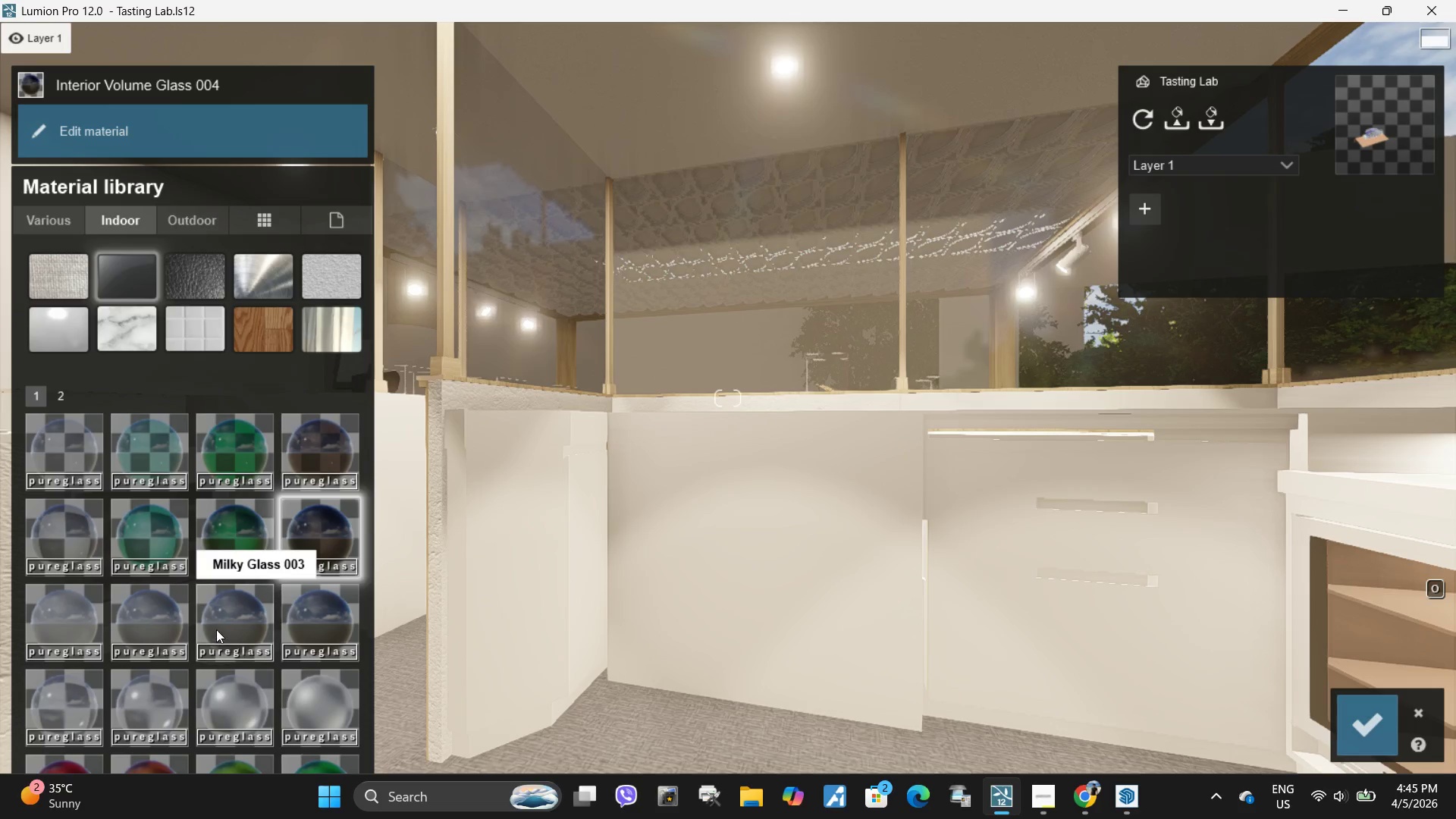 
left_click([331, 636])
 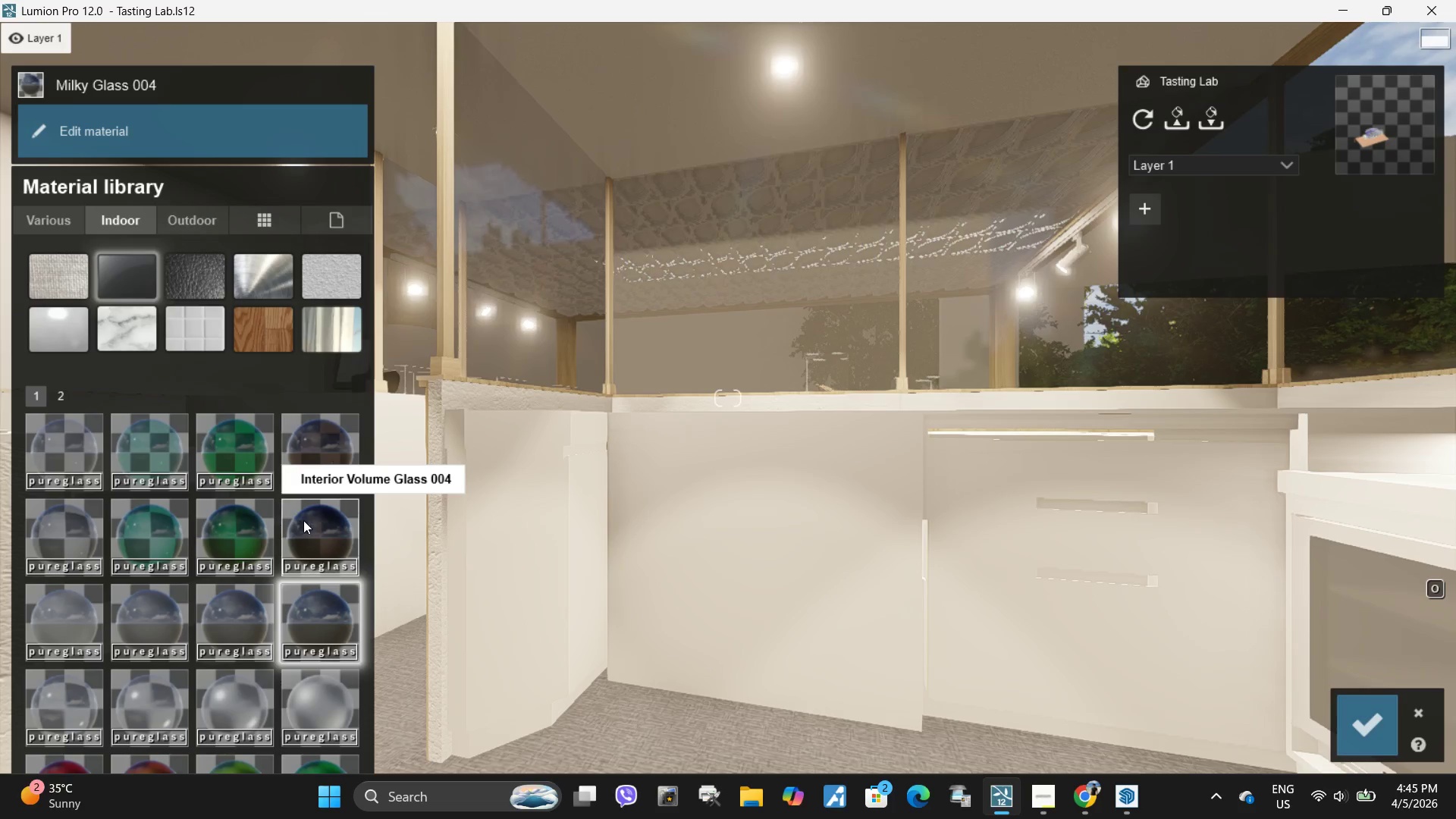 
left_click([325, 453])
 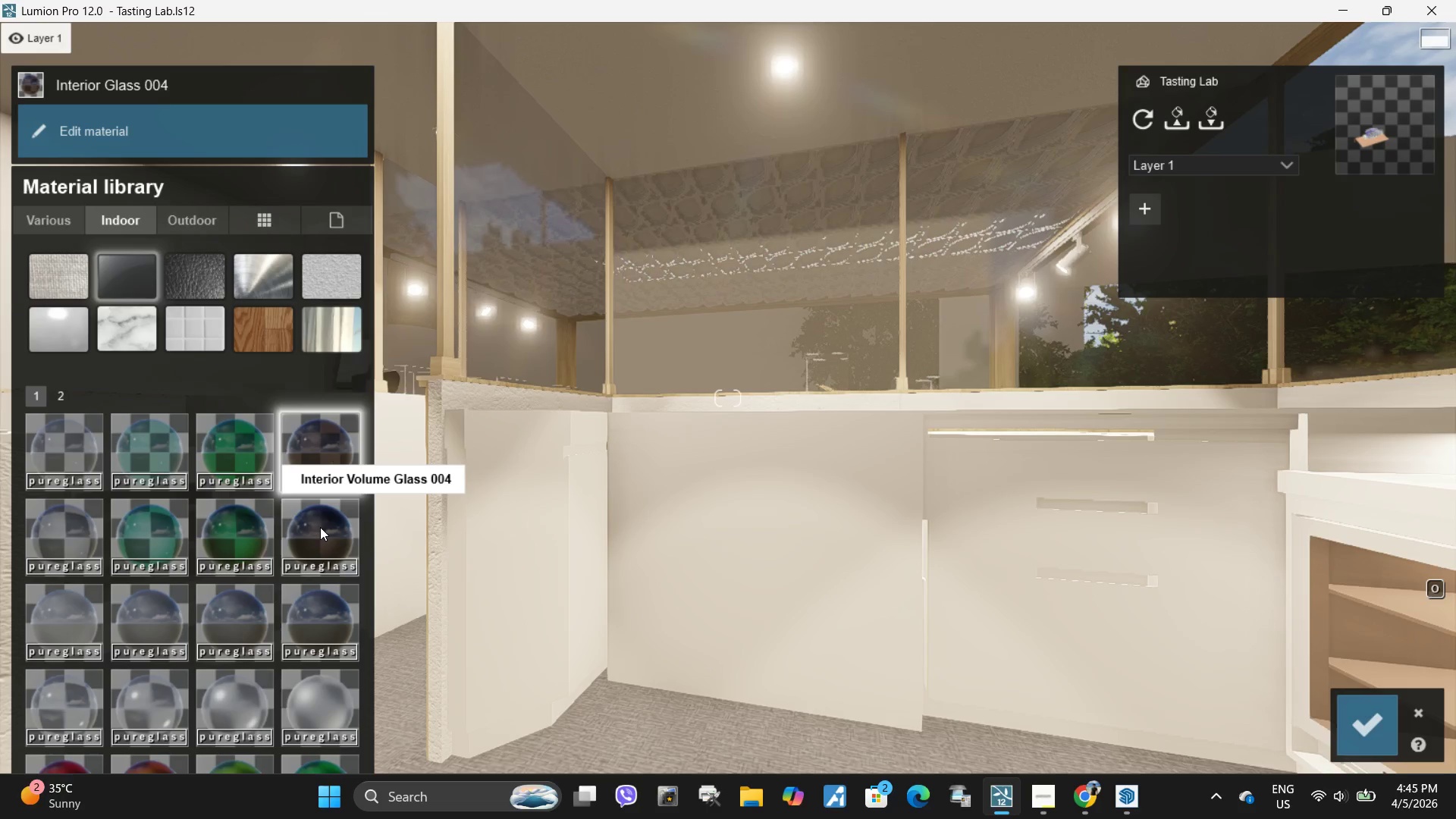 
left_click([320, 527])
 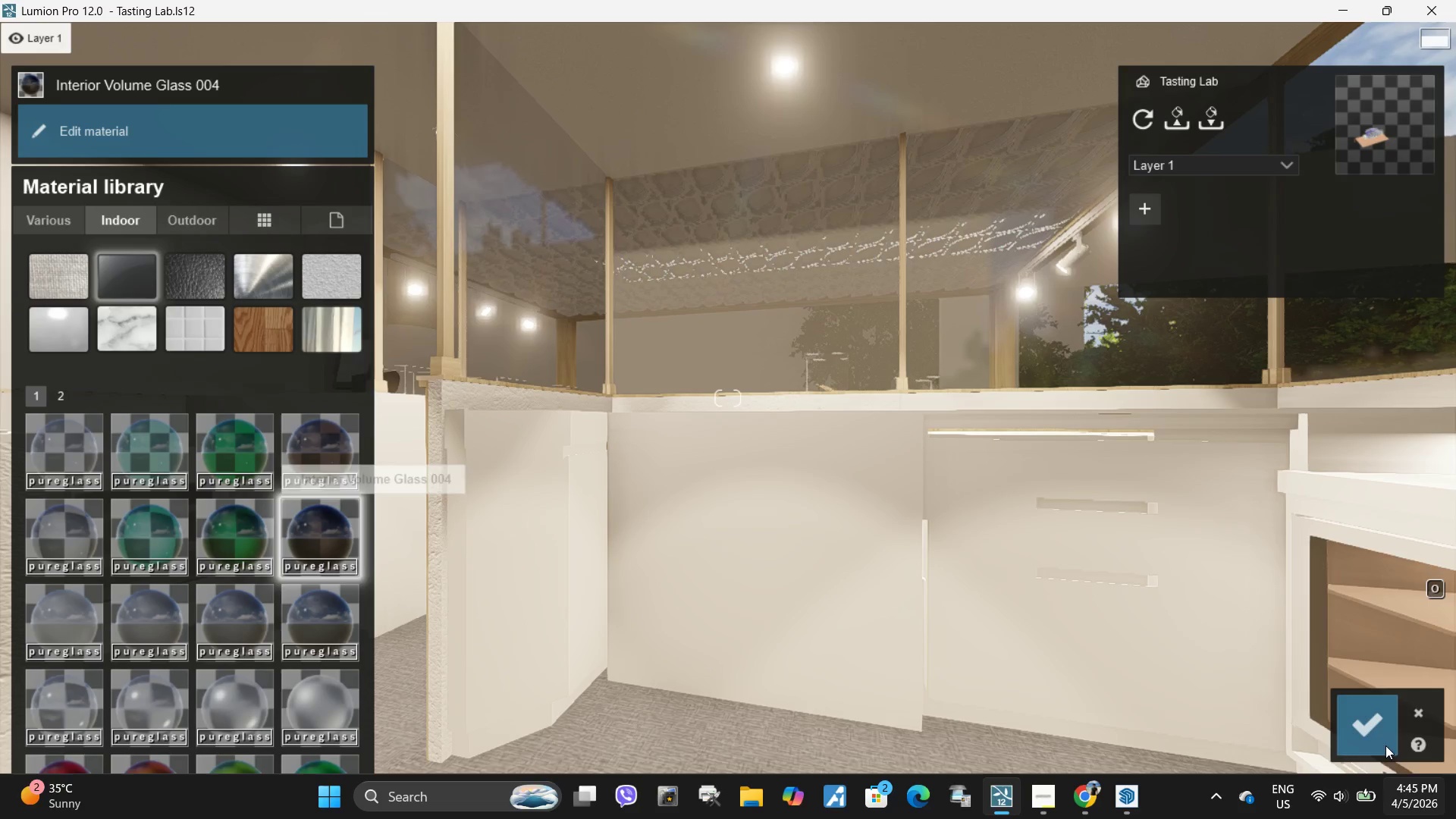 
left_click([1358, 730])
 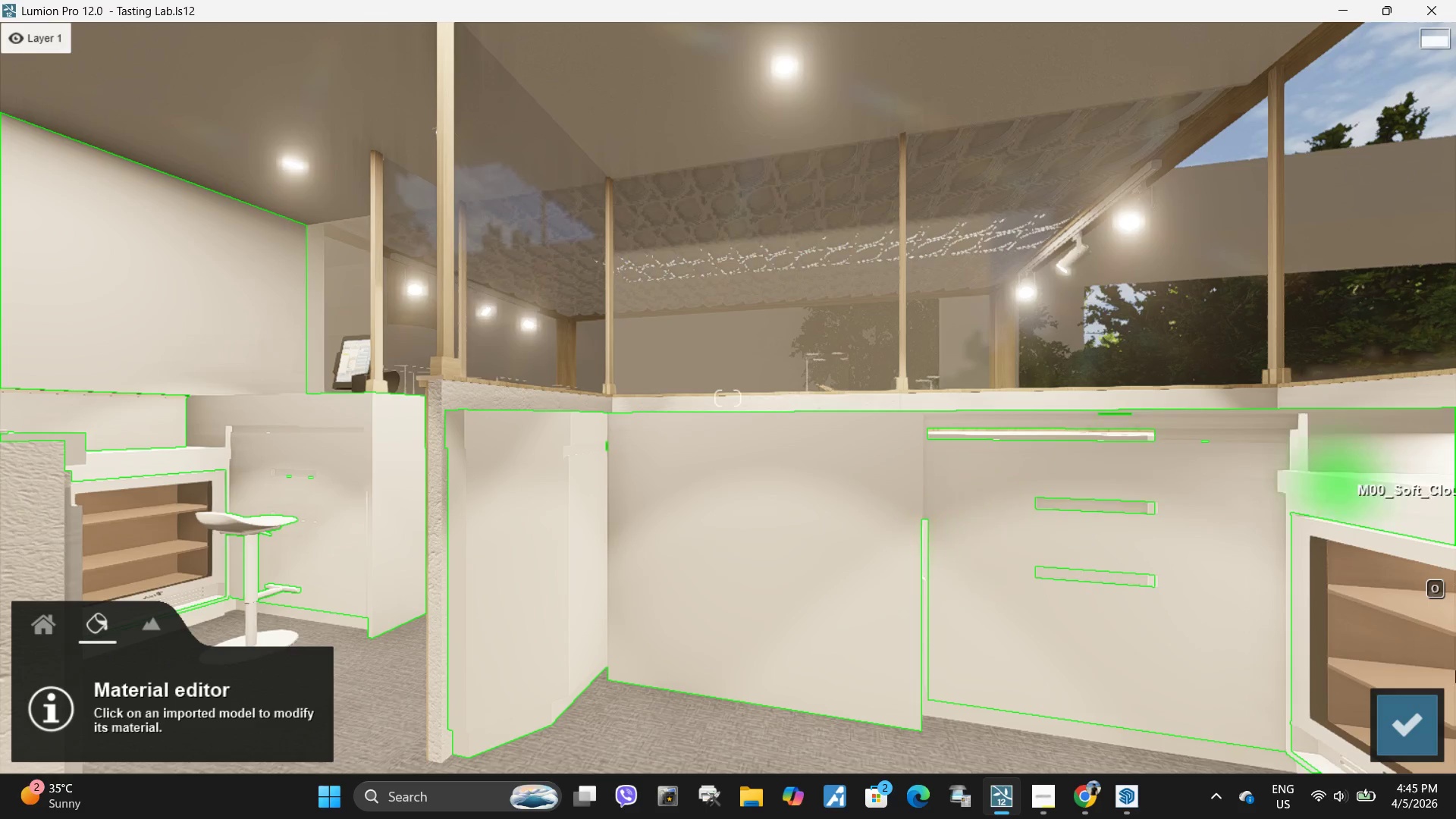 
left_click([1412, 729])
 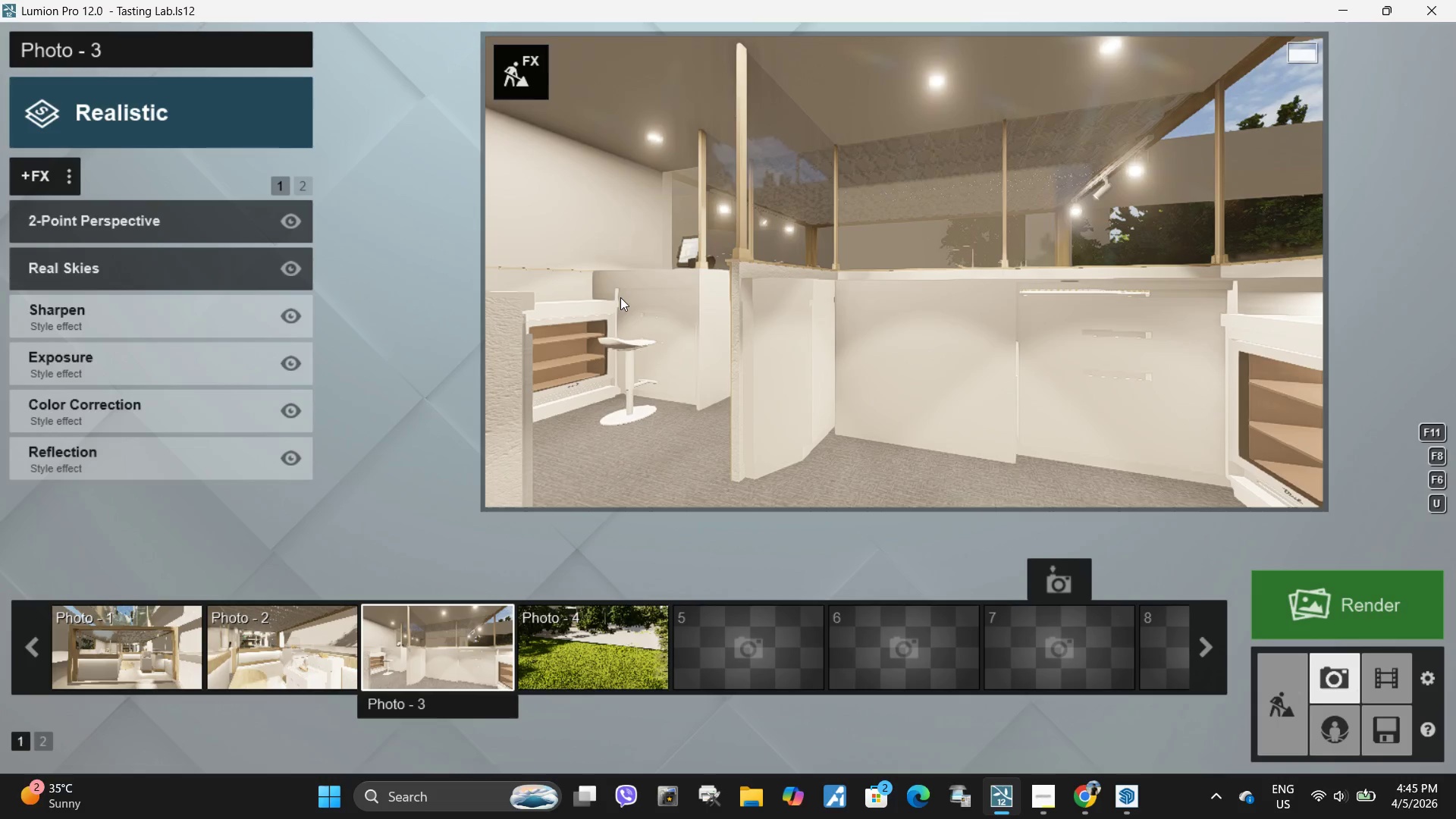 
left_click([819, 269])
 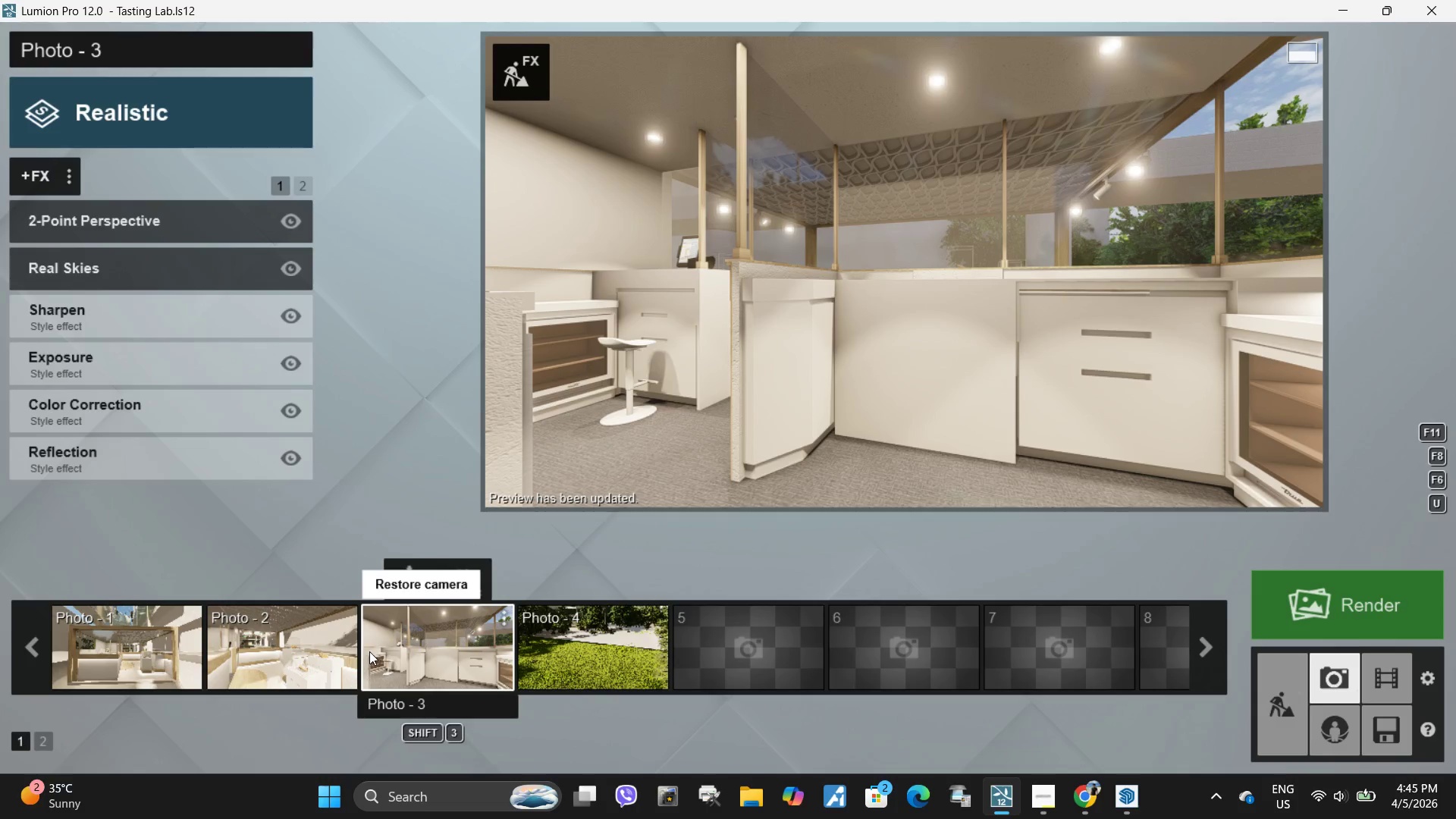 
left_click([293, 665])
 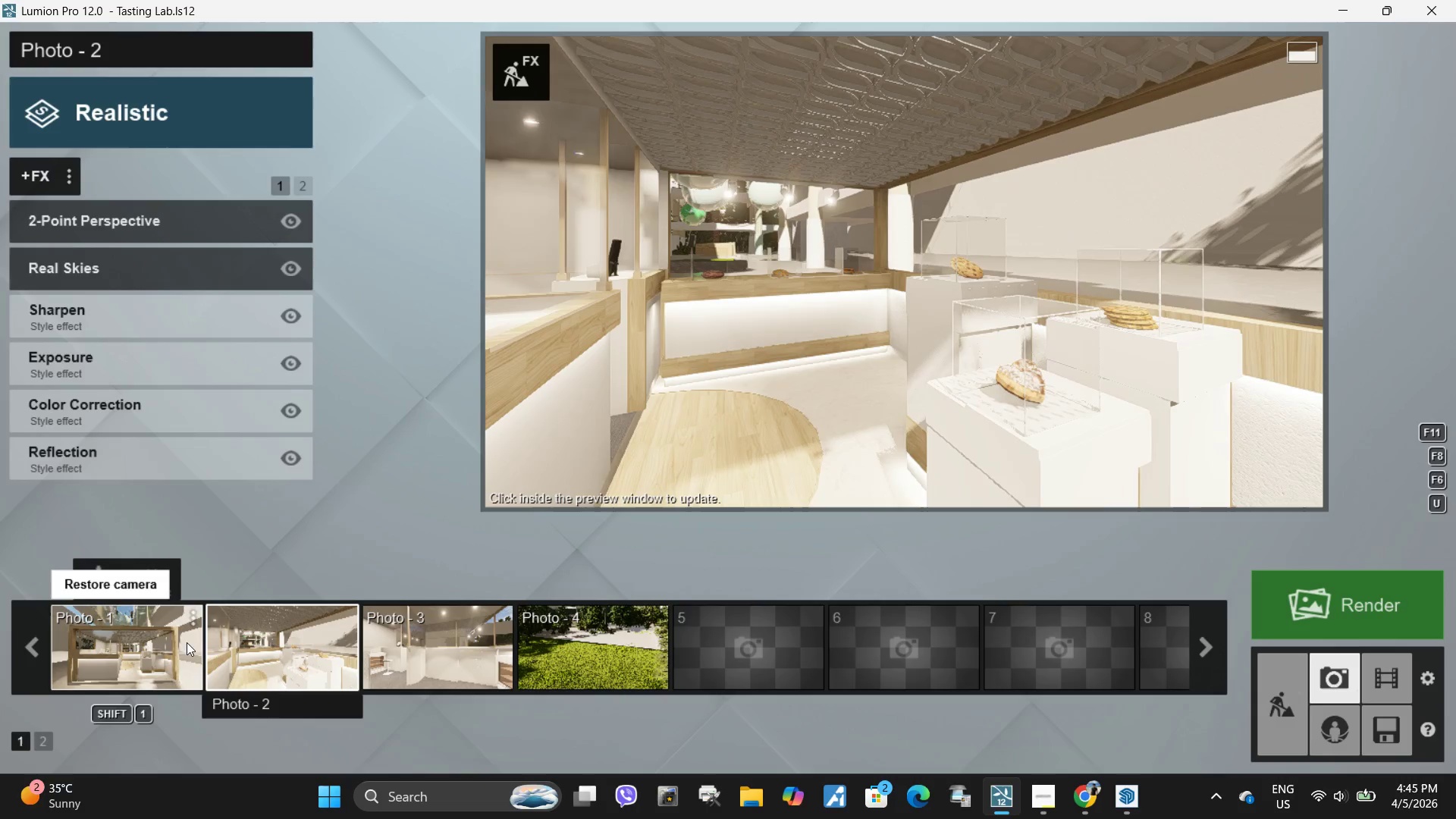 
left_click([1031, 339])
 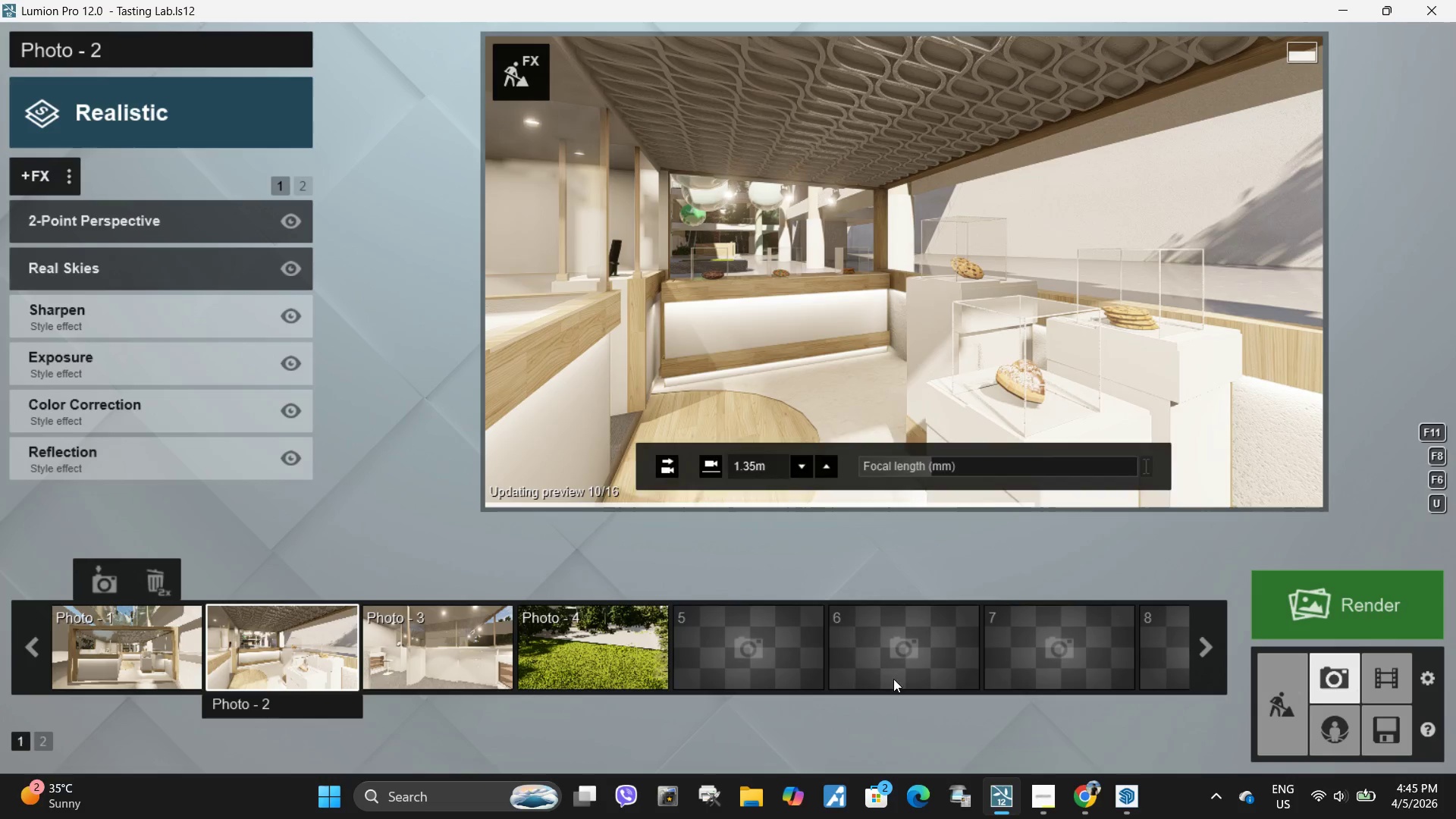 
left_click([127, 644])
 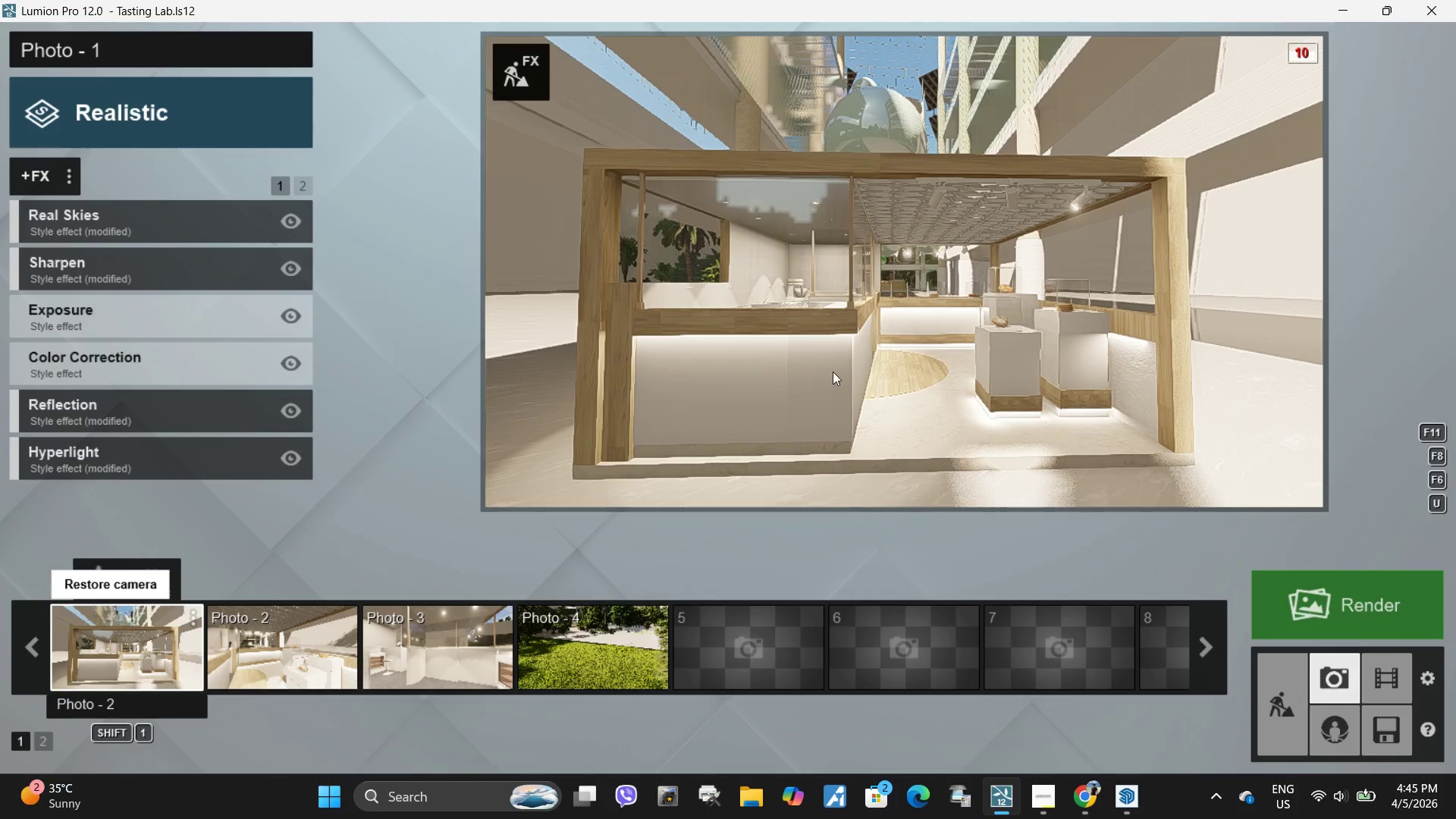 
left_click([831, 367])
 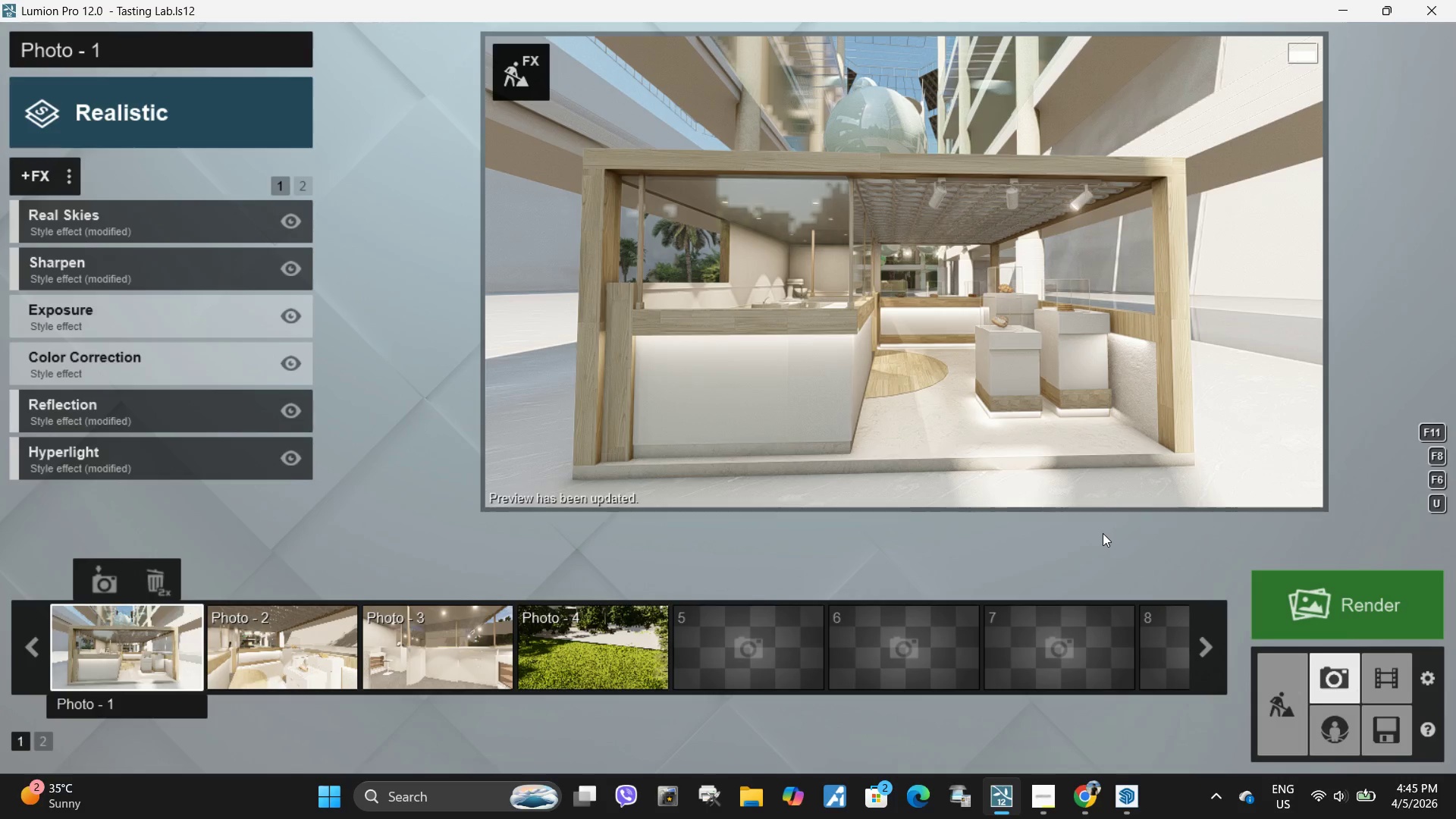 
wait(6.62)
 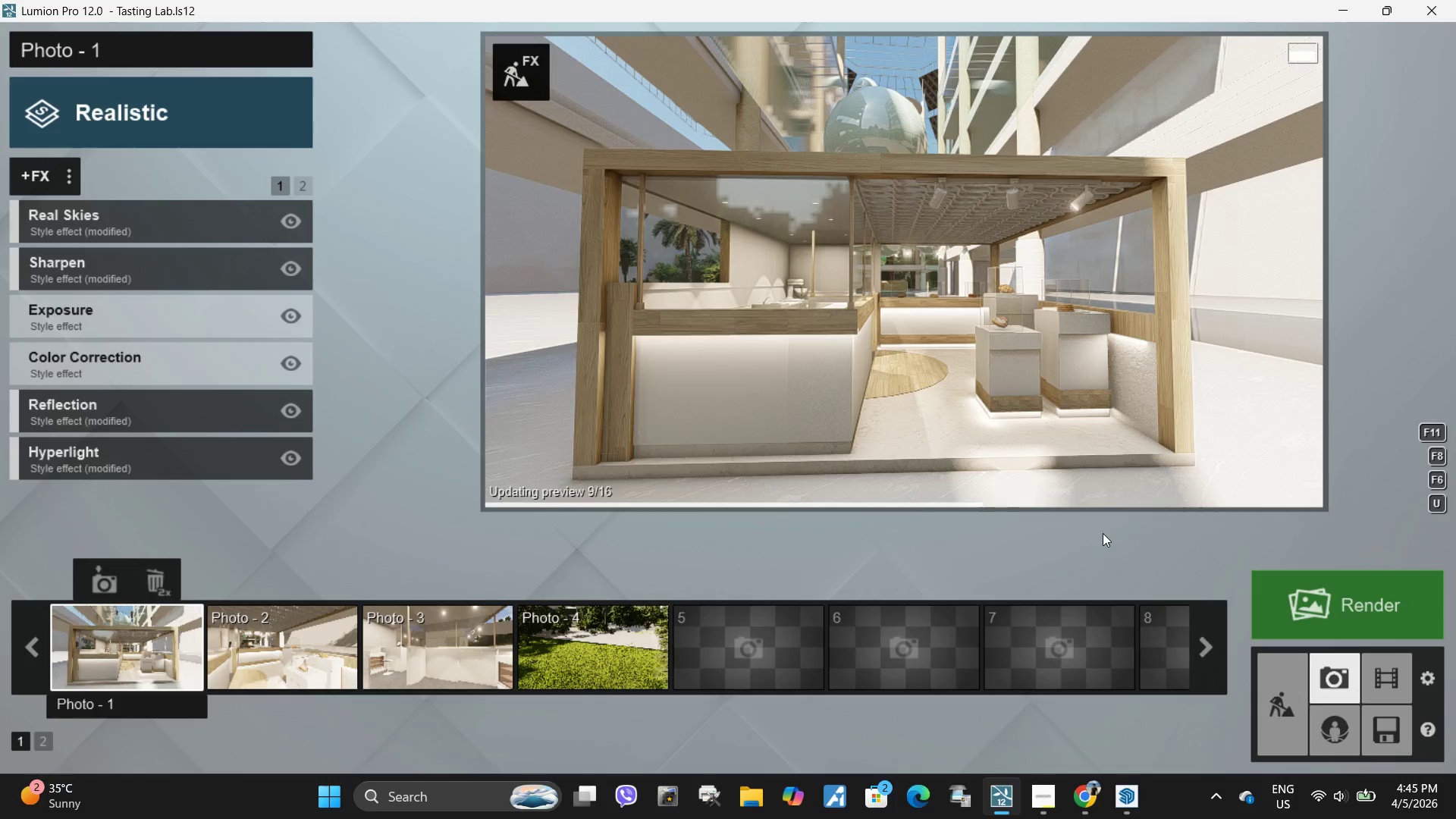 
left_click([538, 67])
 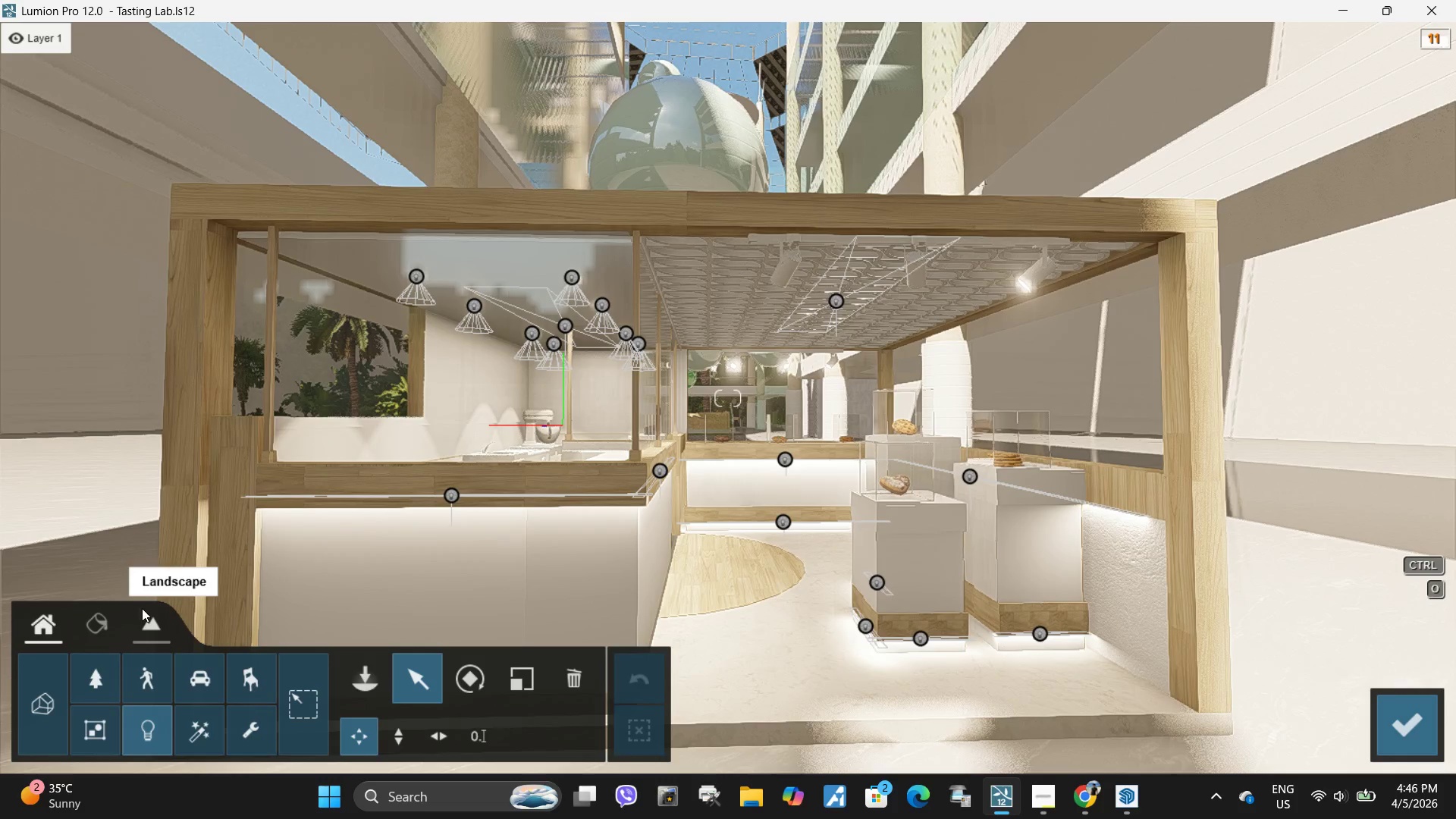 
left_click([105, 624])
 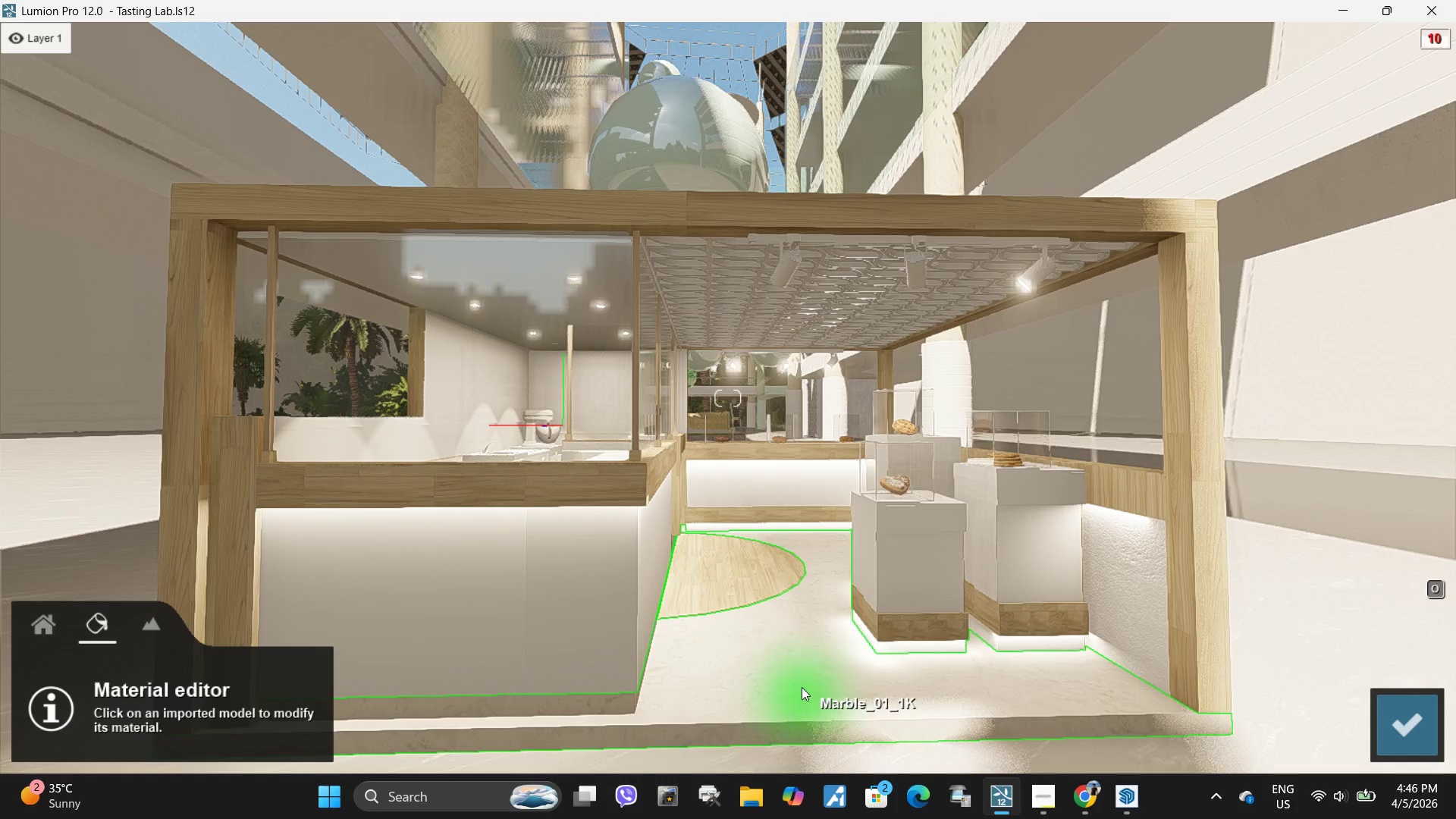 
left_click([801, 686])
 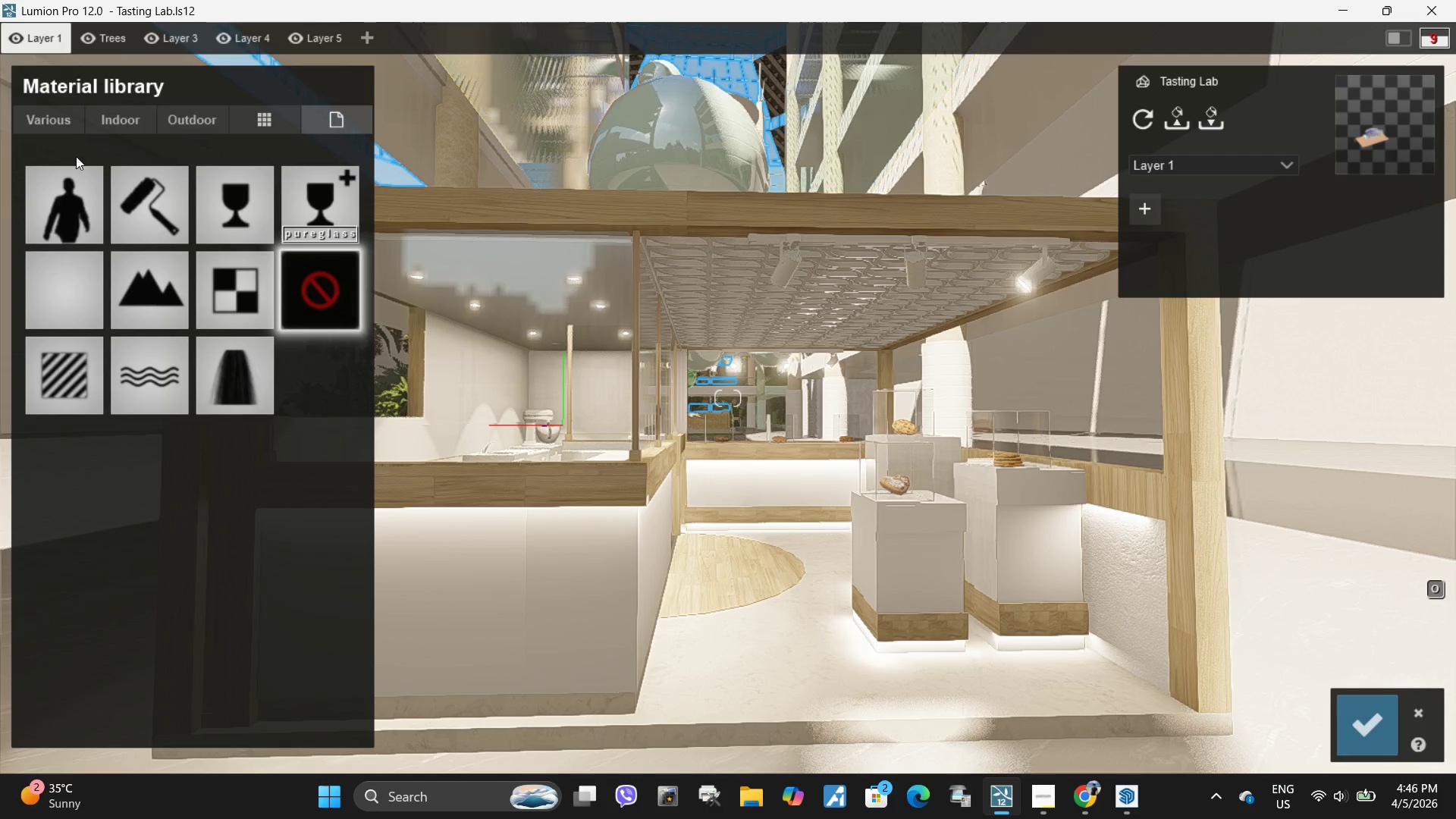 
left_click([125, 127])
 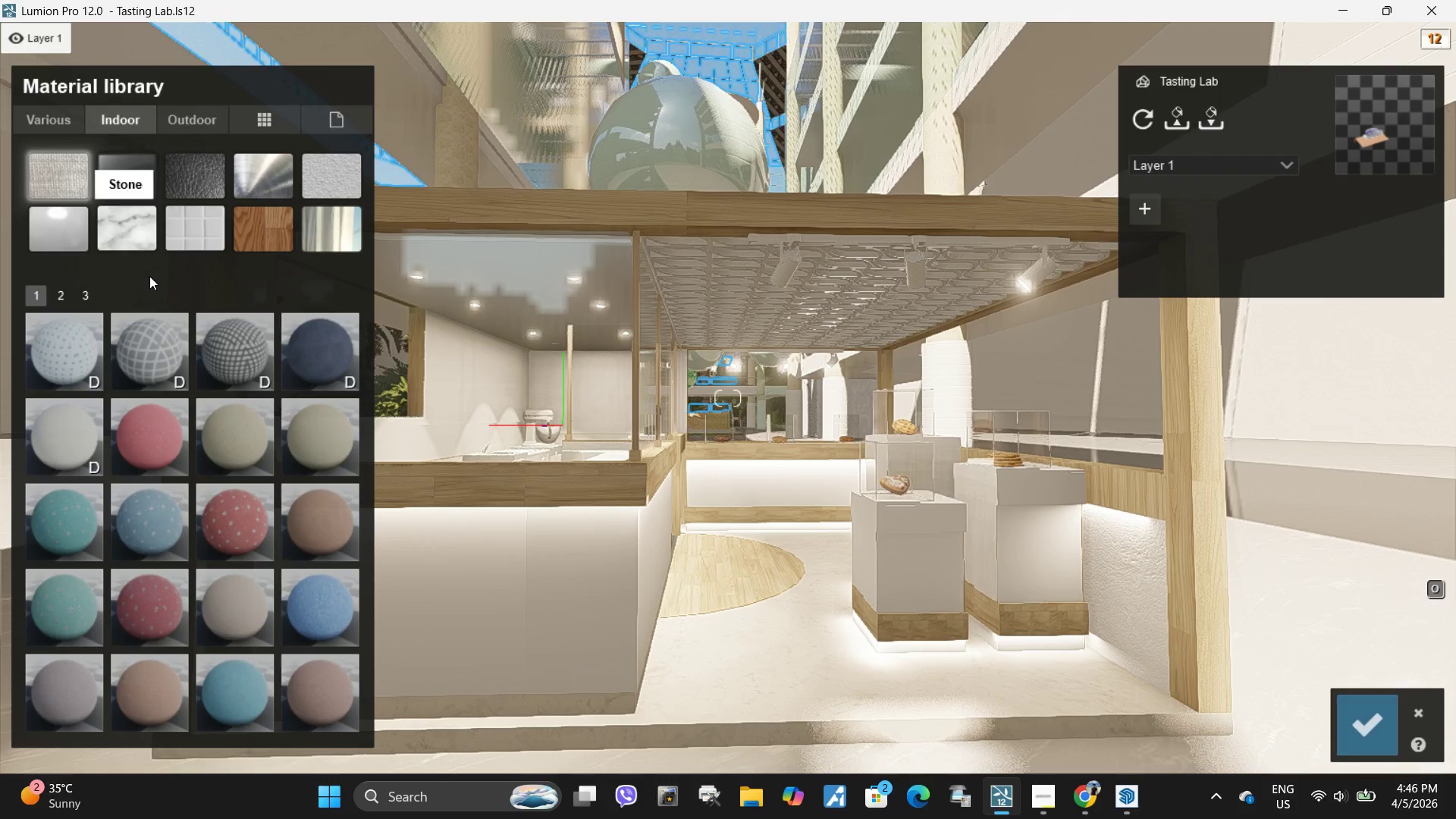 
left_click([130, 241])
 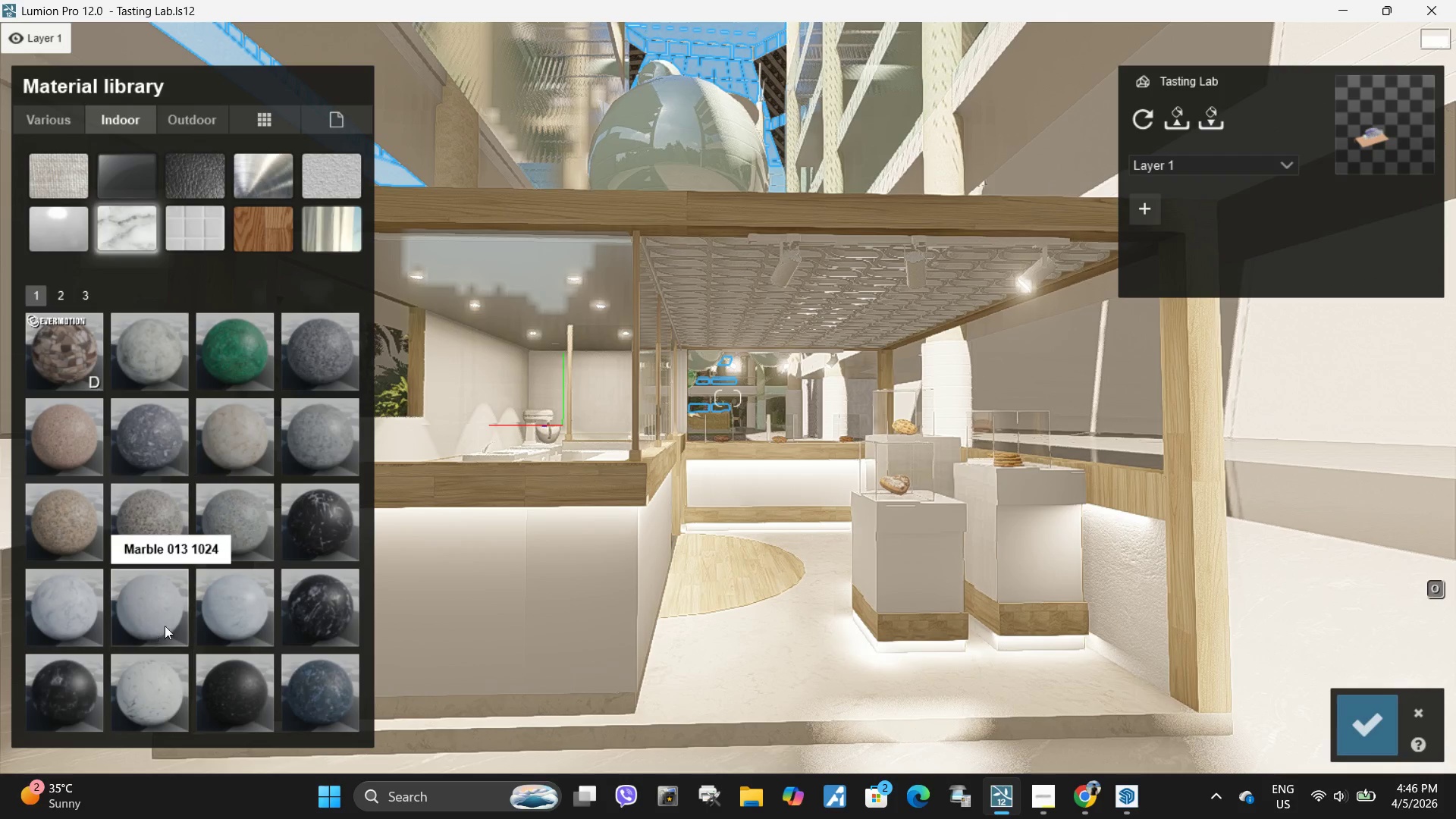 
scroll: coordinate [196, 391], scroll_direction: down, amount: 4.0
 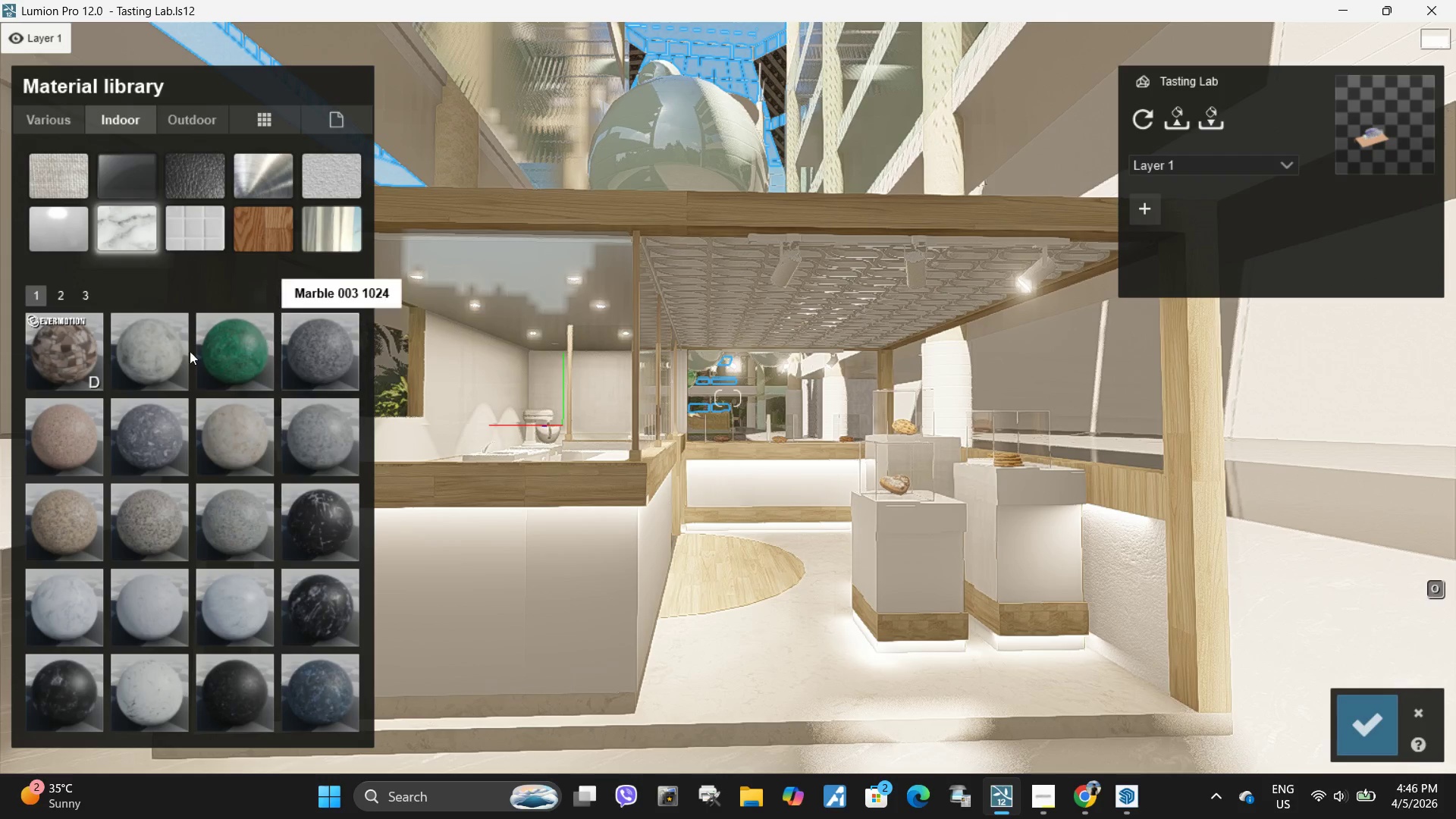 
left_click([177, 348])
 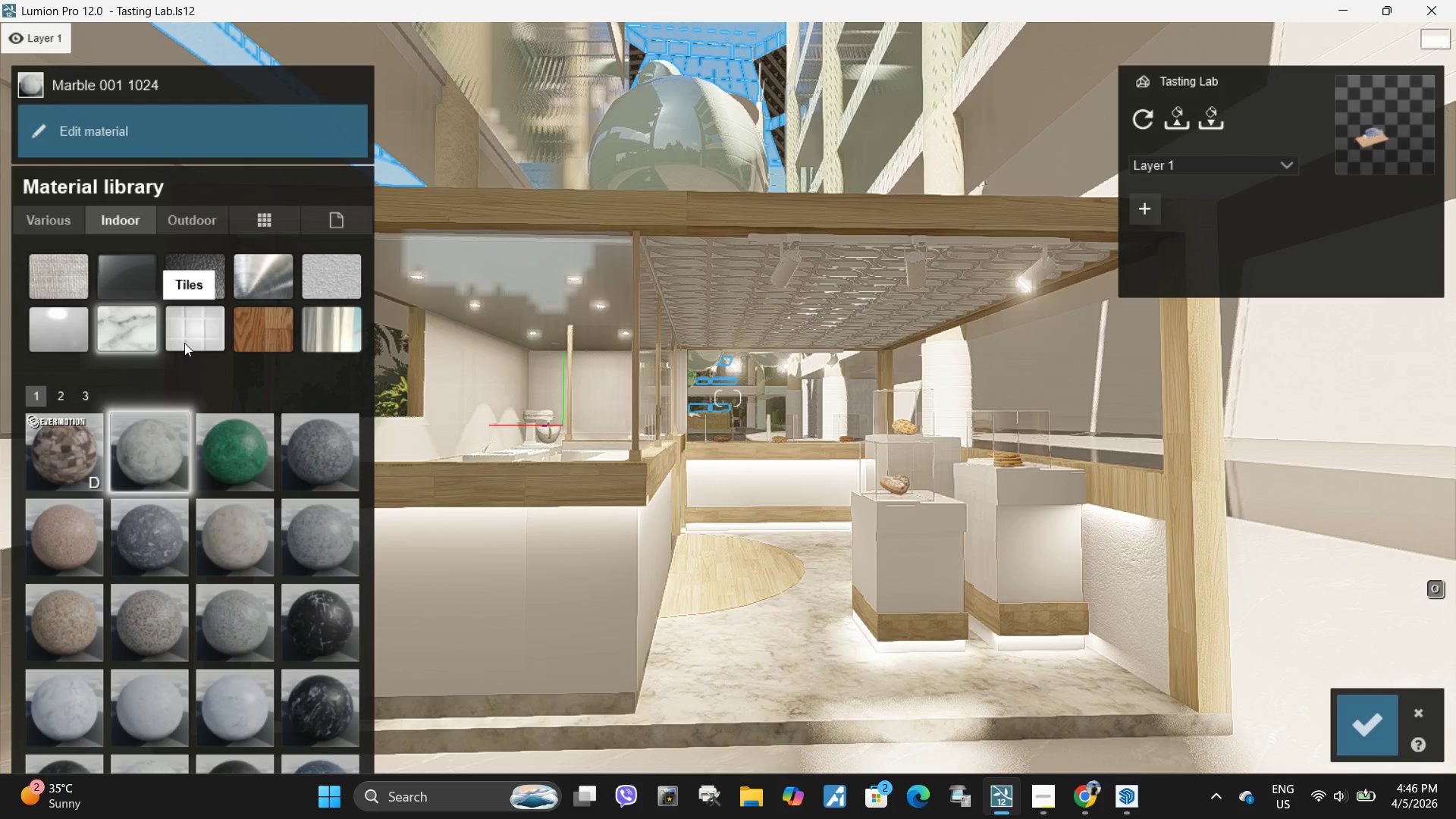 
mouse_move([247, 445])
 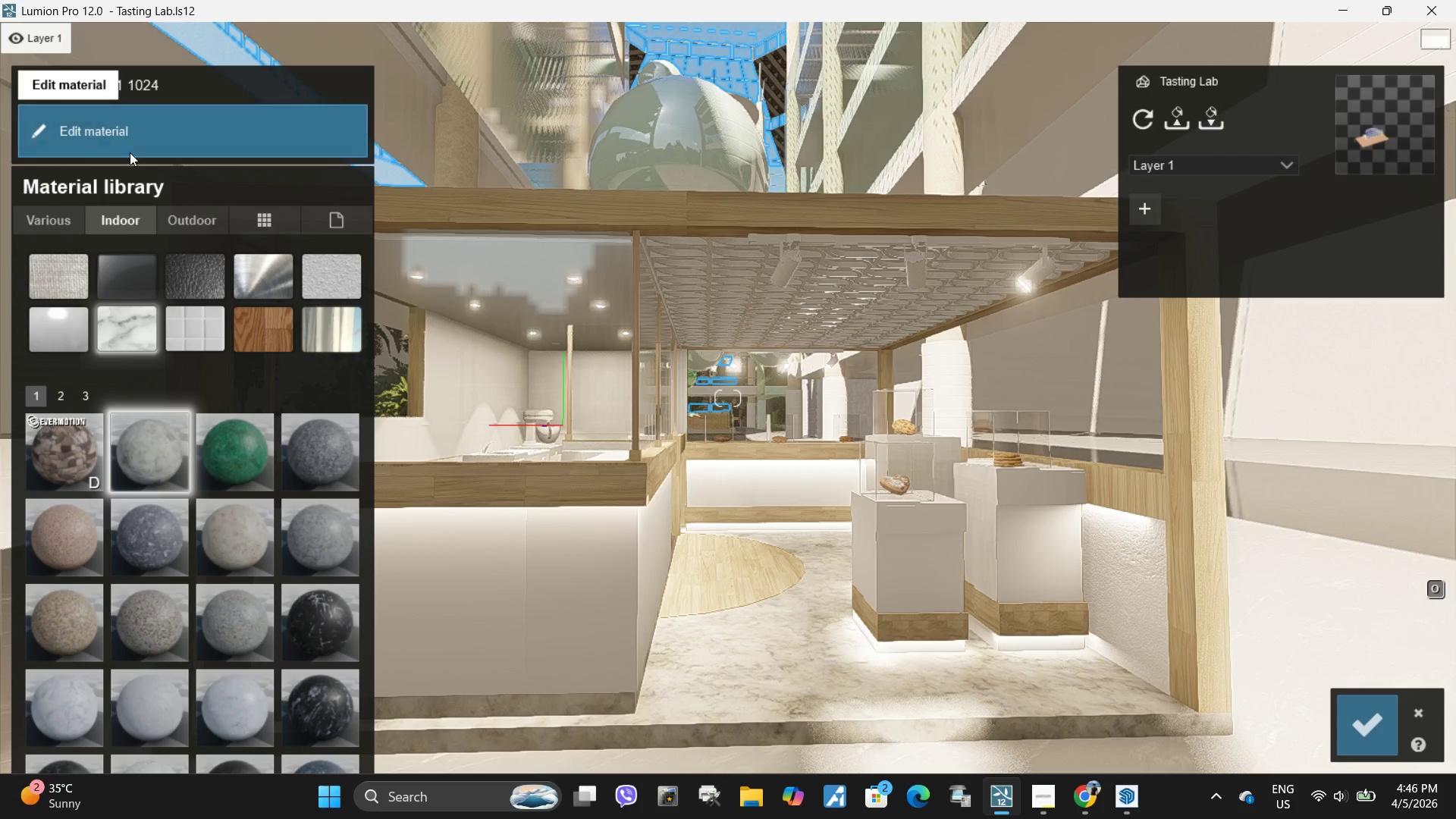 
left_click([150, 127])
 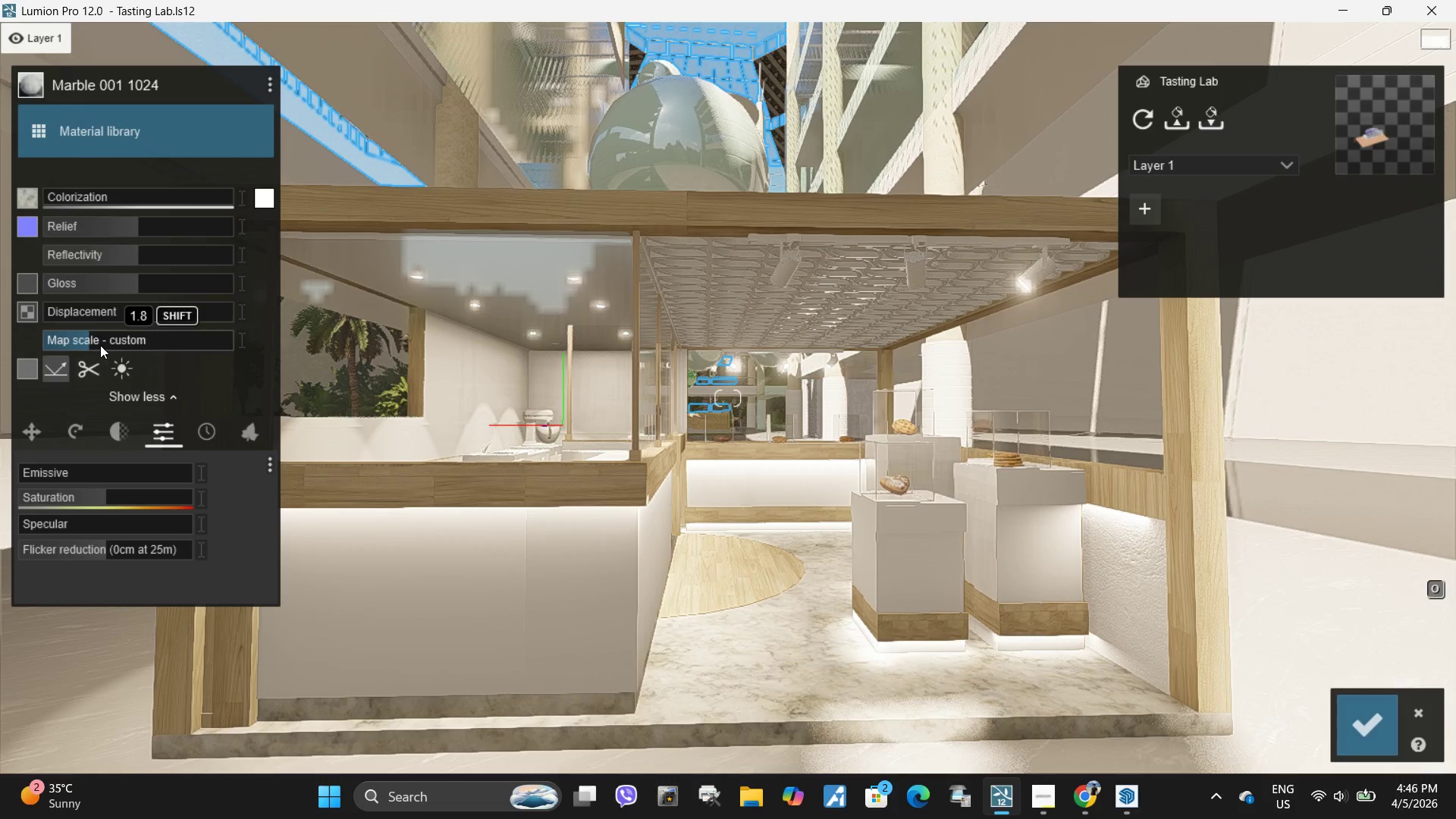 
left_click_drag(start_coordinate=[102, 343], to_coordinate=[93, 344])
 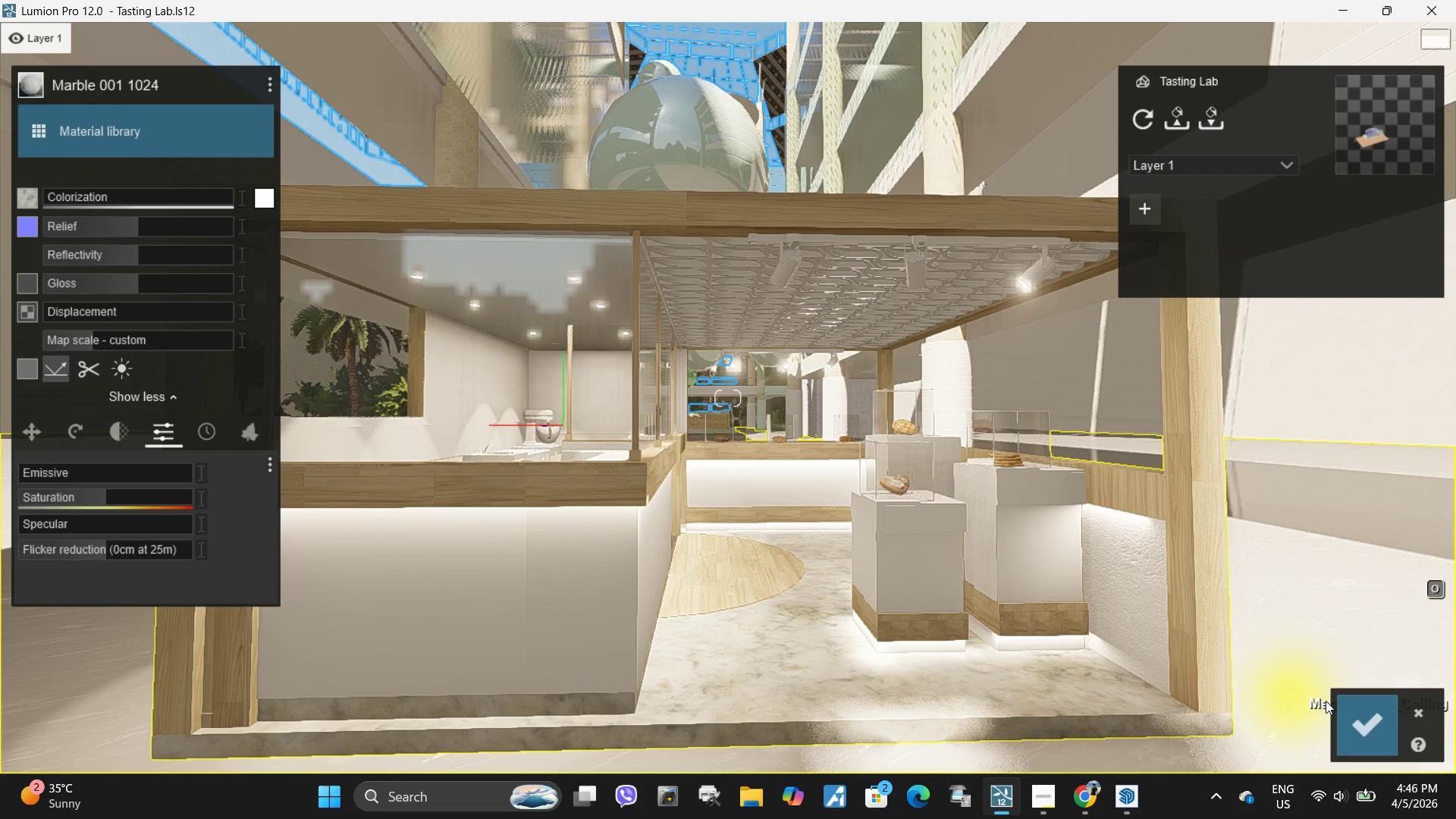 
left_click([1360, 726])
 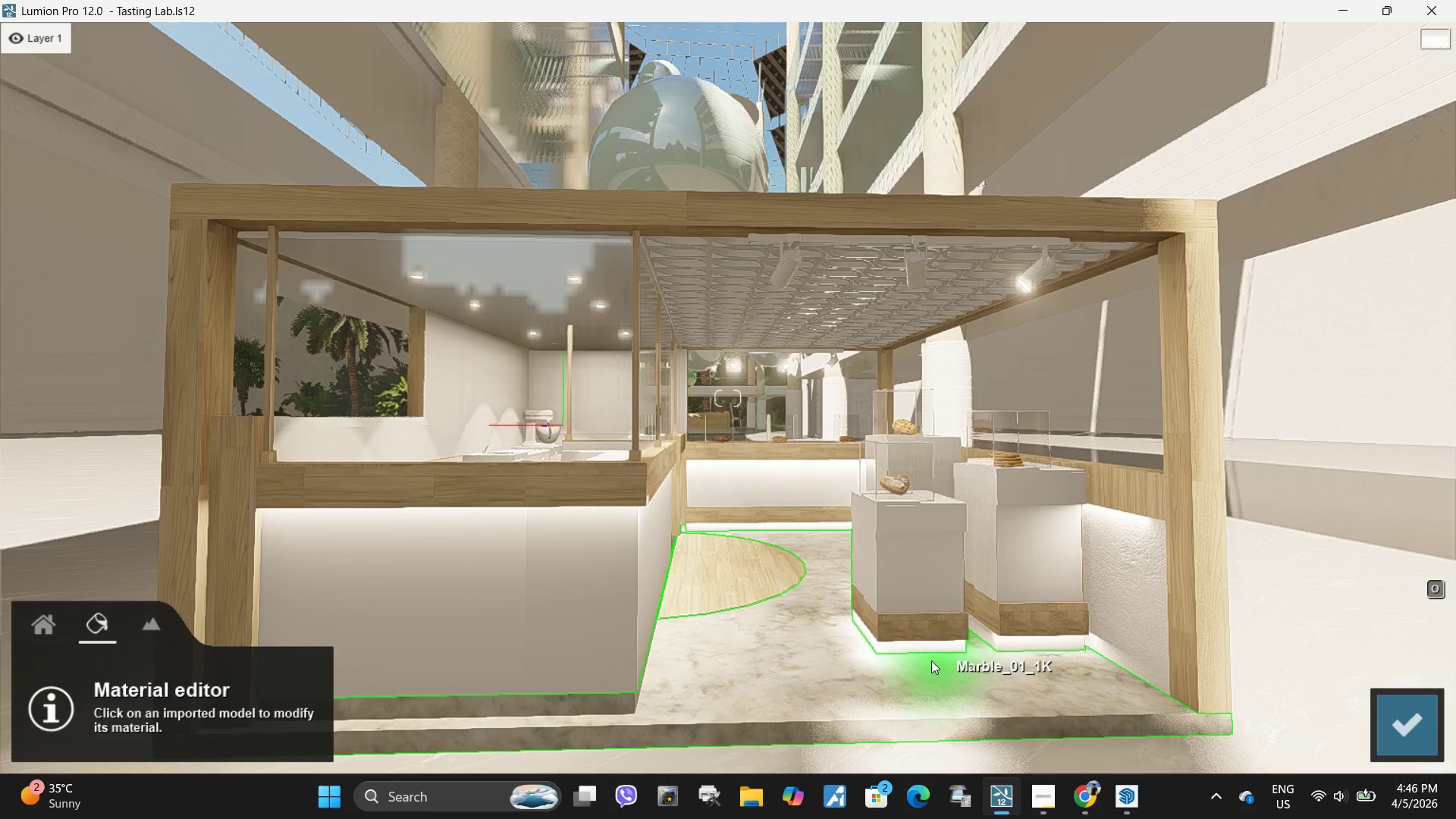 
key(D)
 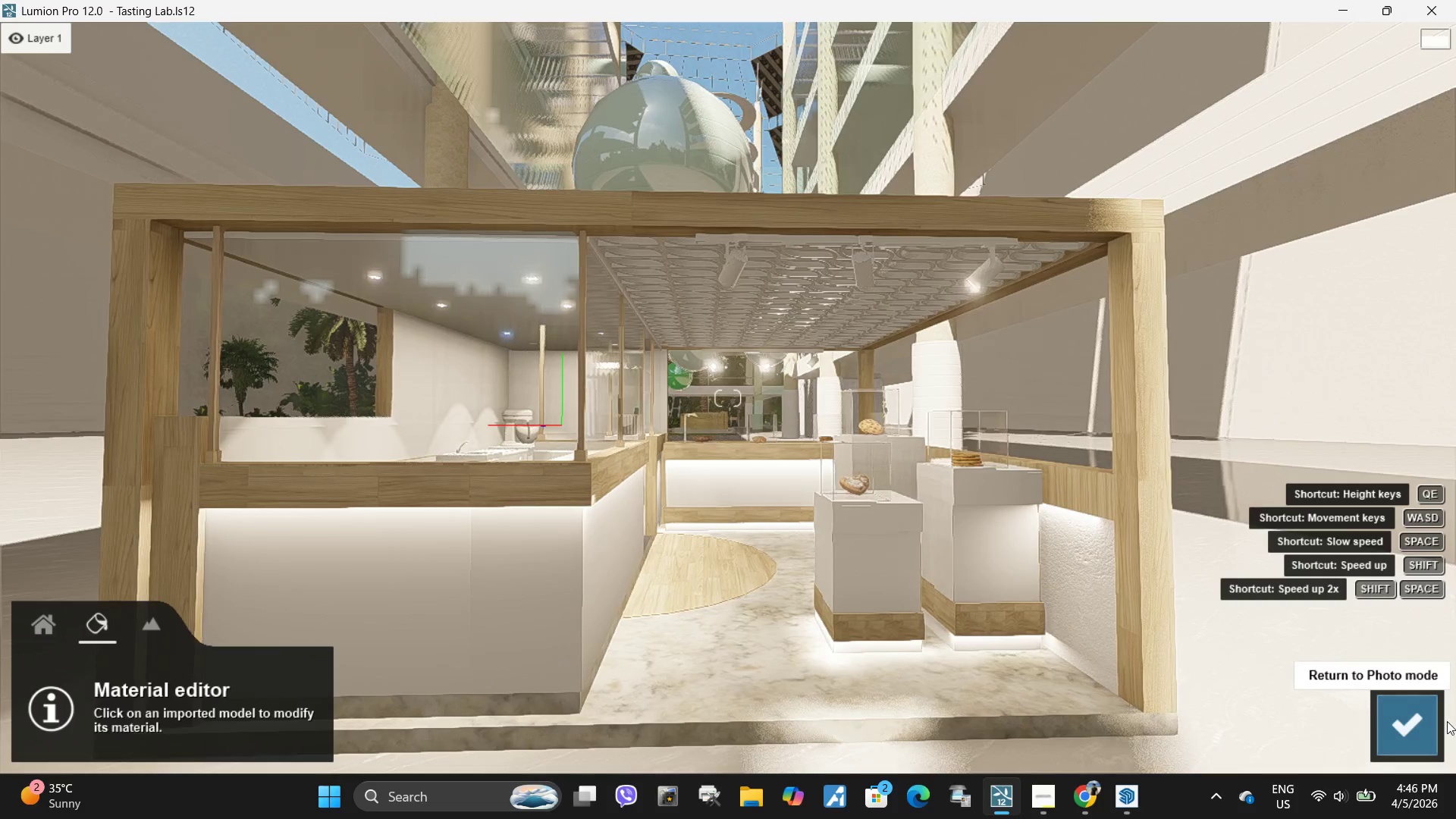 
left_click([1420, 728])
 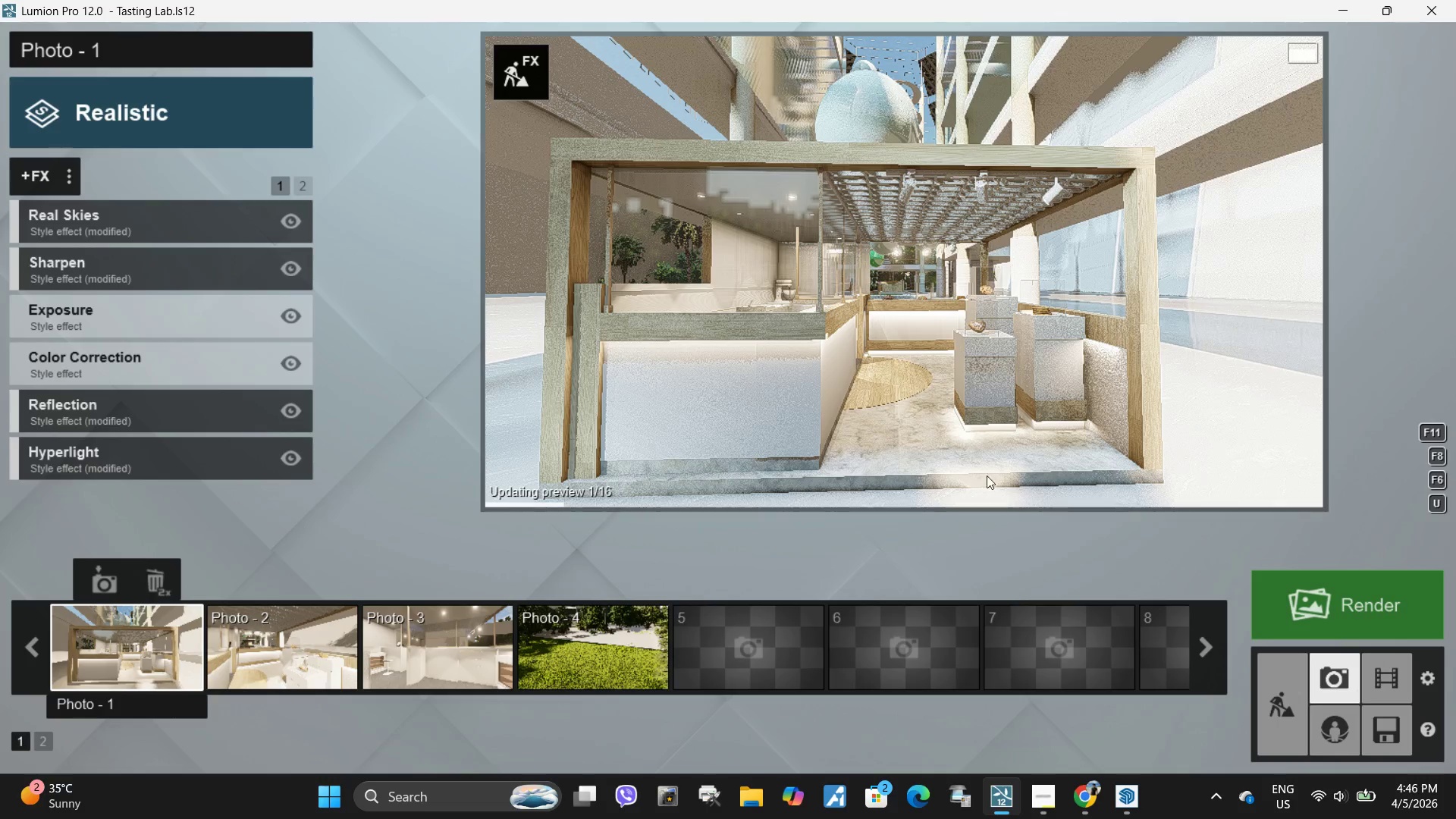 
type(dww)
 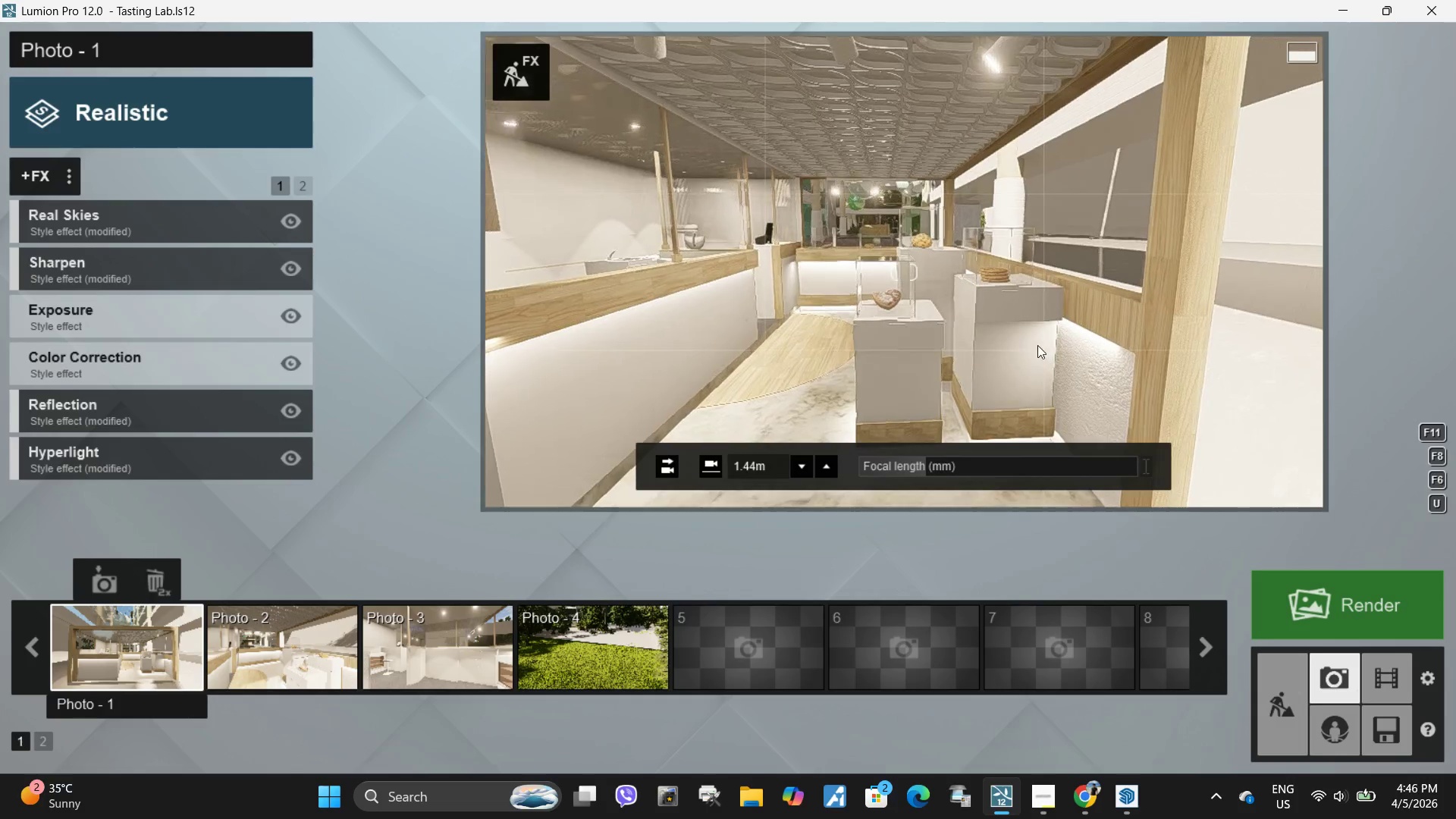 
right_click([1037, 345])
 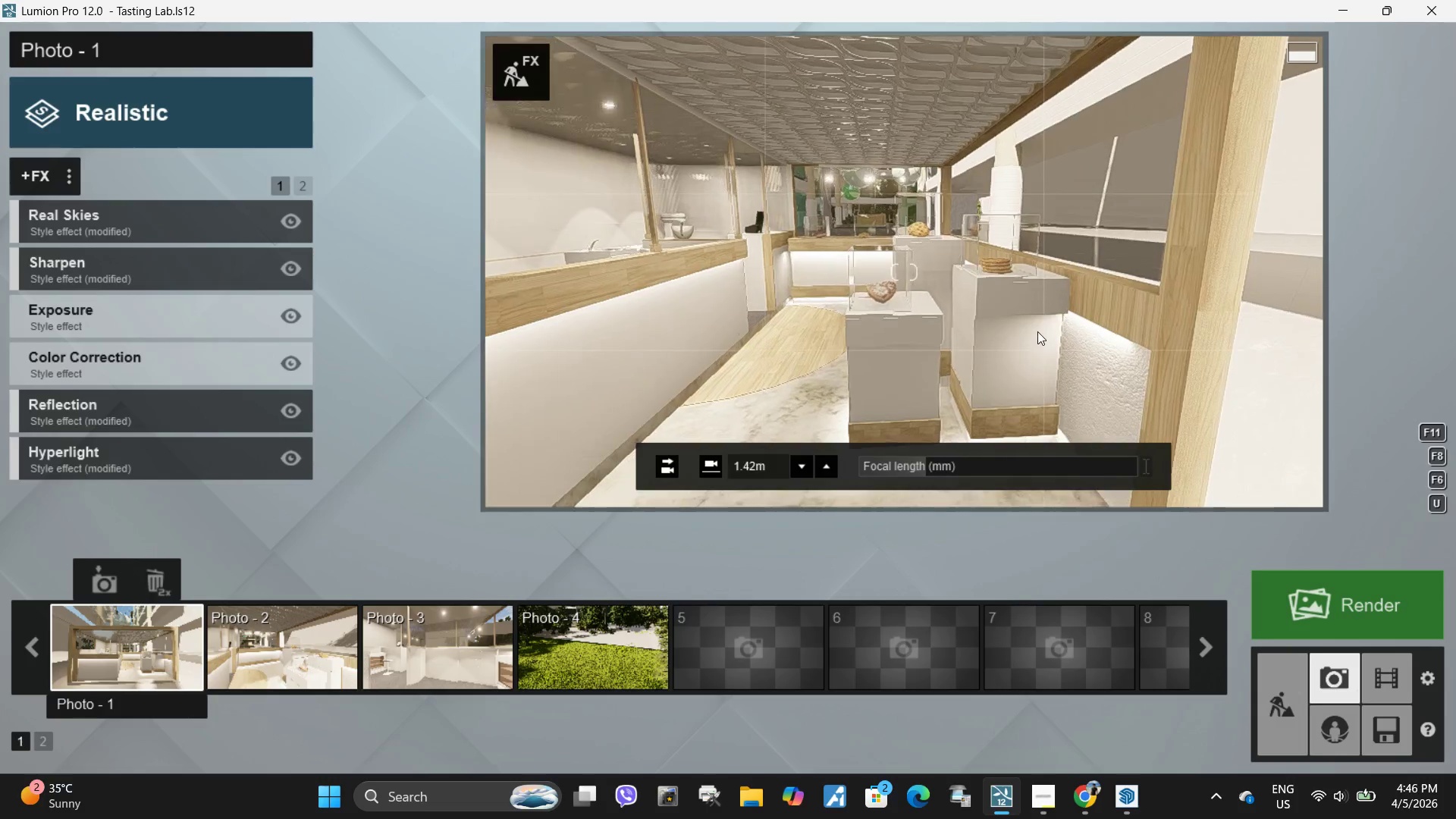 
type(eq)
 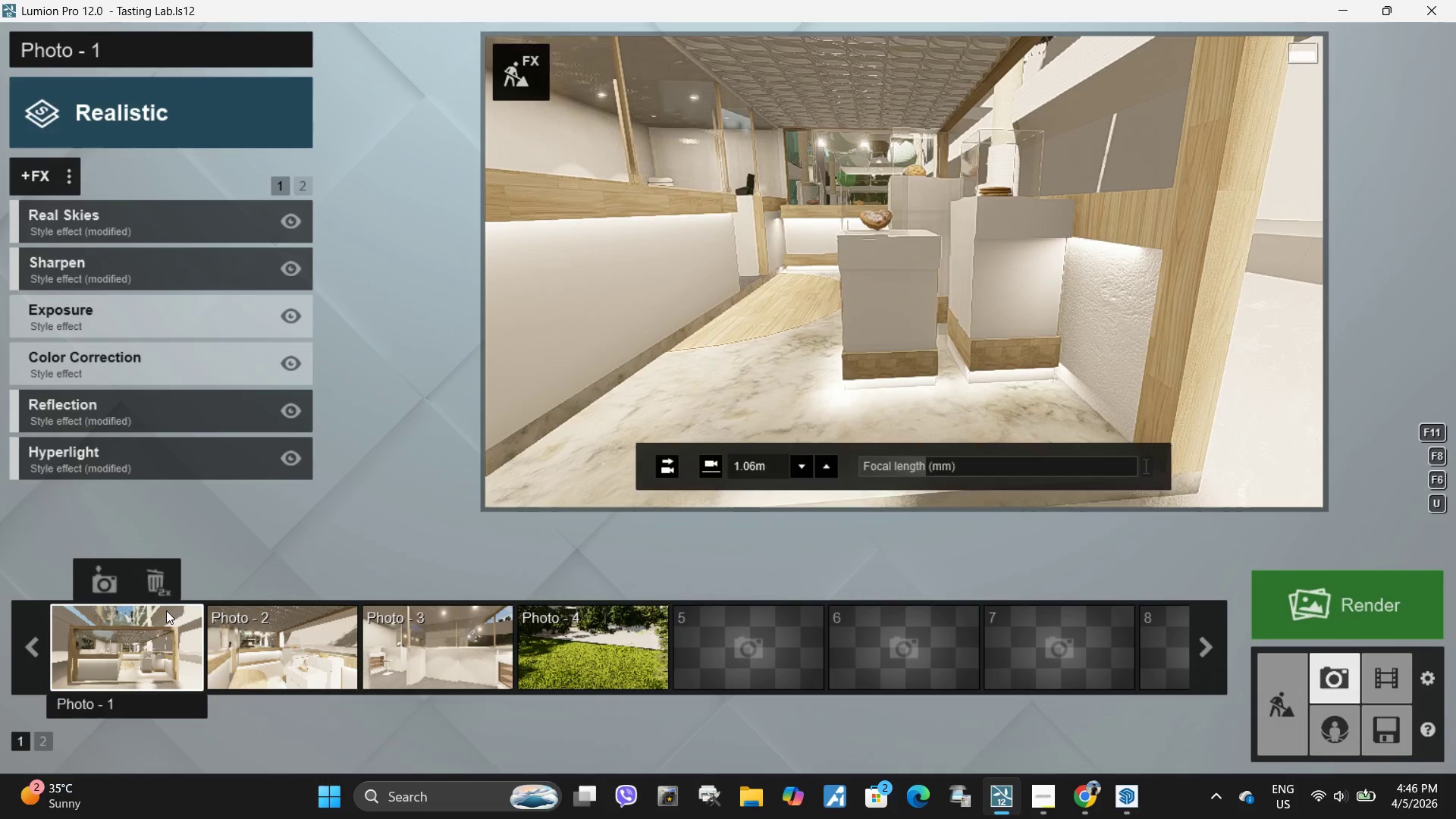 
mouse_move([526, 96])
 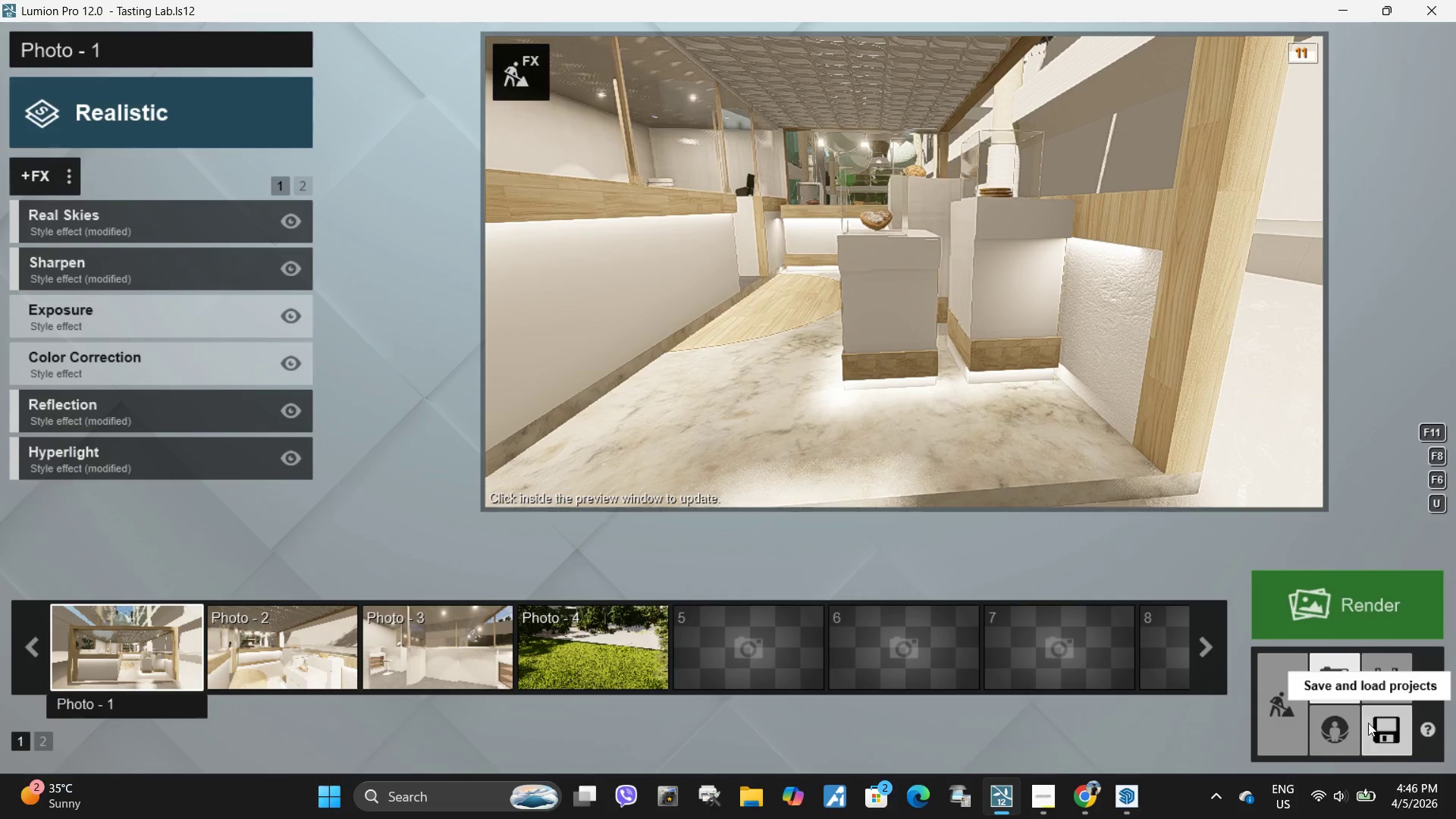 
left_click([1388, 722])
 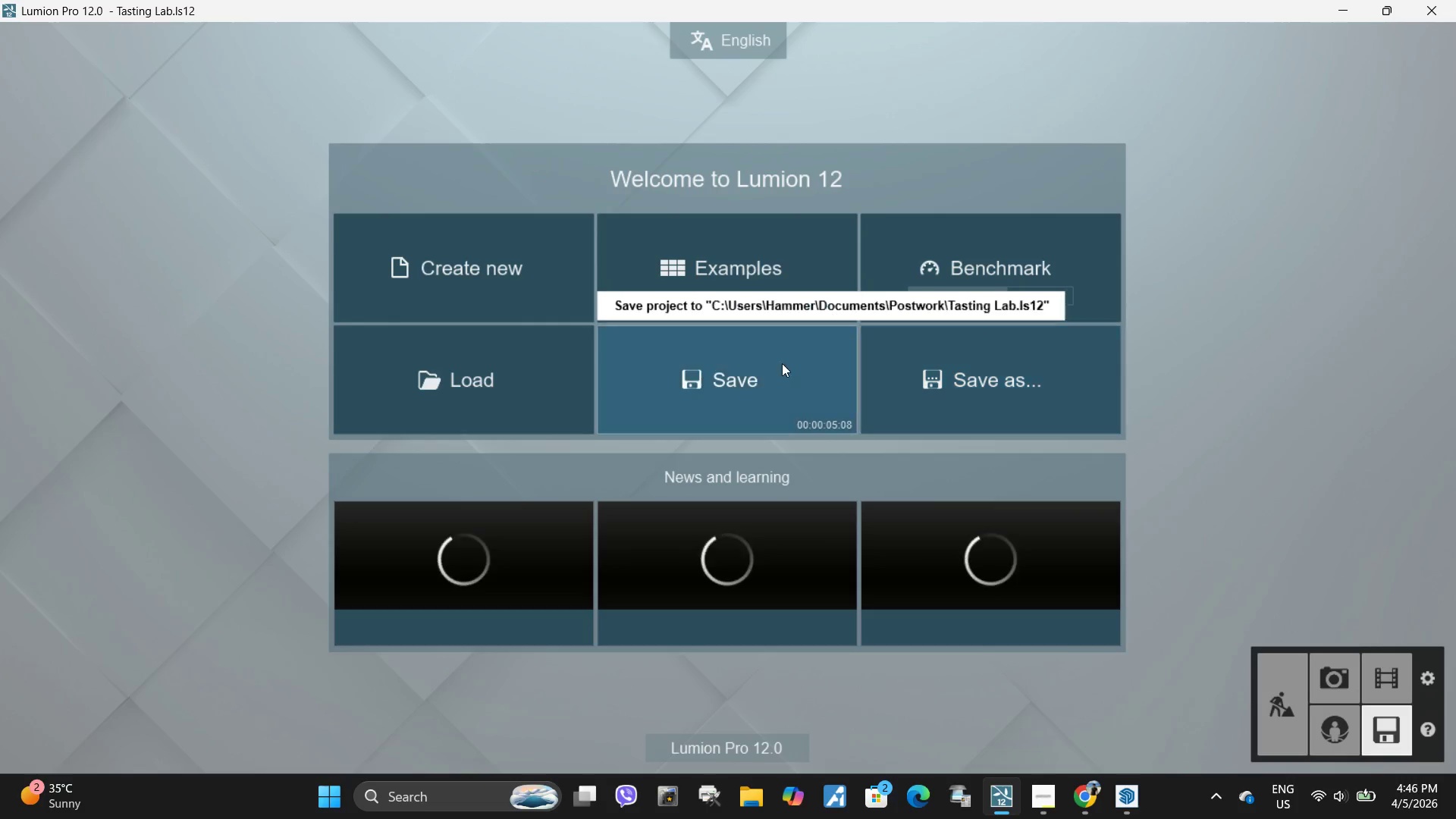 
left_click([783, 386])
 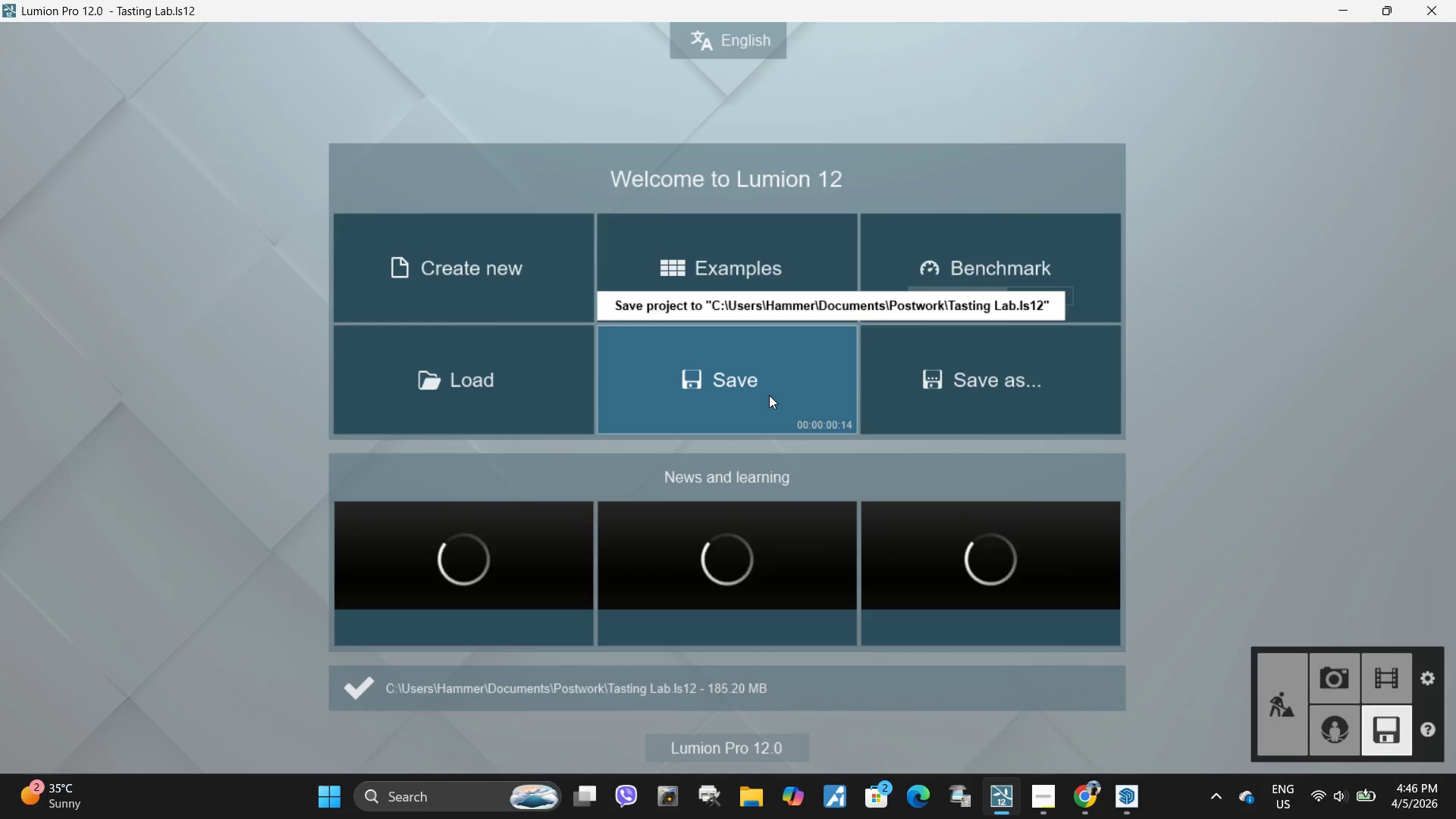 
wait(24.3)
 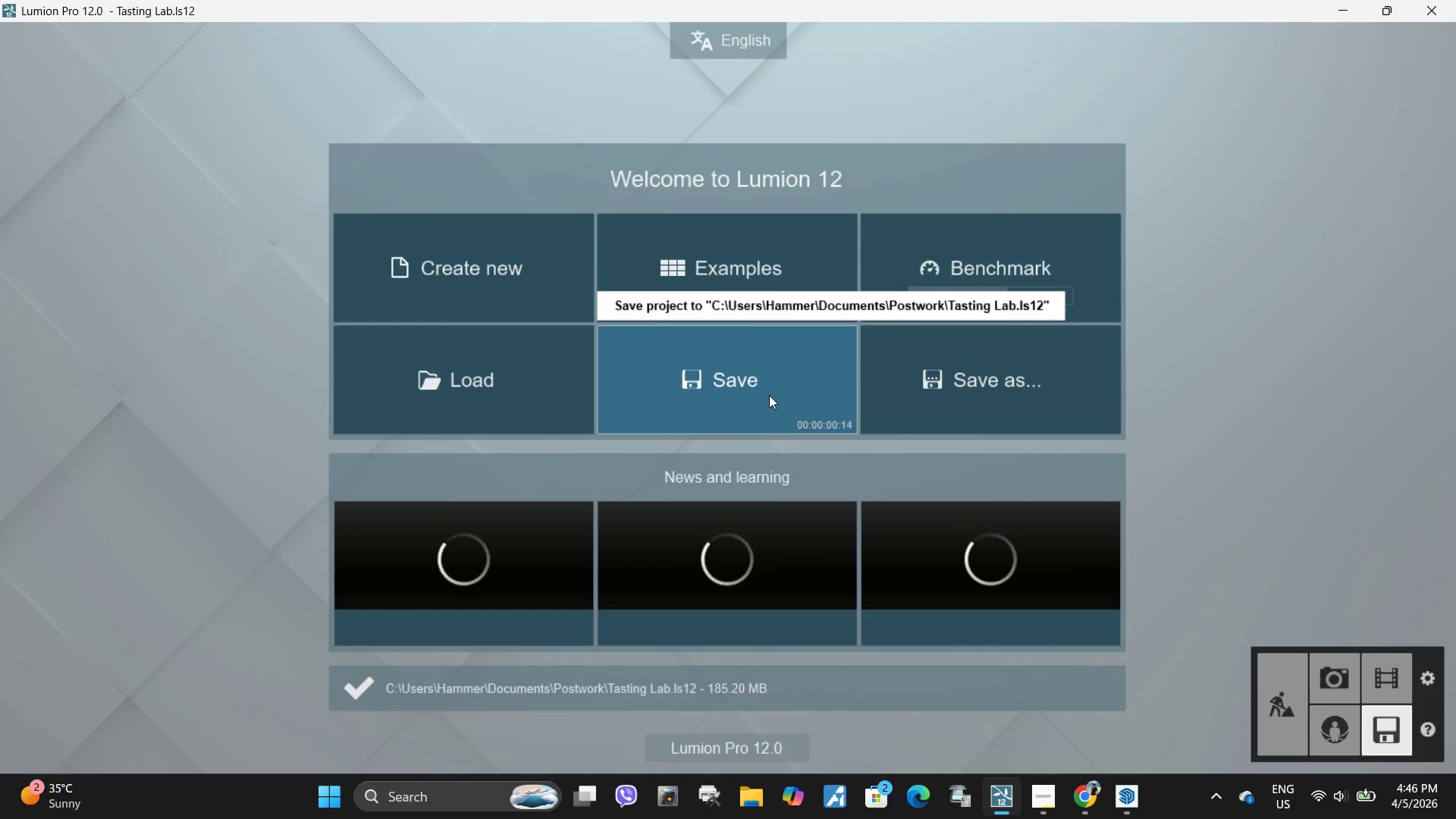 
left_click([1274, 708])
 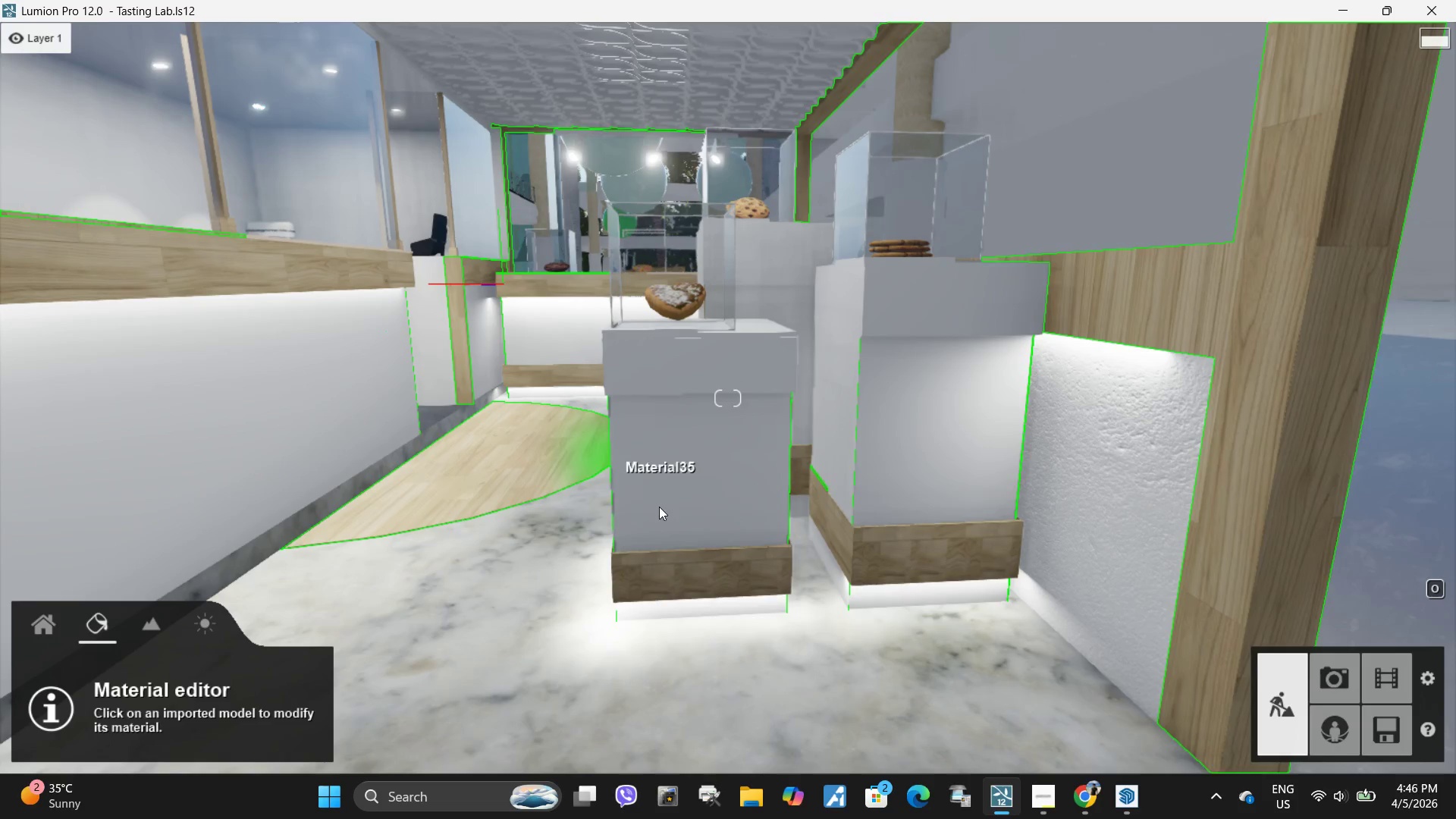 
type(ssww)
 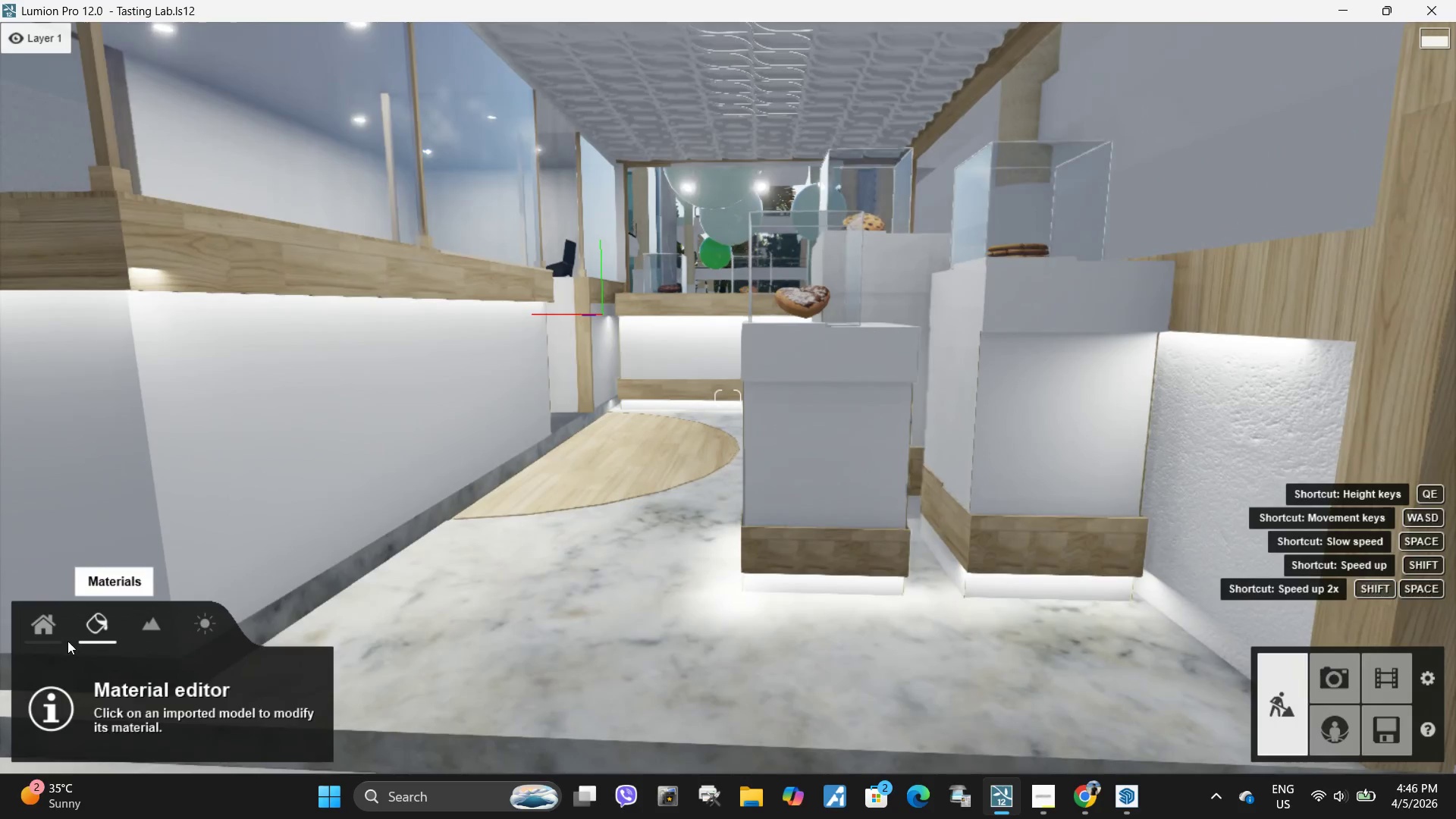 
left_click([54, 623])
 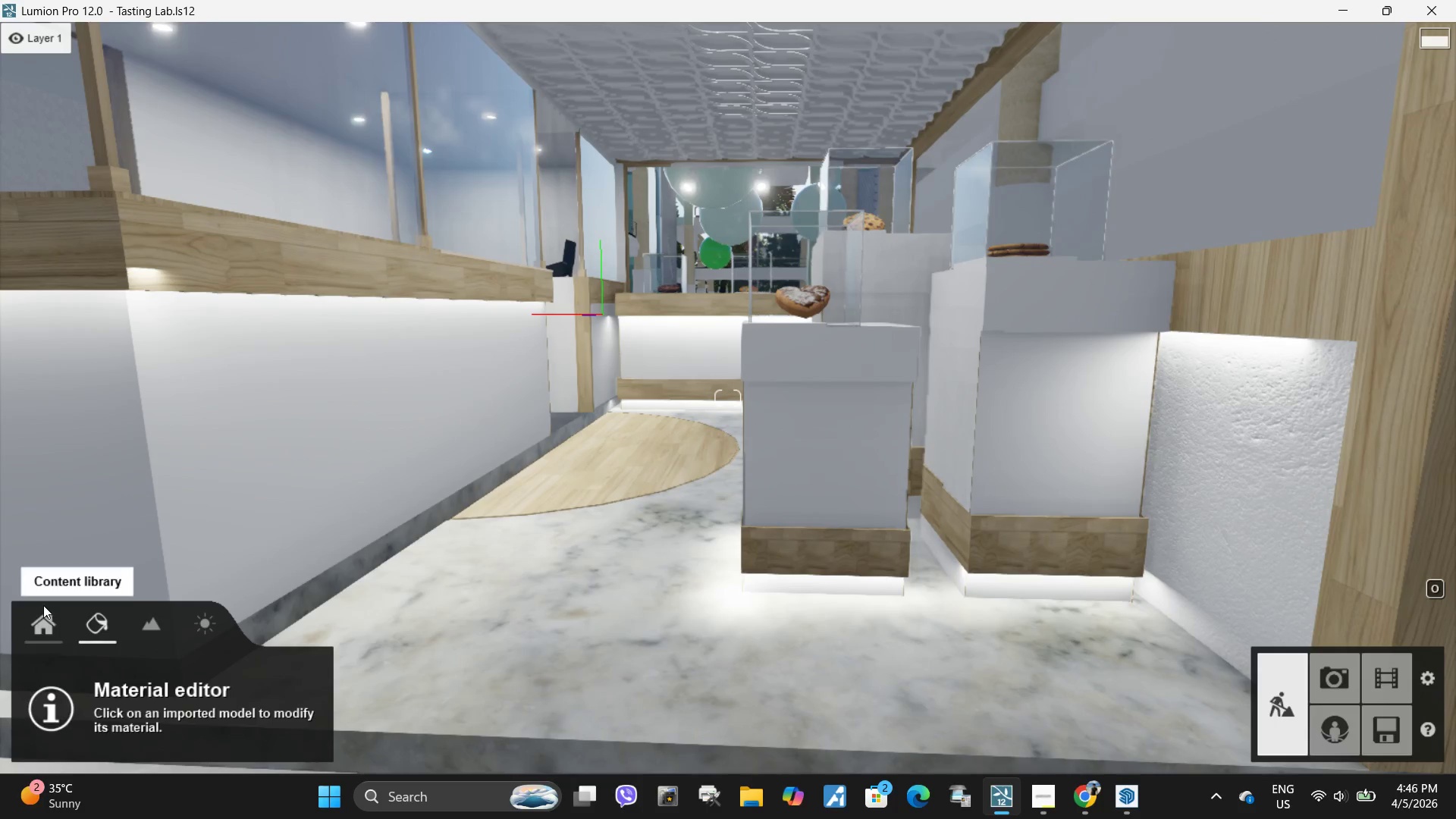 
left_click([43, 618])
 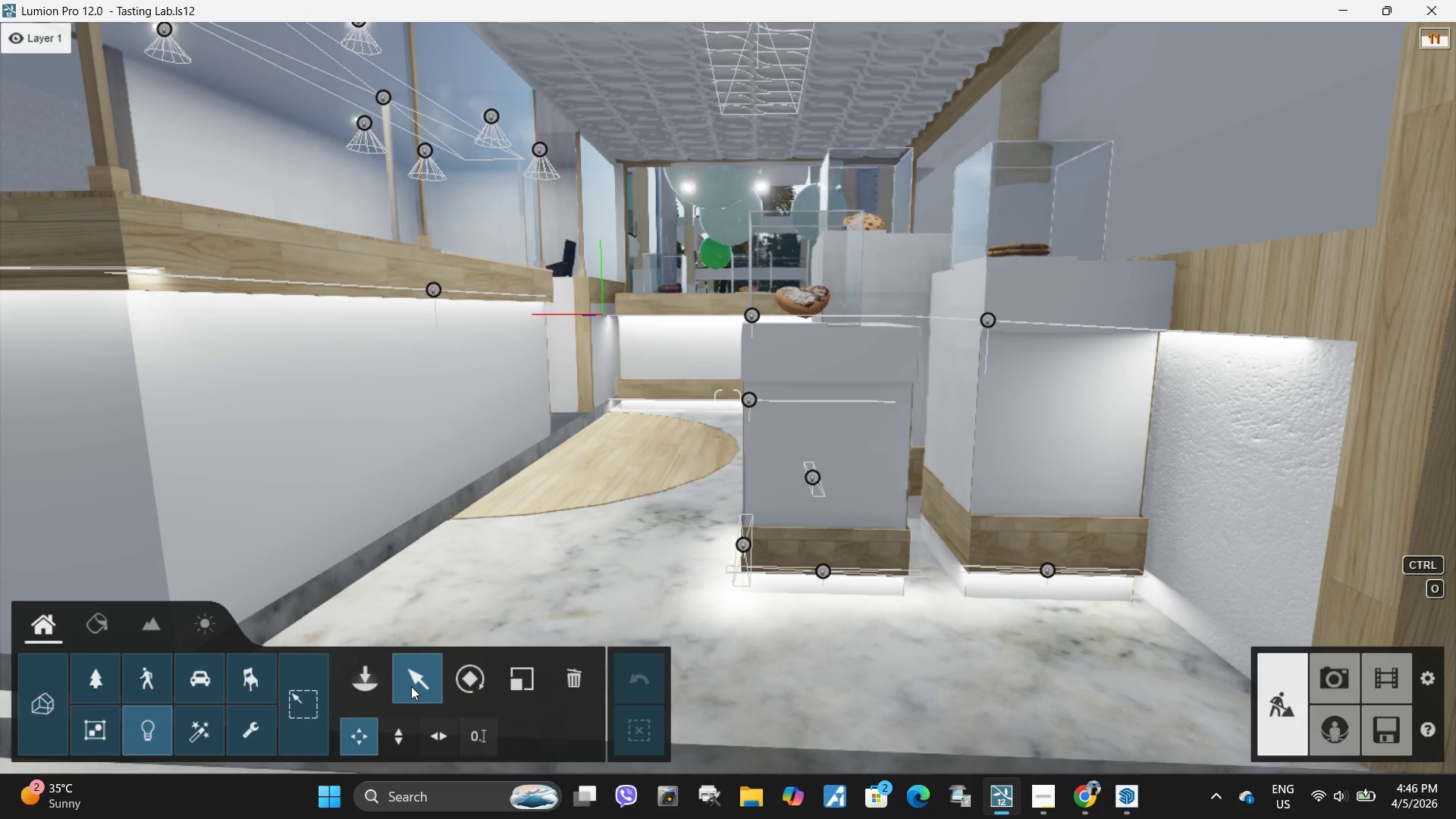 
left_click([353, 670])
 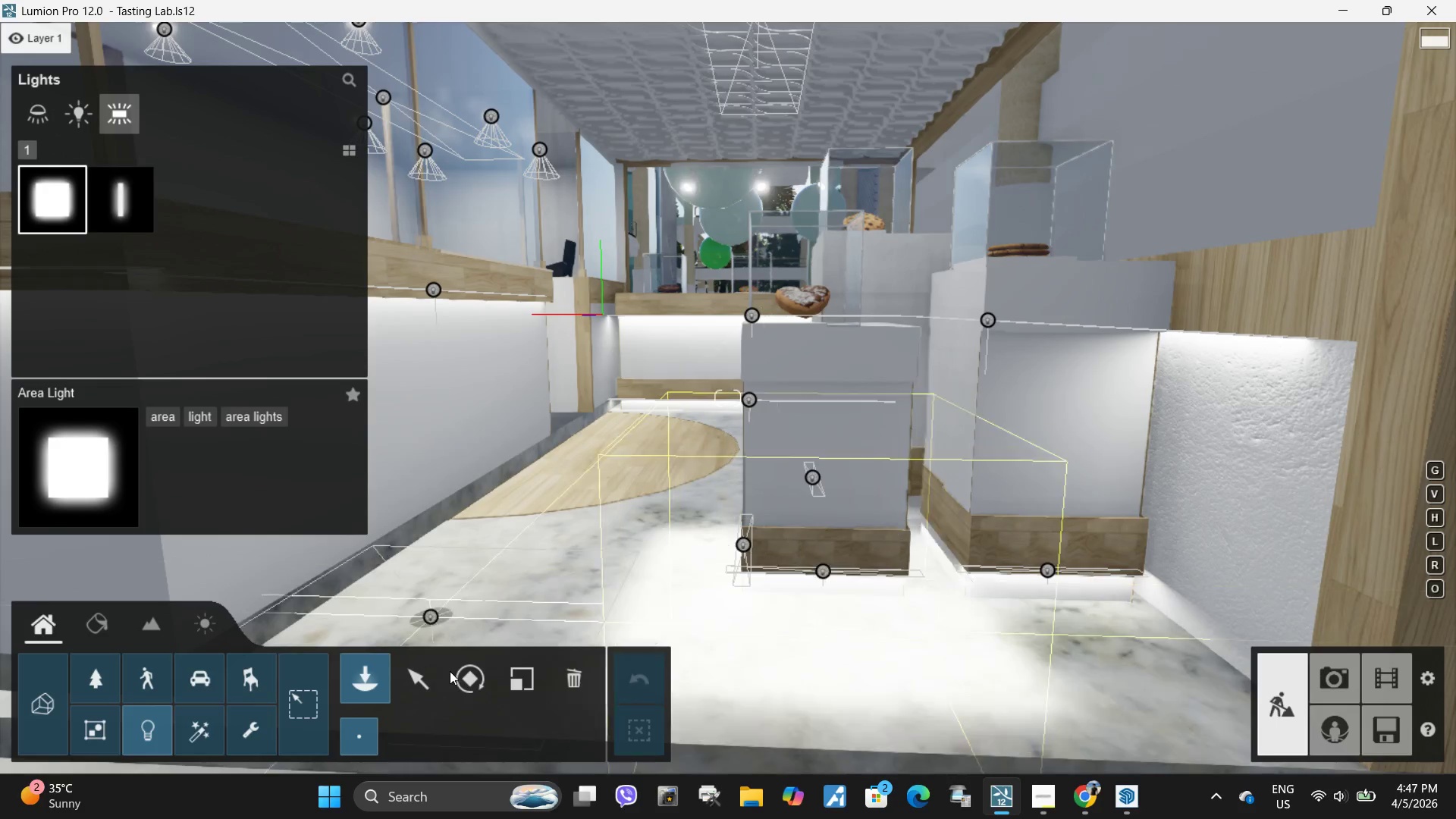 
left_click([414, 684])
 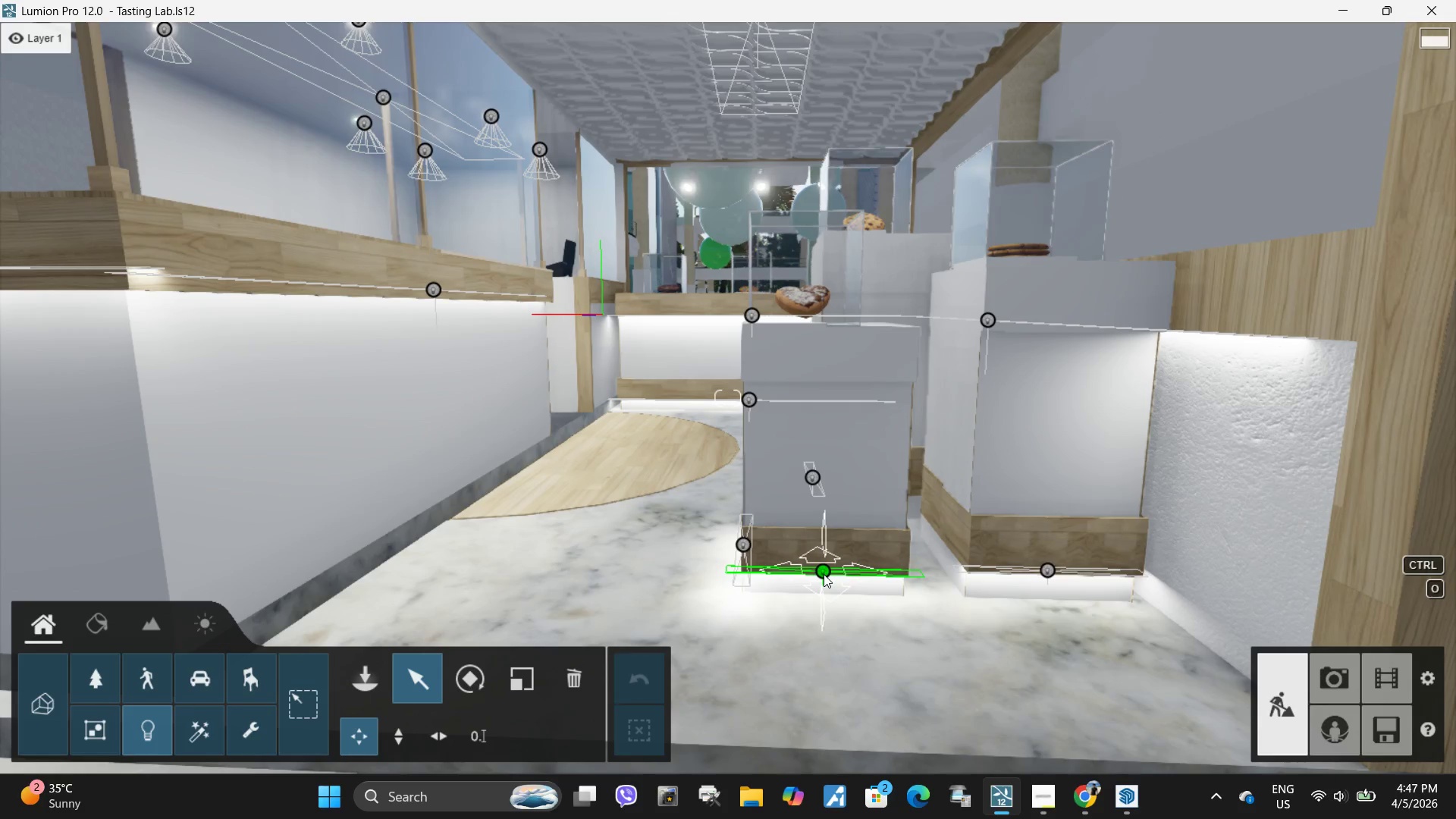 
hold_key(key=AltLeft, duration=1.5)
left_click_drag(start_coordinate=[823, 572], to_coordinate=[827, 381])
 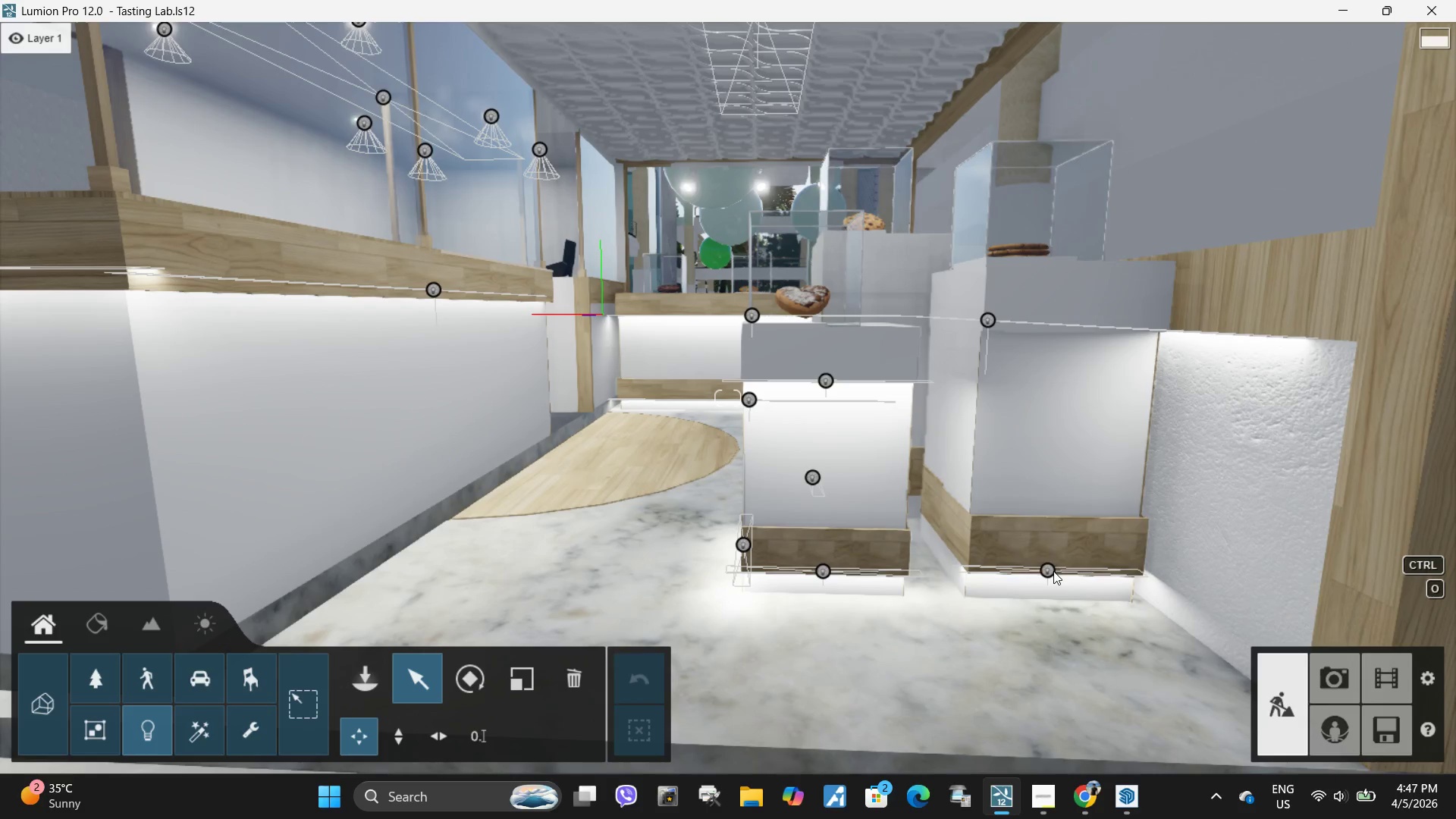 
hold_key(key=AltLeft, duration=1.52)
 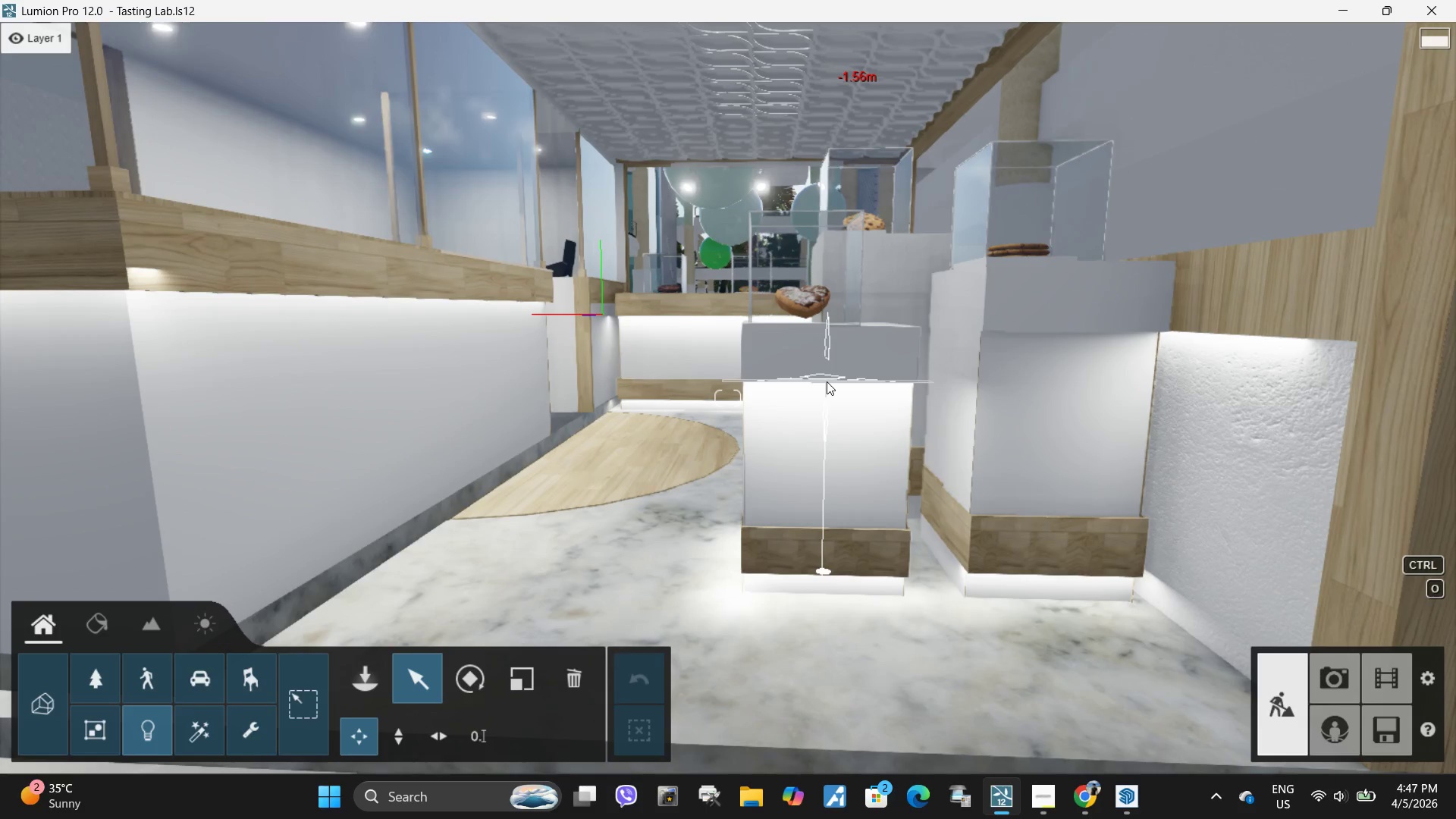 
key(Alt+AltLeft)
 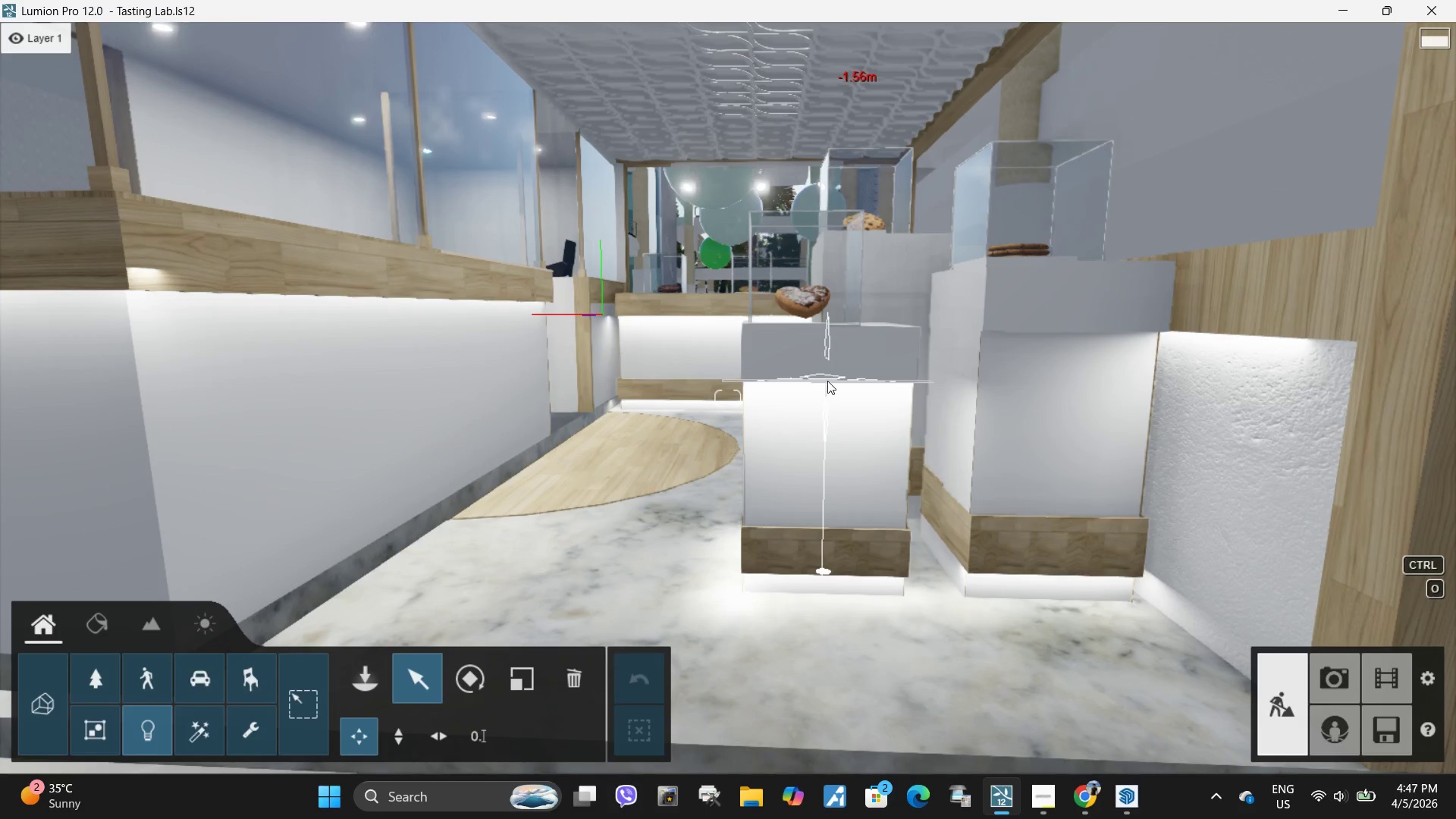 
key(Alt+AltLeft)
 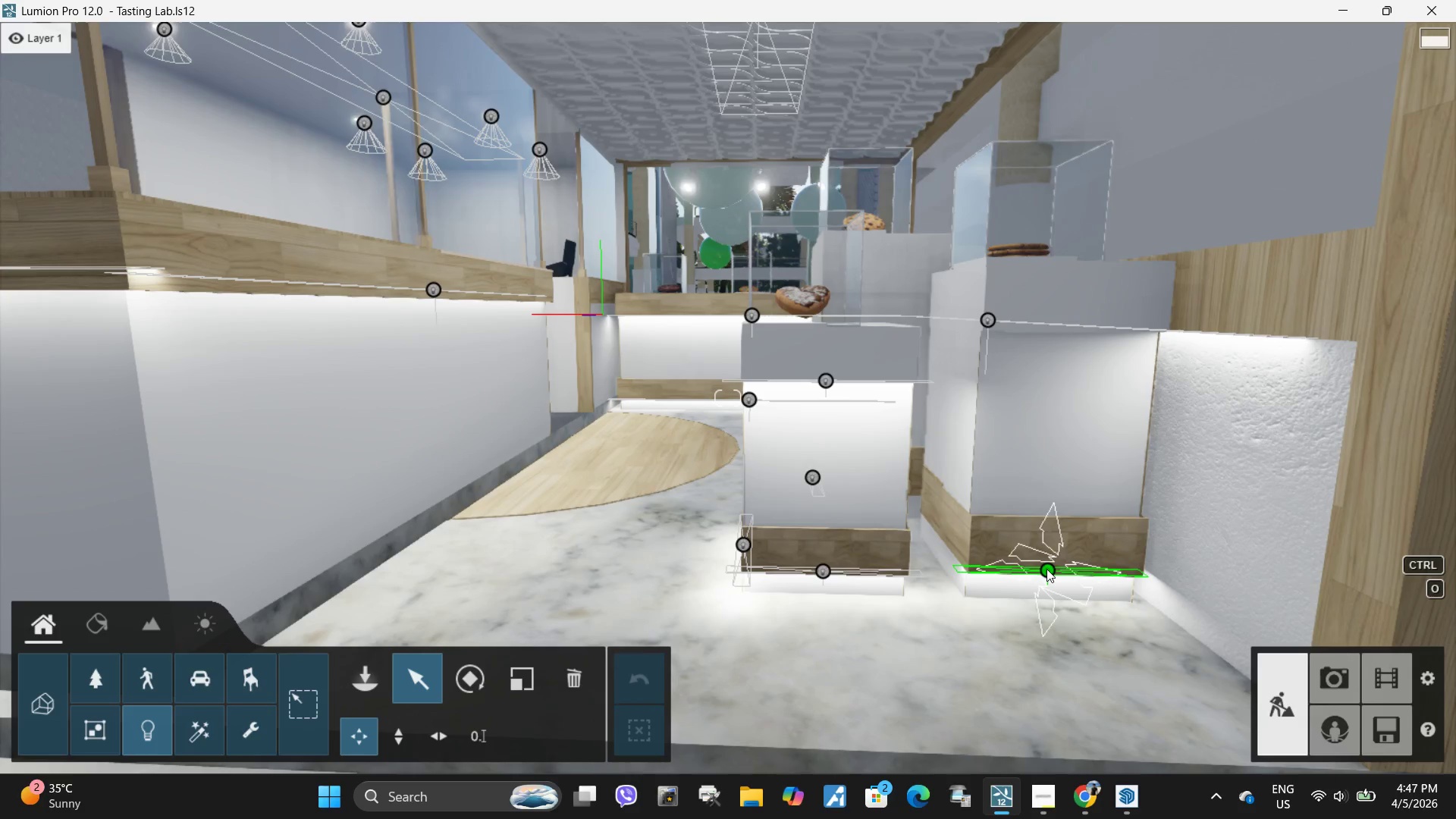 
left_click([1047, 569])
 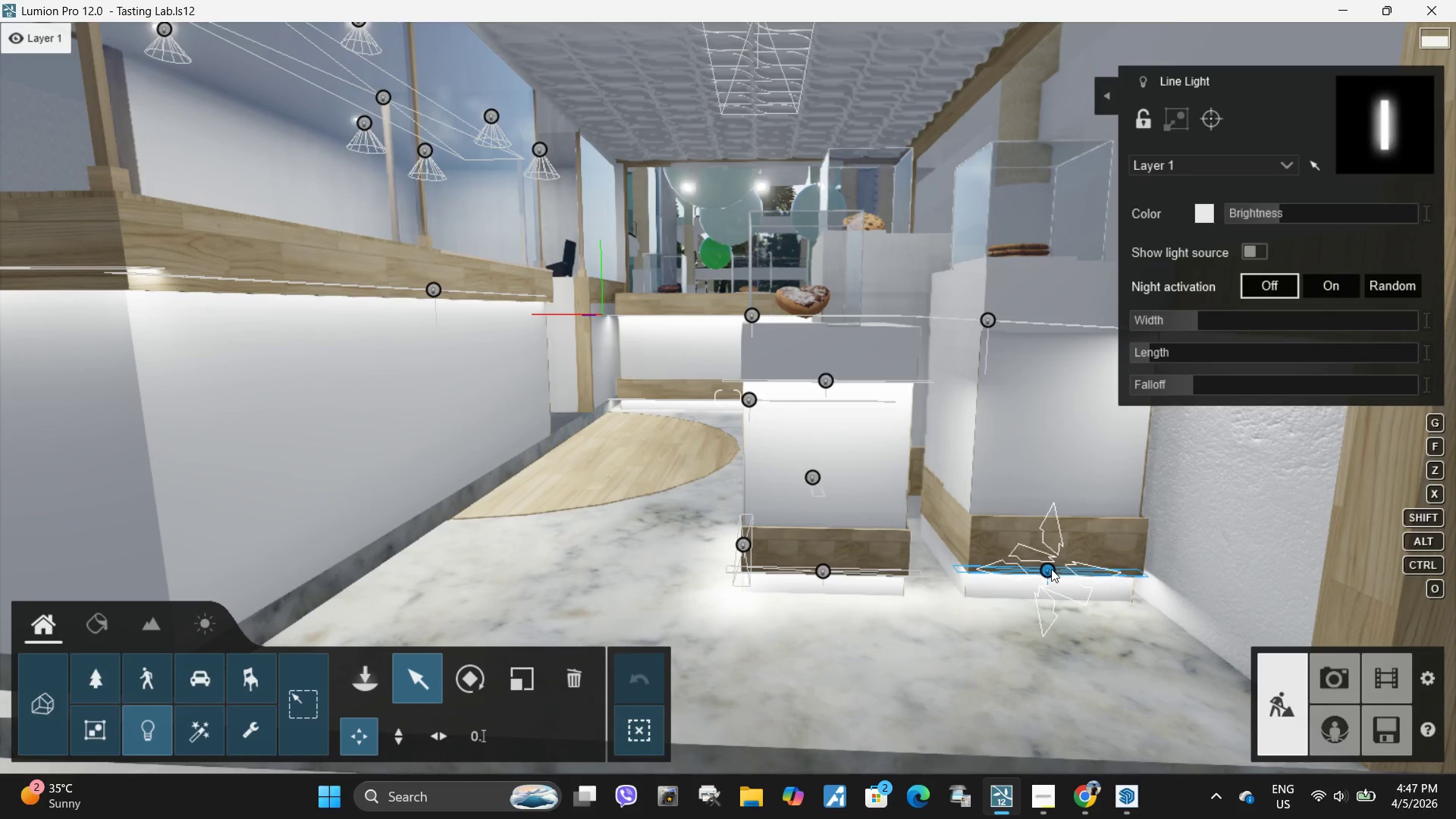 
hold_key(key=AltLeft, duration=1.5)
left_click_drag(start_coordinate=[1049, 569], to_coordinate=[1059, 425])
 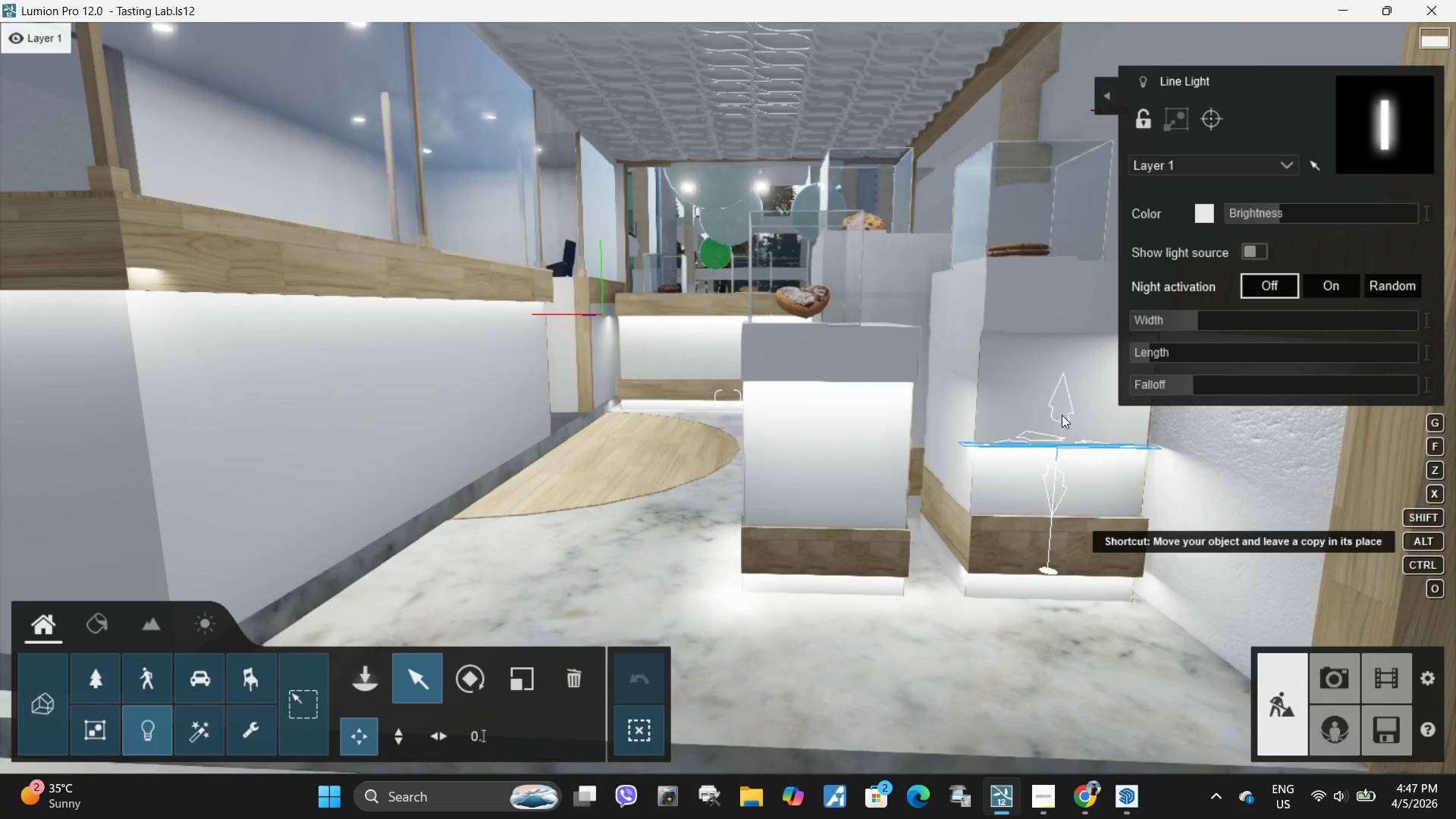 
left_click_drag(start_coordinate=[1062, 412], to_coordinate=[1071, 347])
 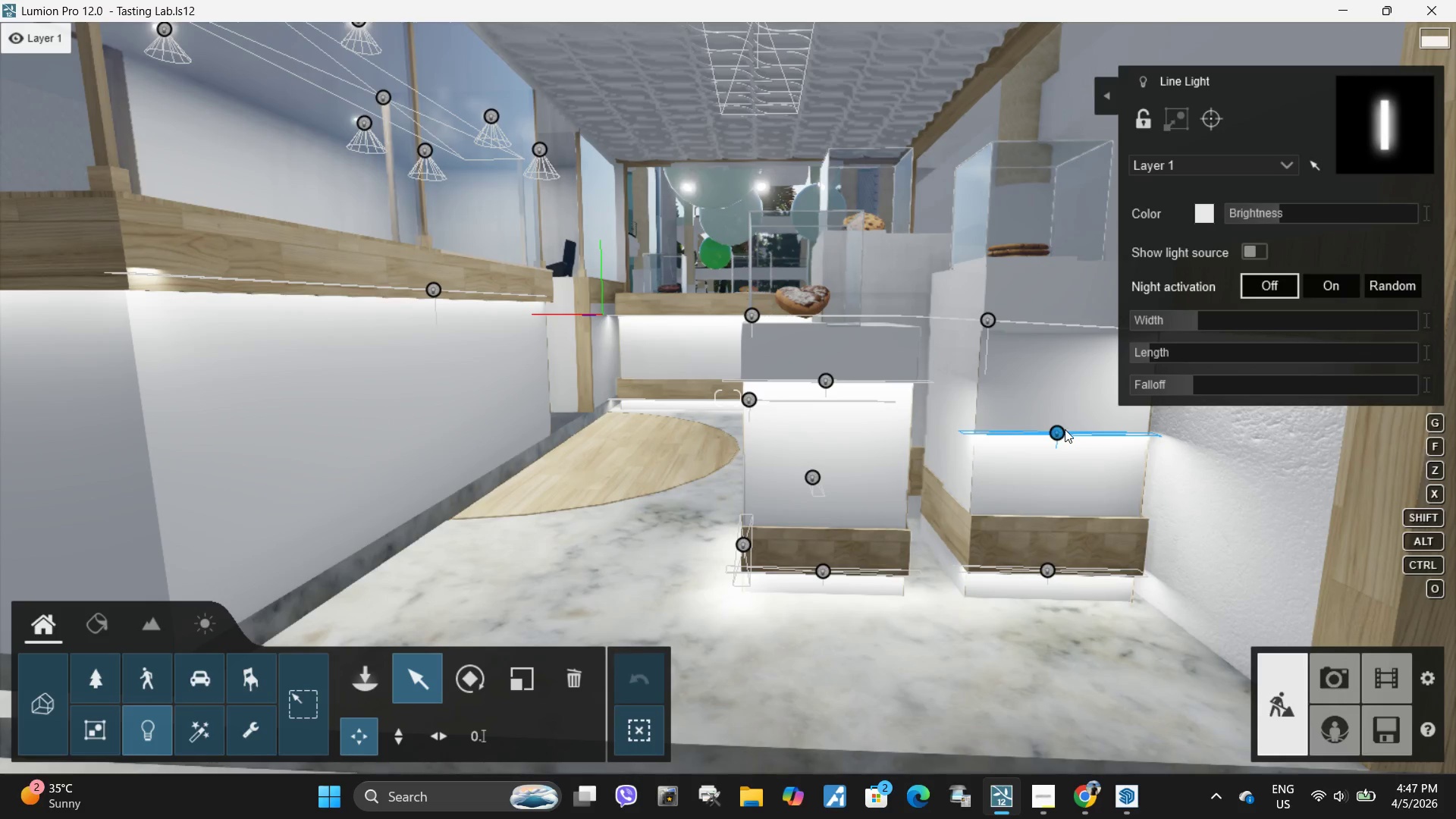 
hold_key(key=AltLeft, duration=0.78)
 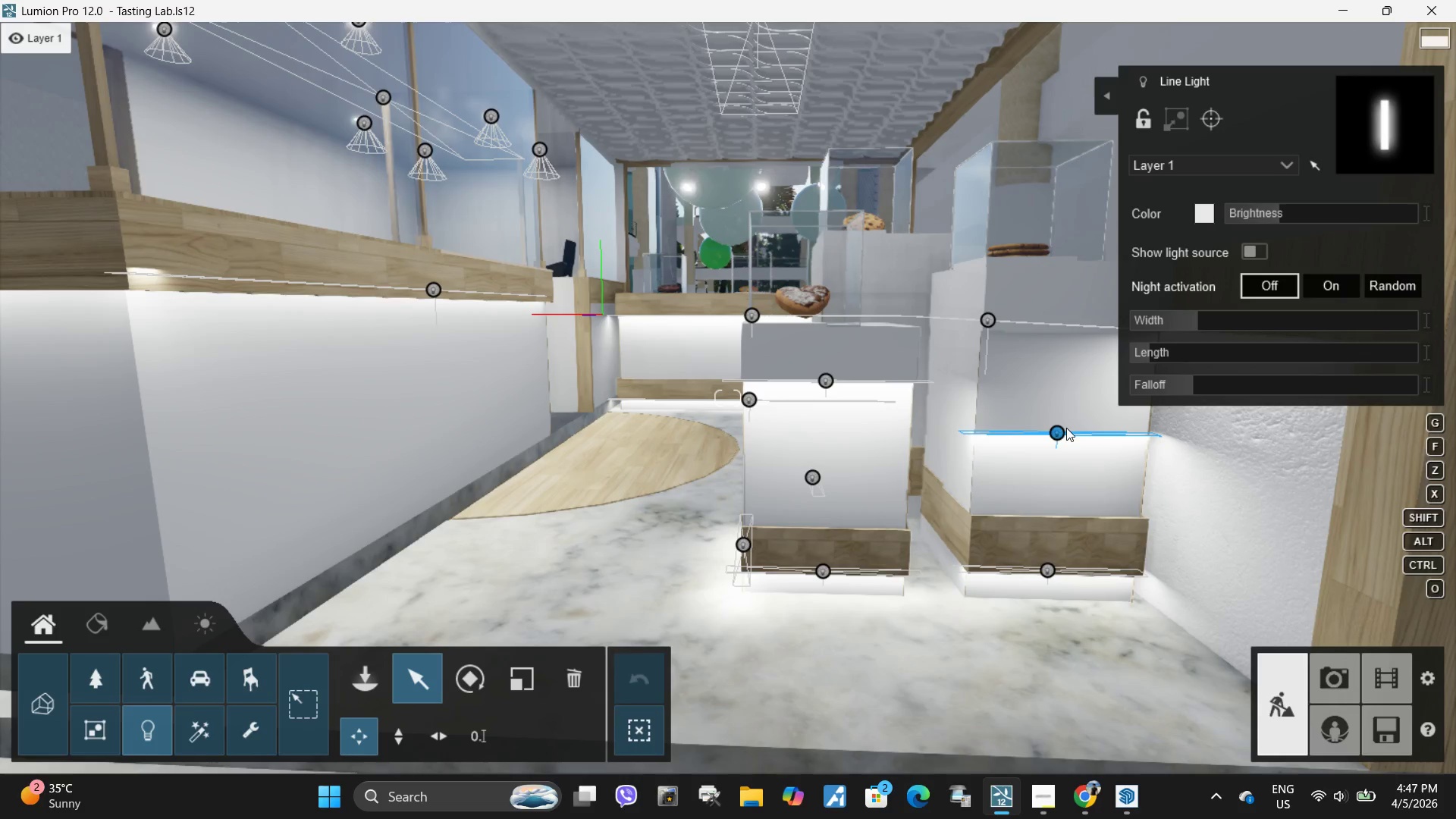 
hold_key(key=AltLeft, duration=0.53)
 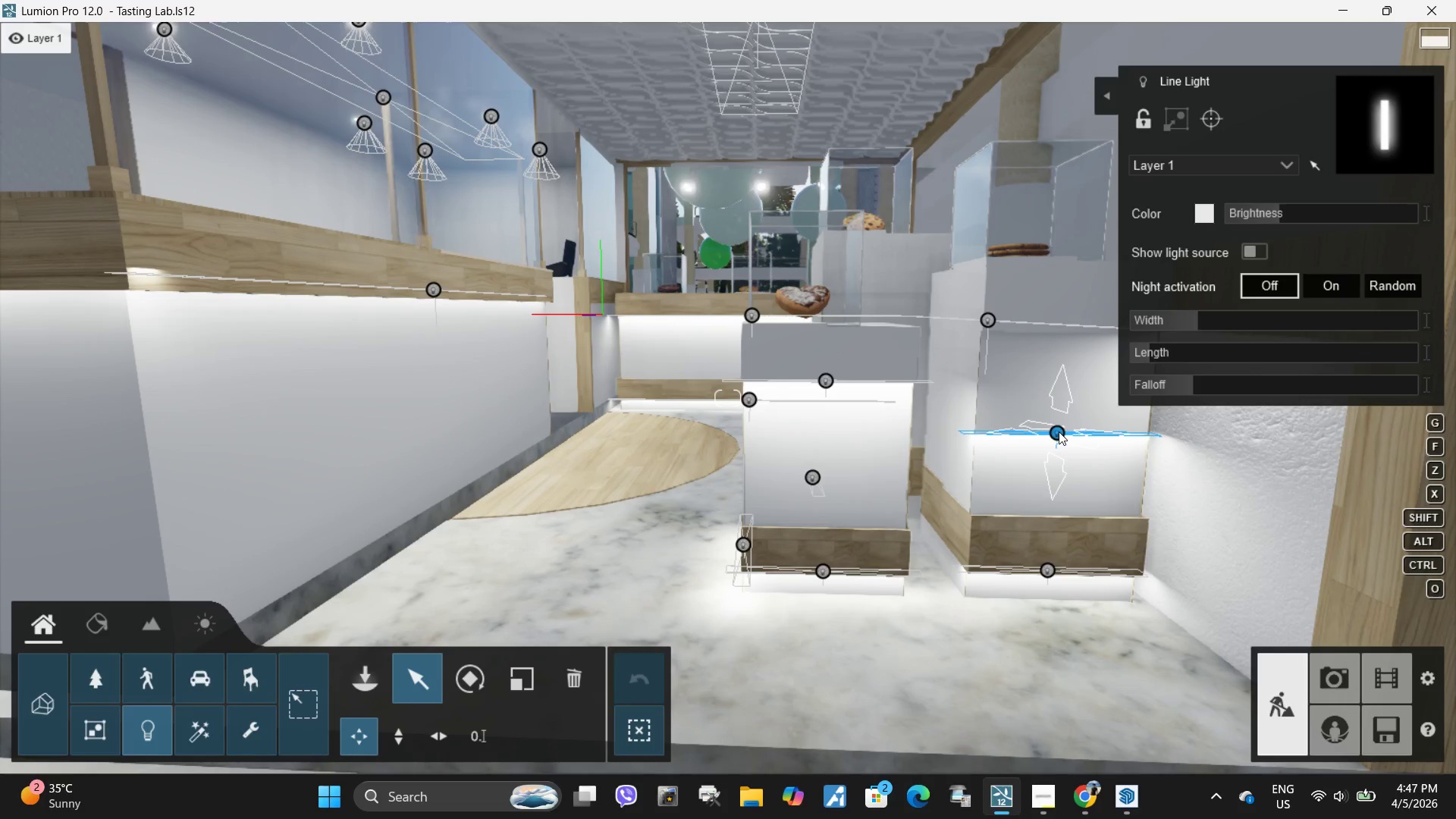 
left_click_drag(start_coordinate=[1059, 431], to_coordinate=[1070, 331])
 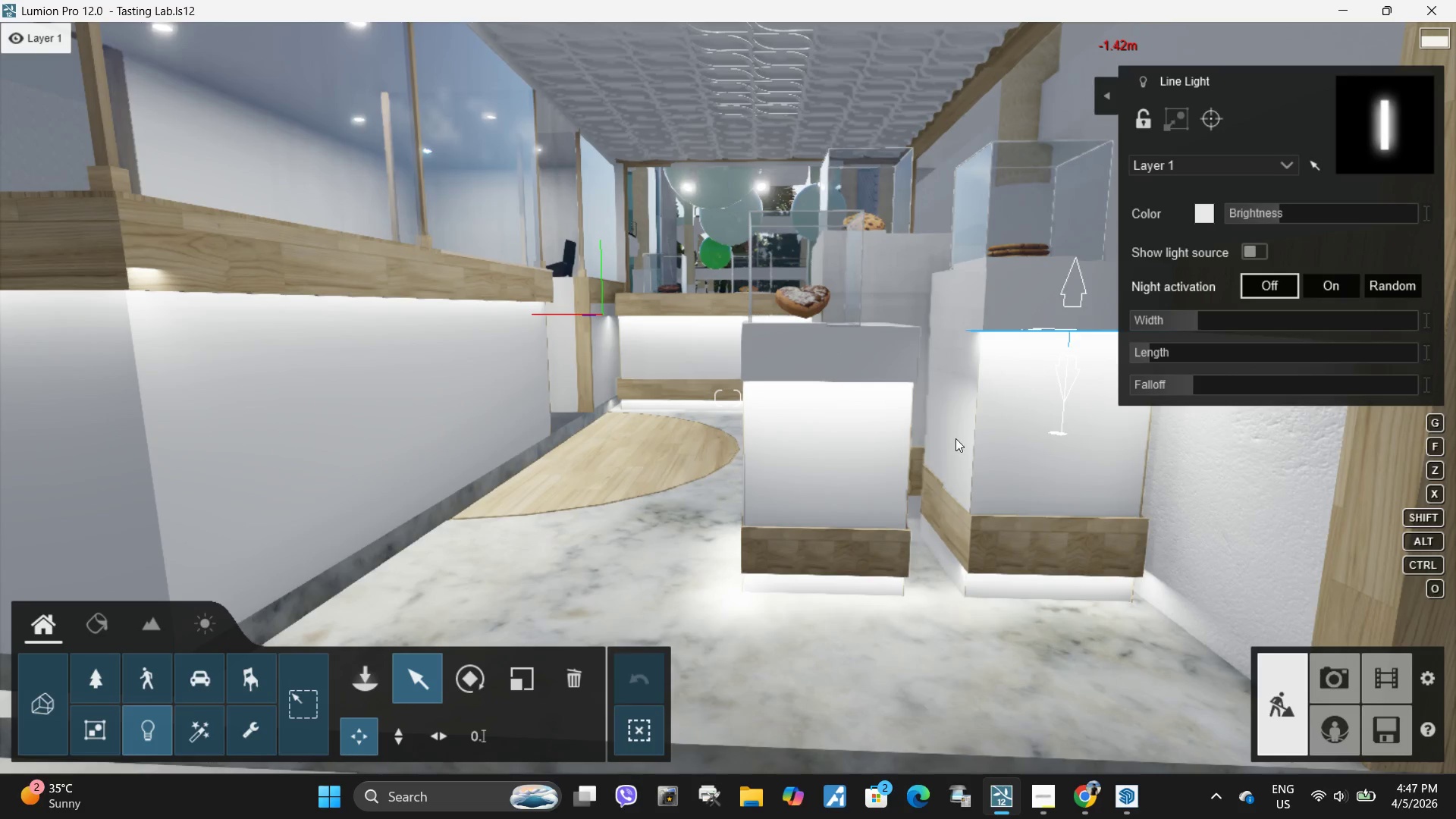 
type(wawa)
 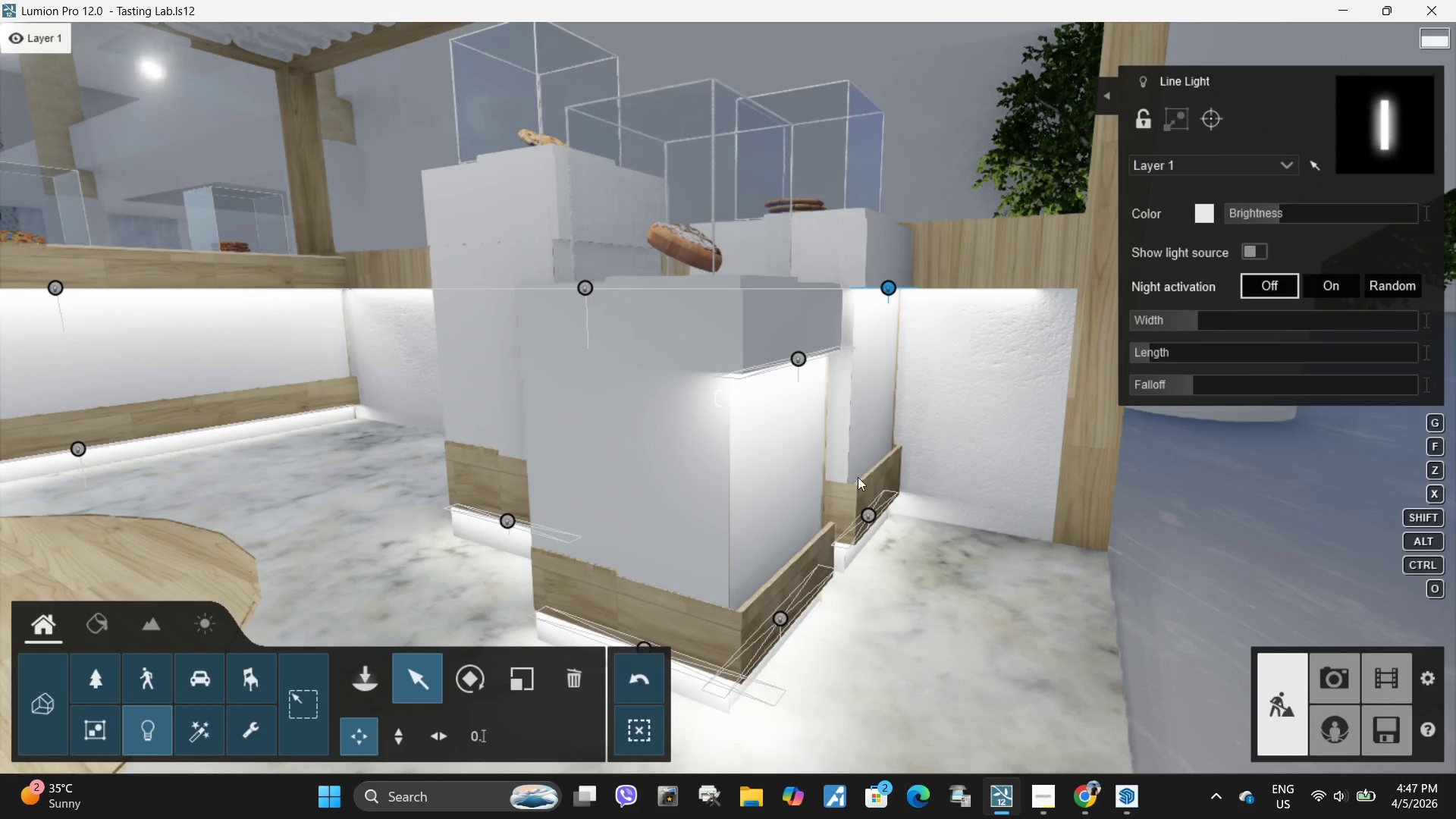 
type(was)
 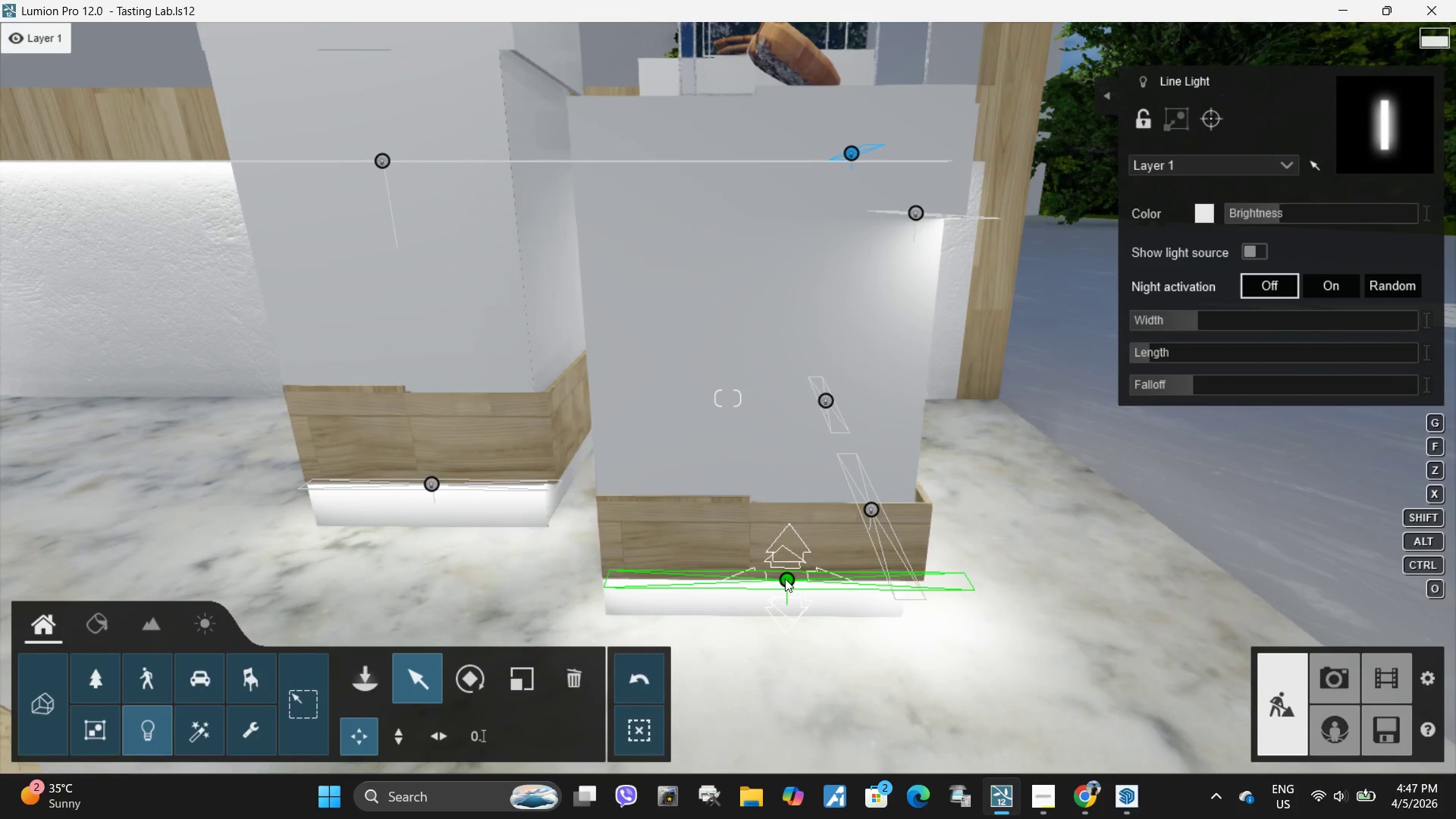 
hold_key(key=AltLeft, duration=1.51)
left_click_drag(start_coordinate=[786, 579], to_coordinate=[808, 215])
 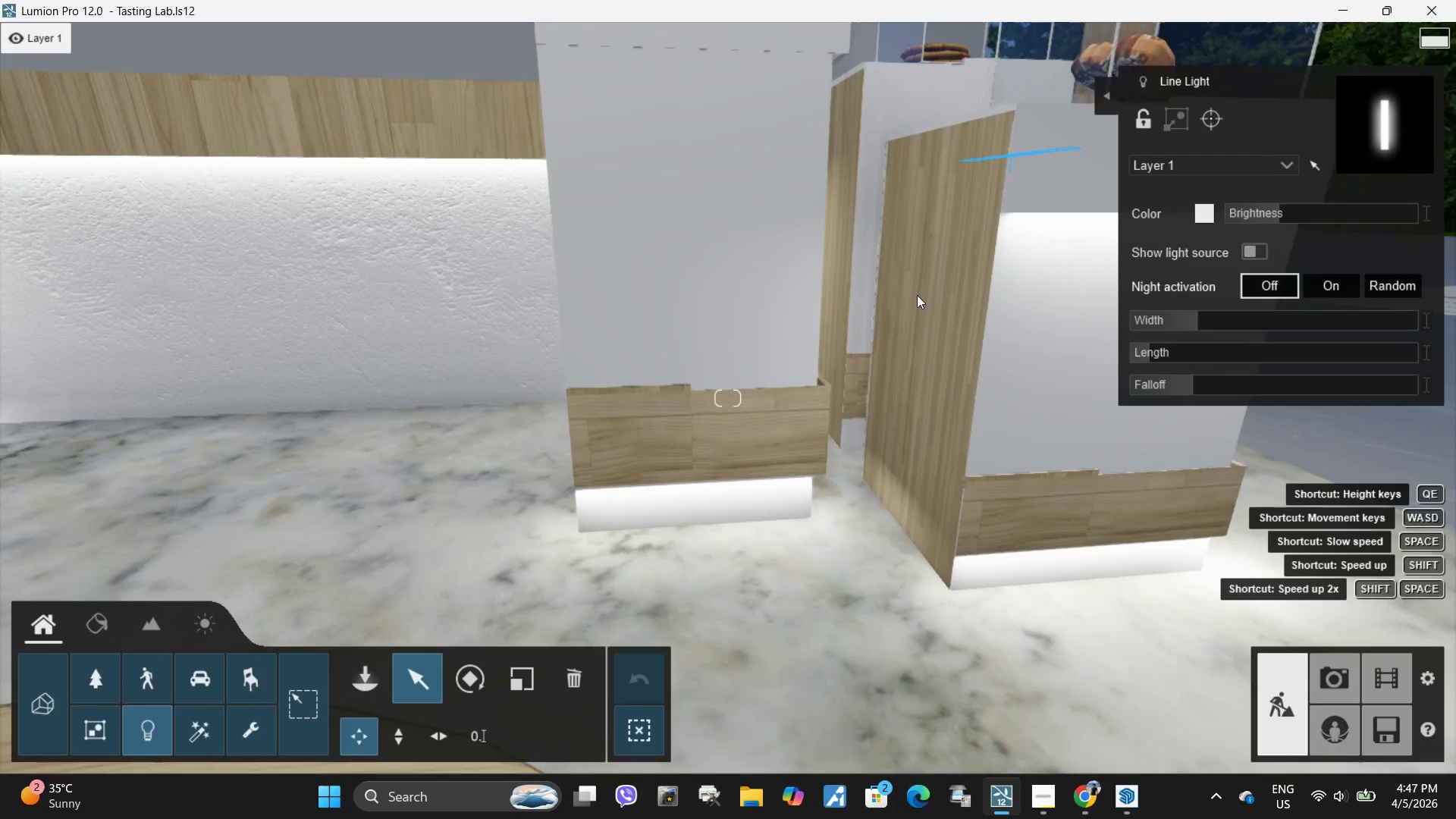 
hold_key(key=AltLeft, duration=1.5)
 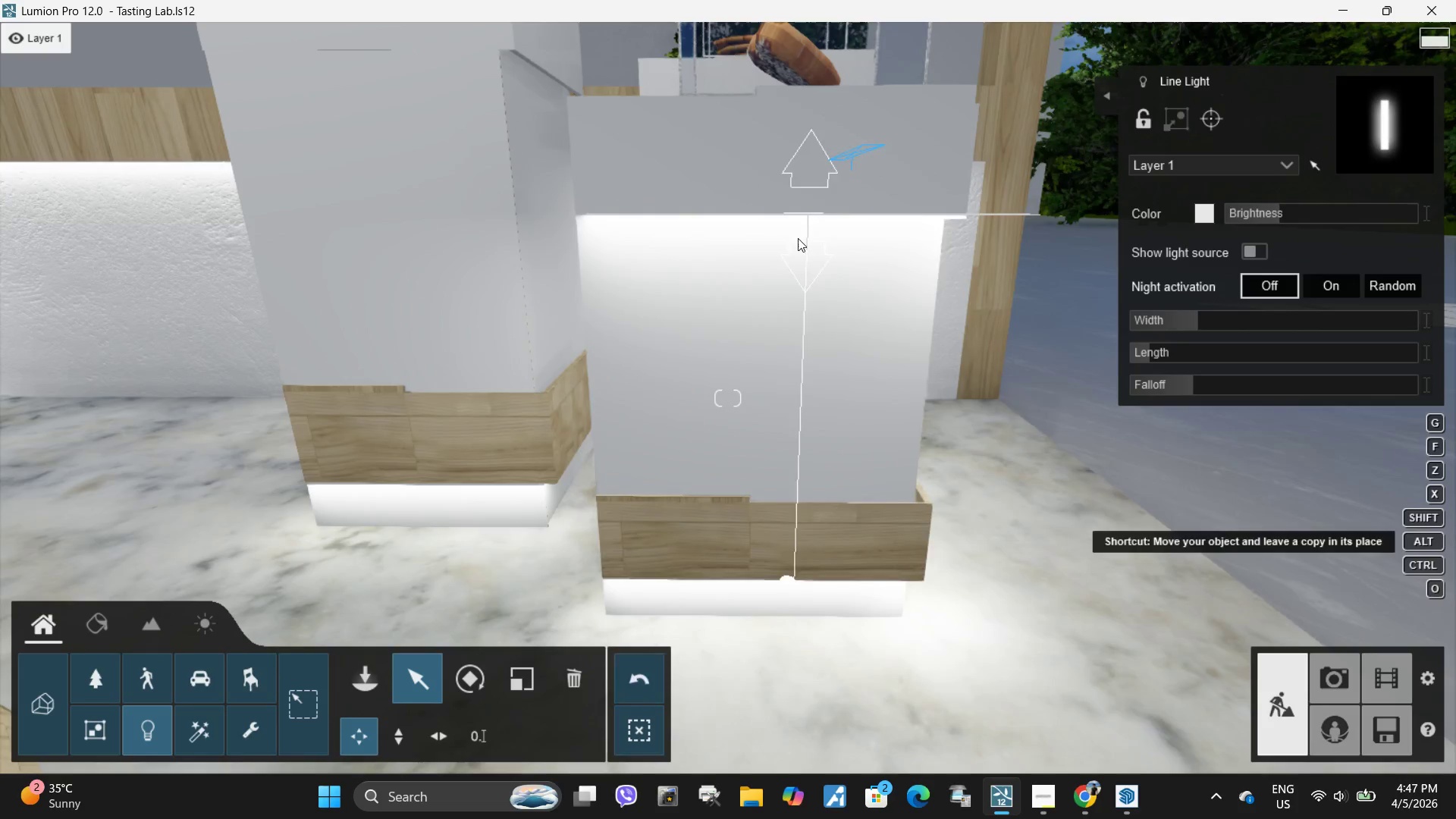 
hold_key(key=AltLeft, duration=0.39)
 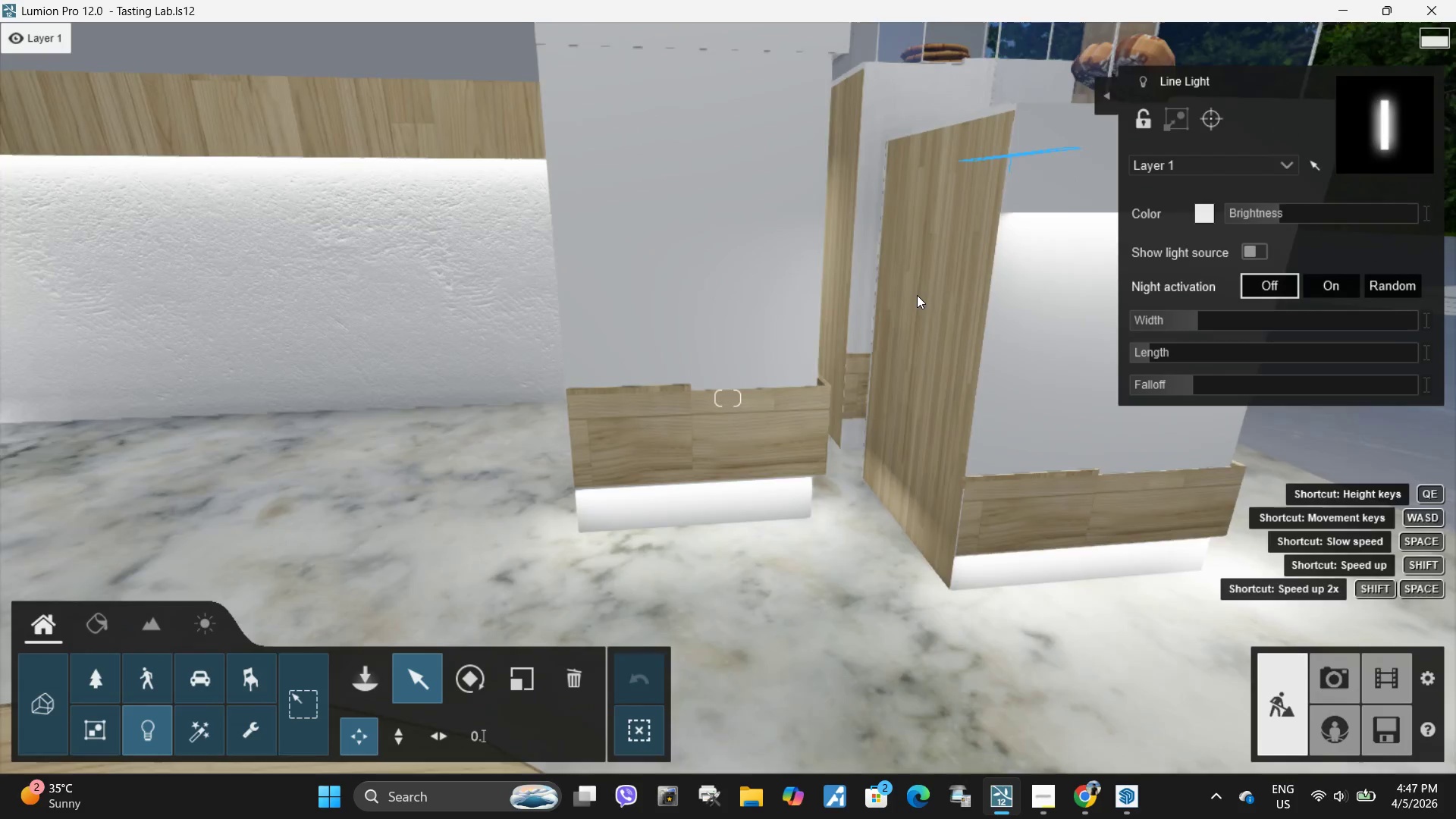 
key(A)
 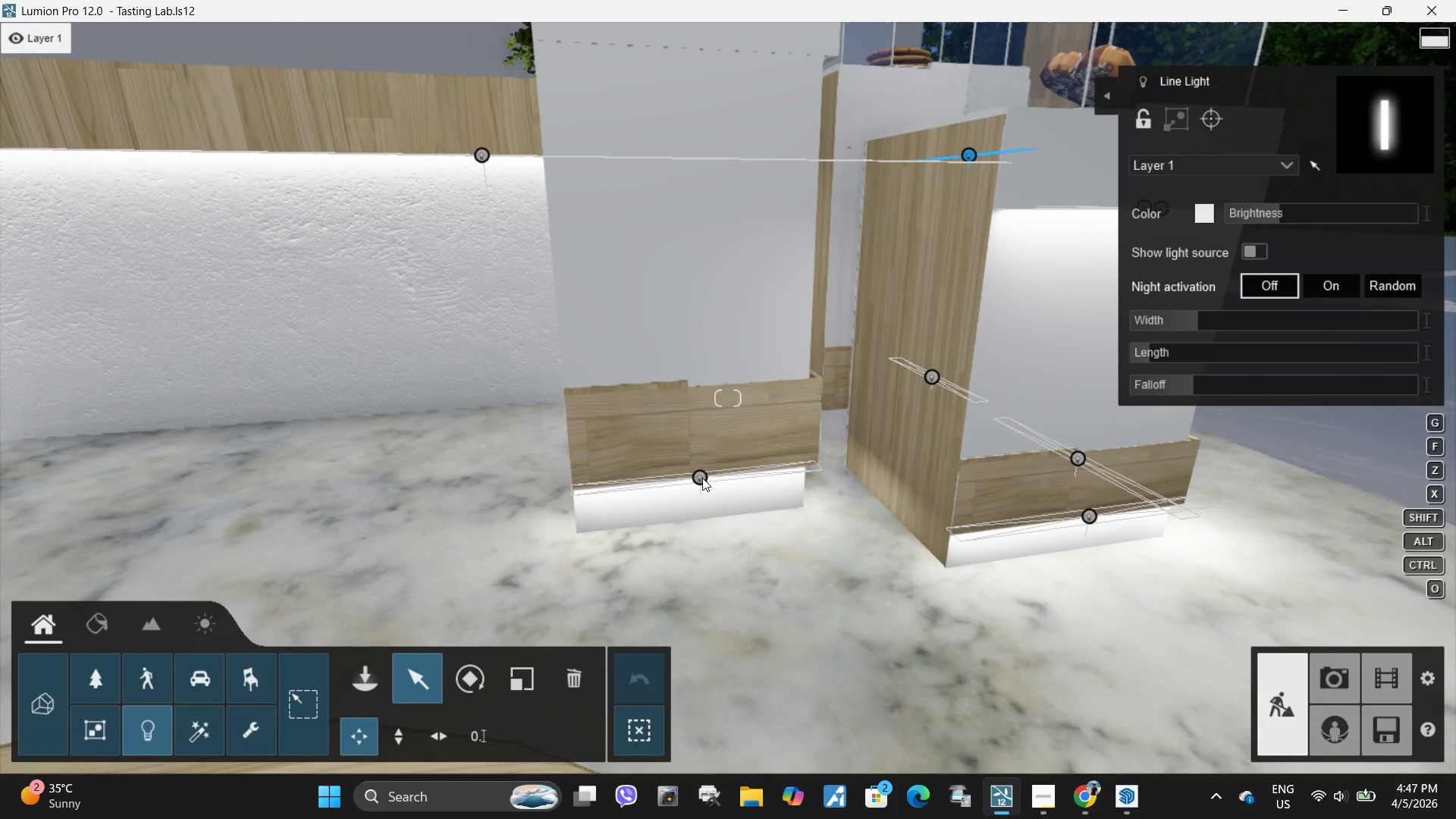 
hold_key(key=AltLeft, duration=1.5)
left_click_drag(start_coordinate=[701, 479], to_coordinate=[718, 46])
 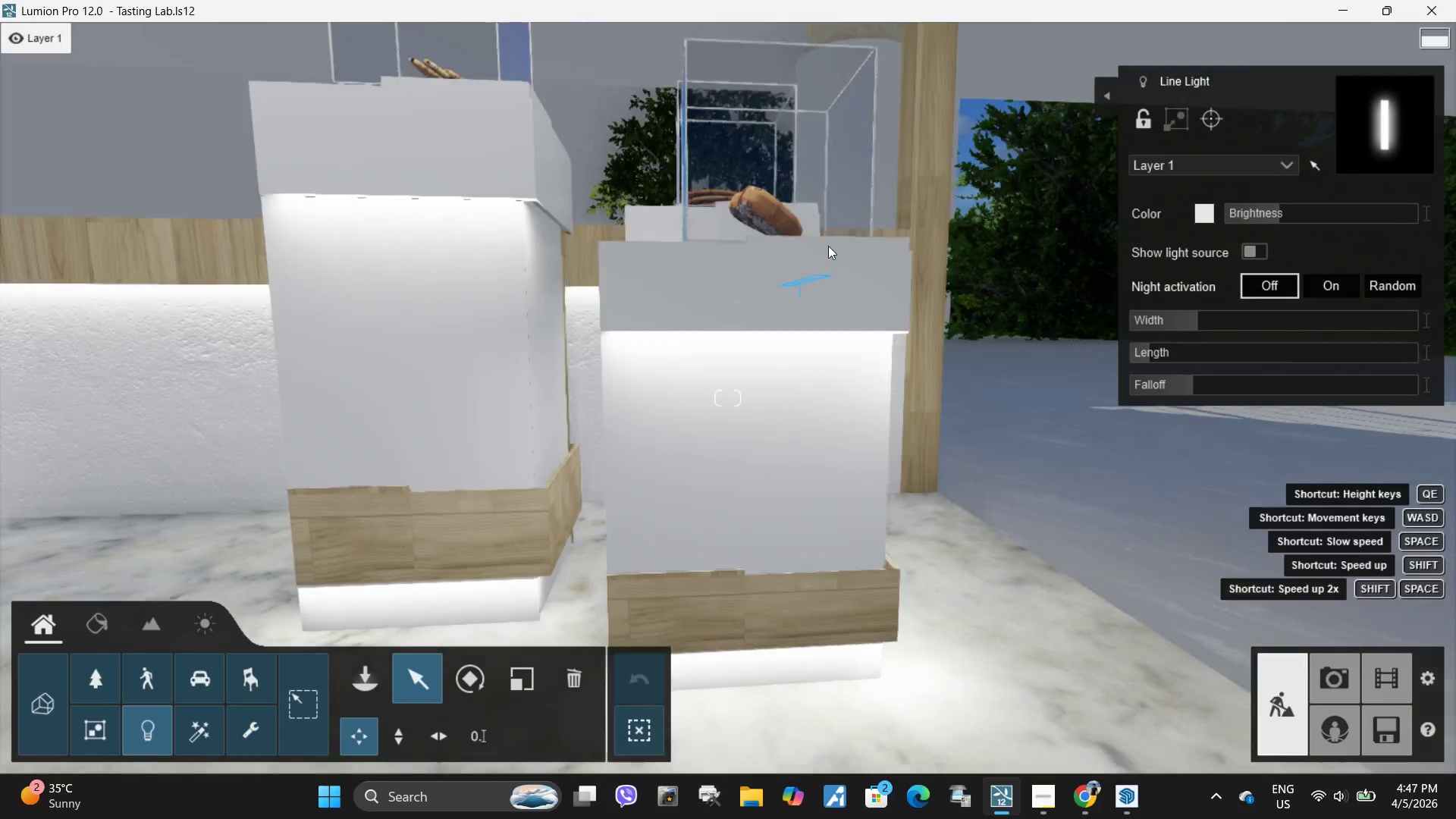 
hold_key(key=AltLeft, duration=1.52)
 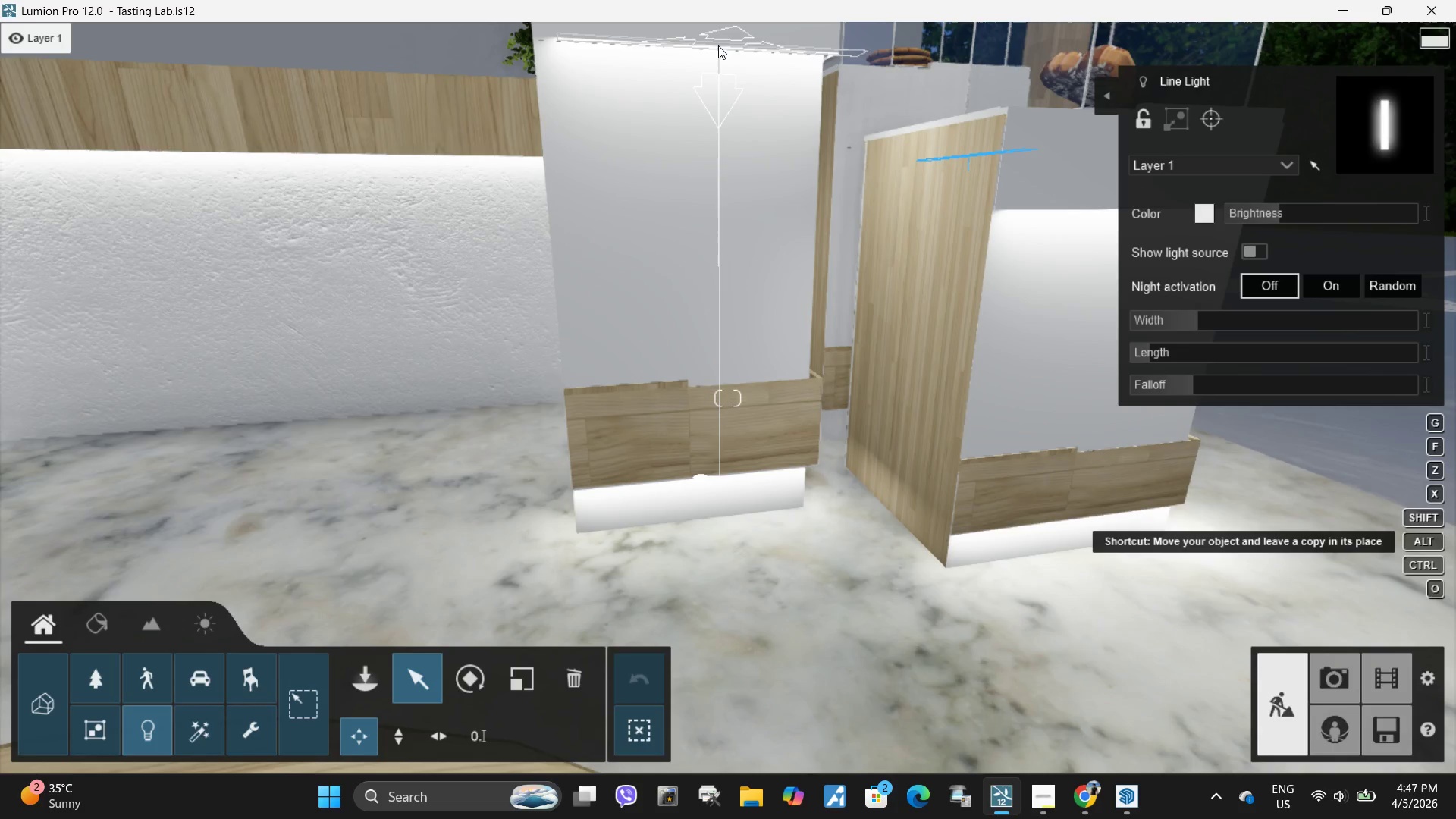 
key(Alt+AltLeft)
 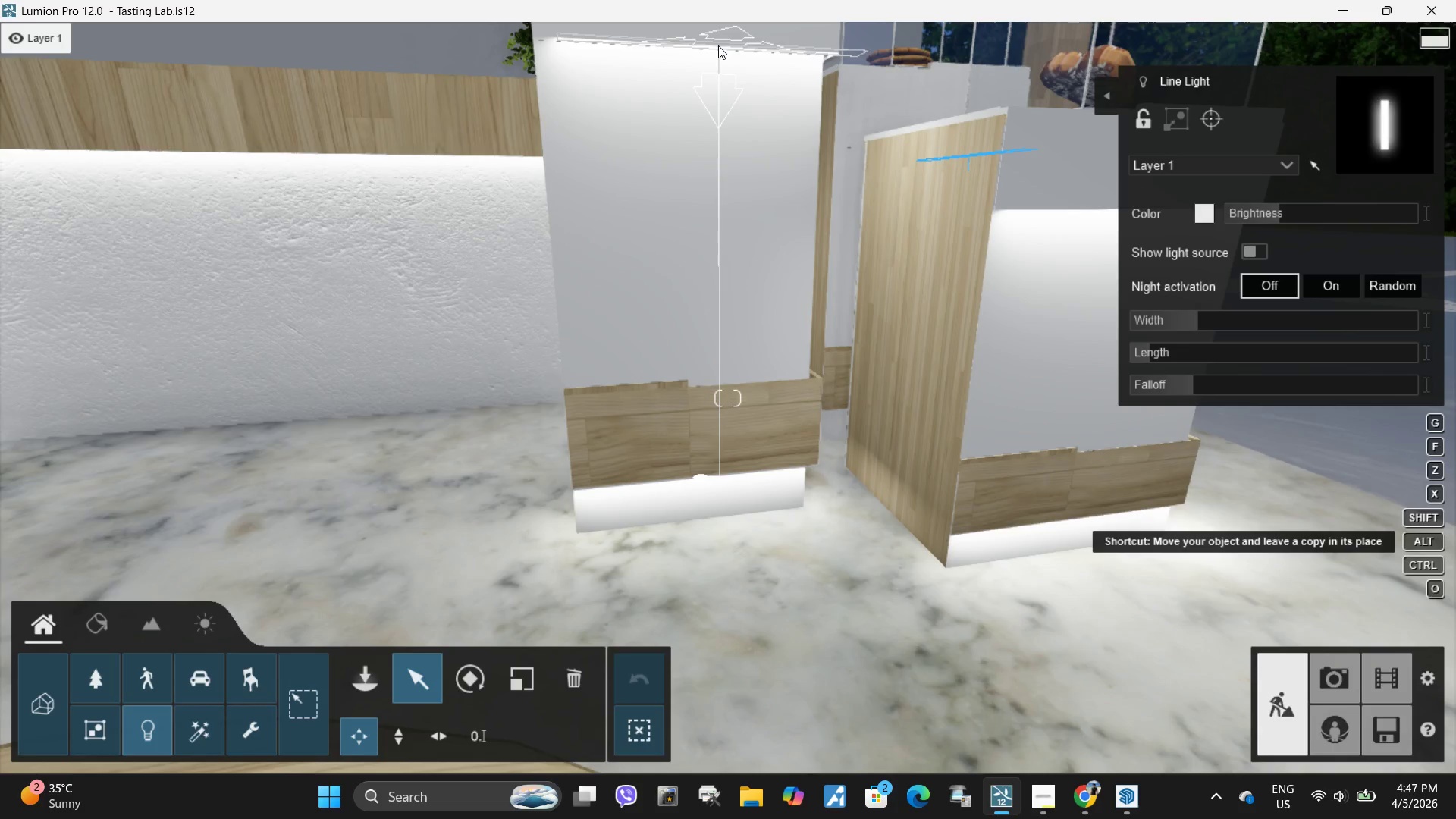 
key(Alt+AltLeft)
 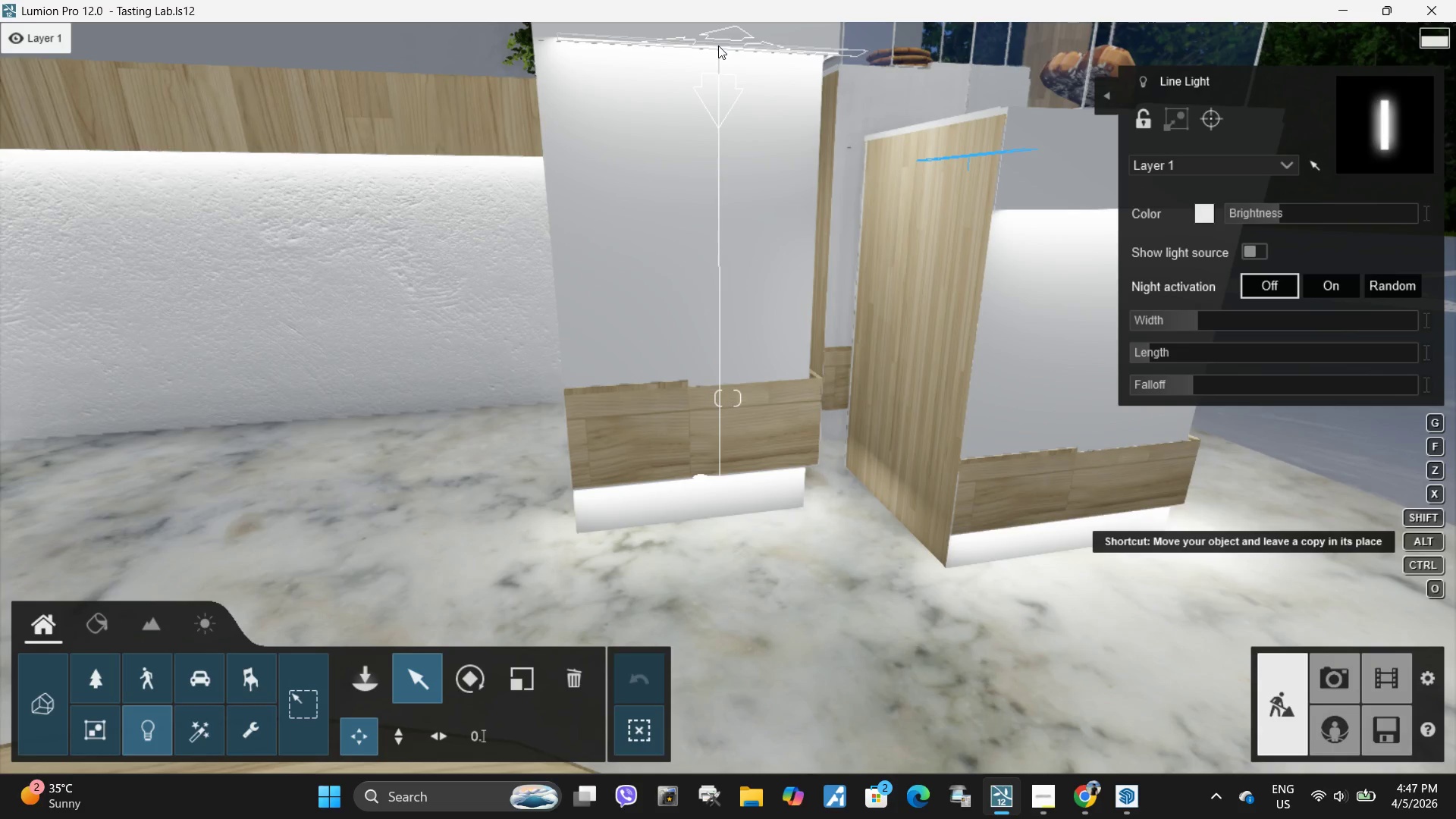 
key(Alt+AltLeft)
 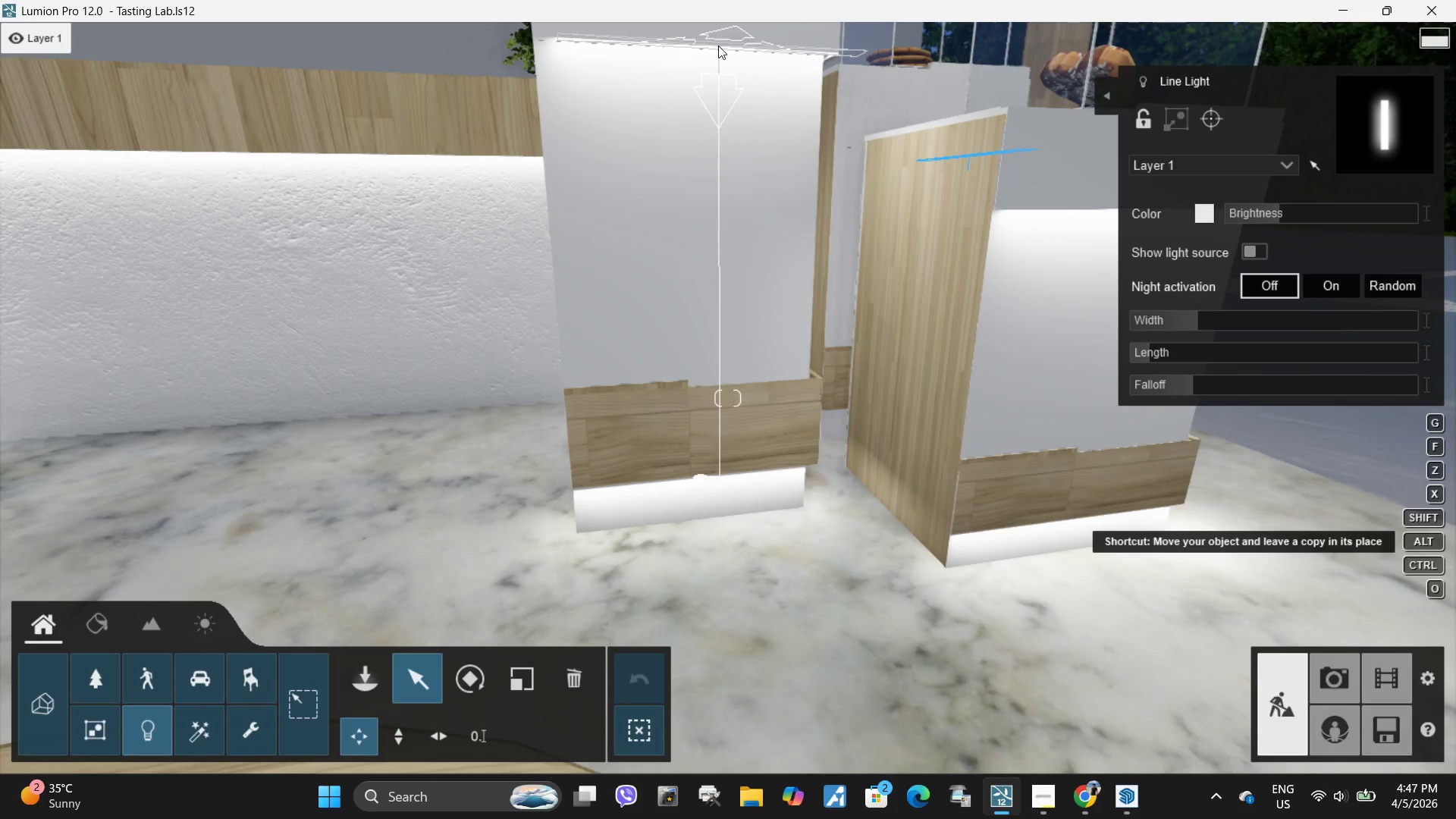 
key(Alt+AltLeft)
 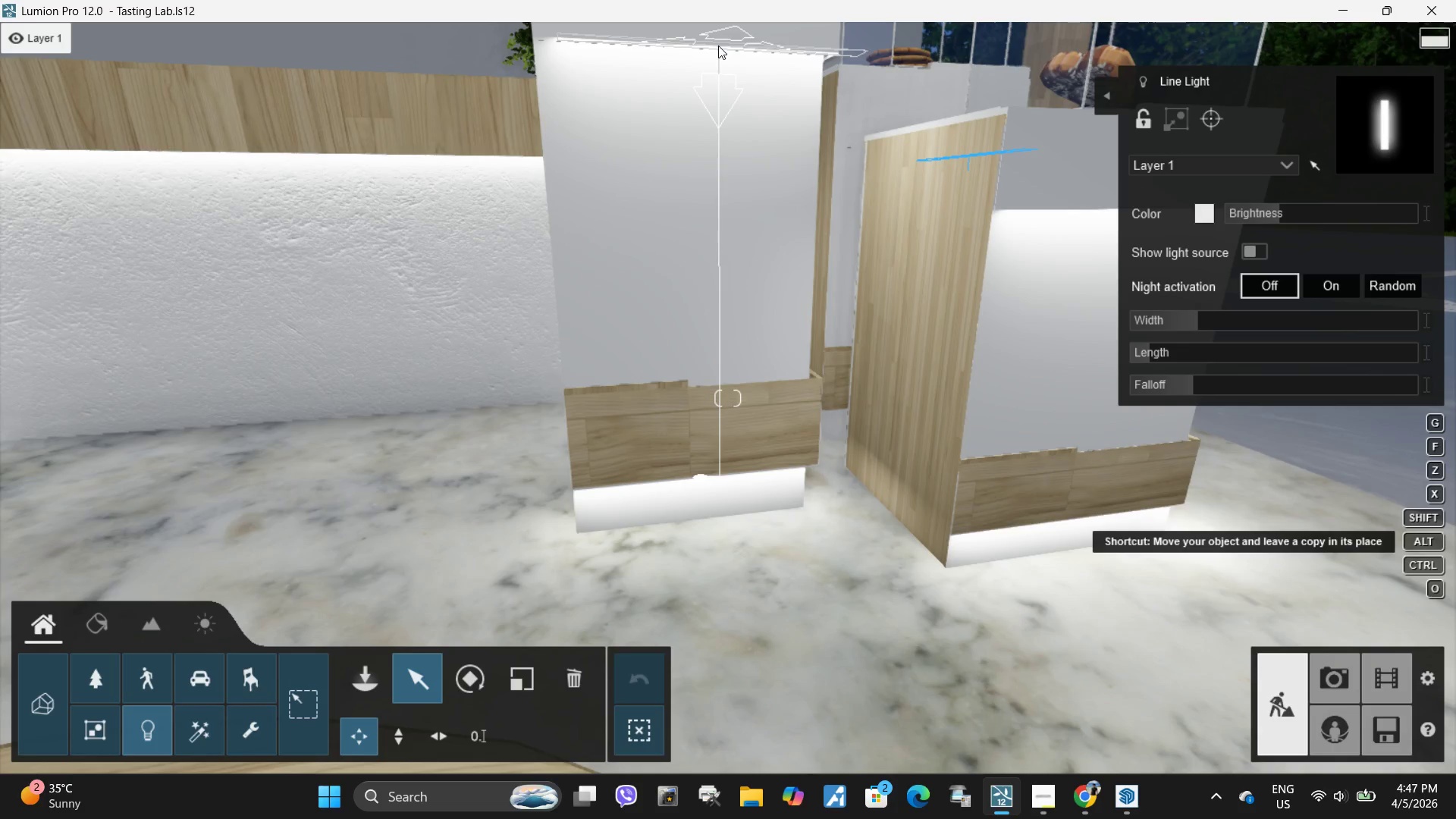 
key(Alt+AltLeft)
 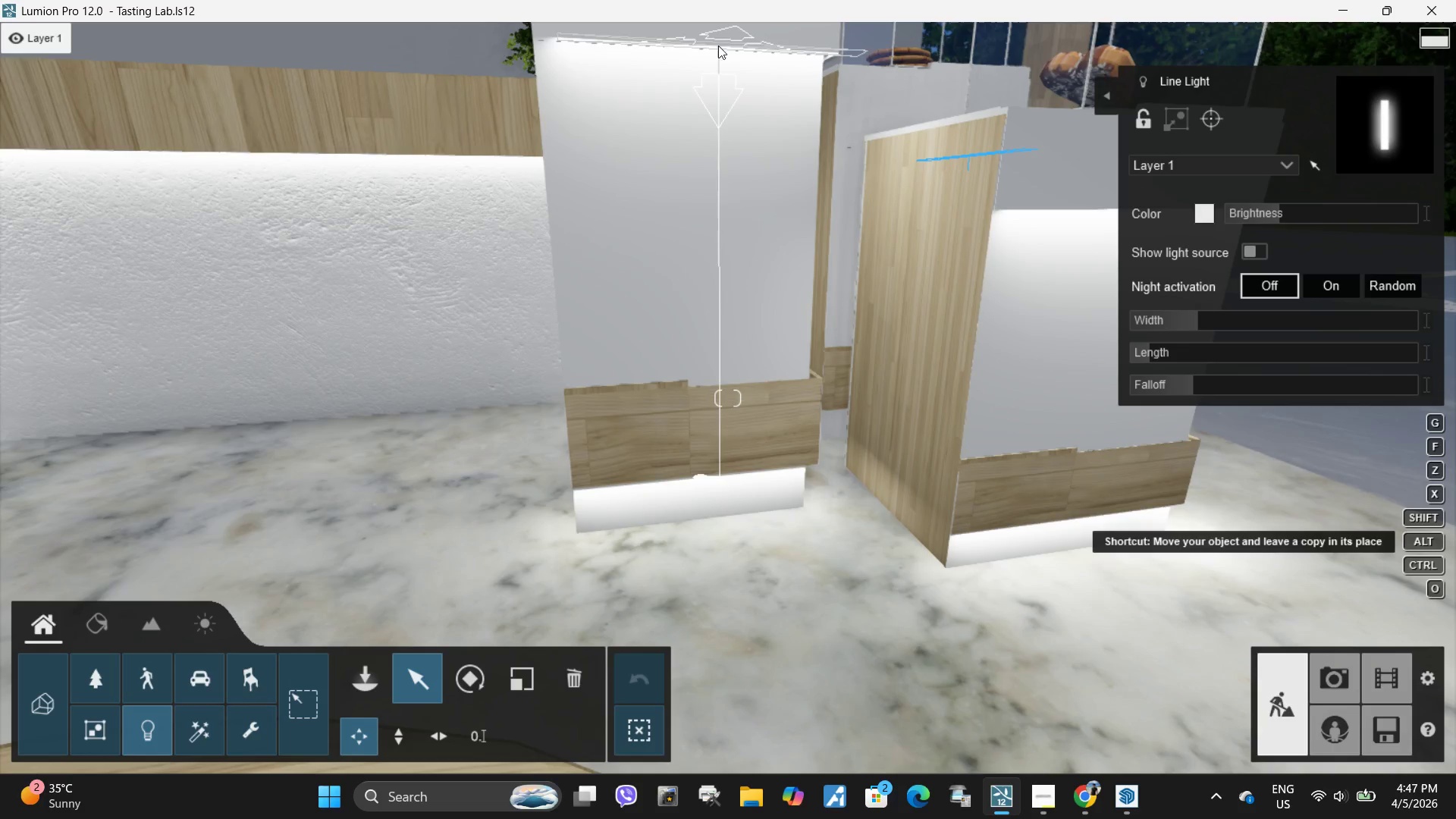 
key(Alt+AltLeft)
 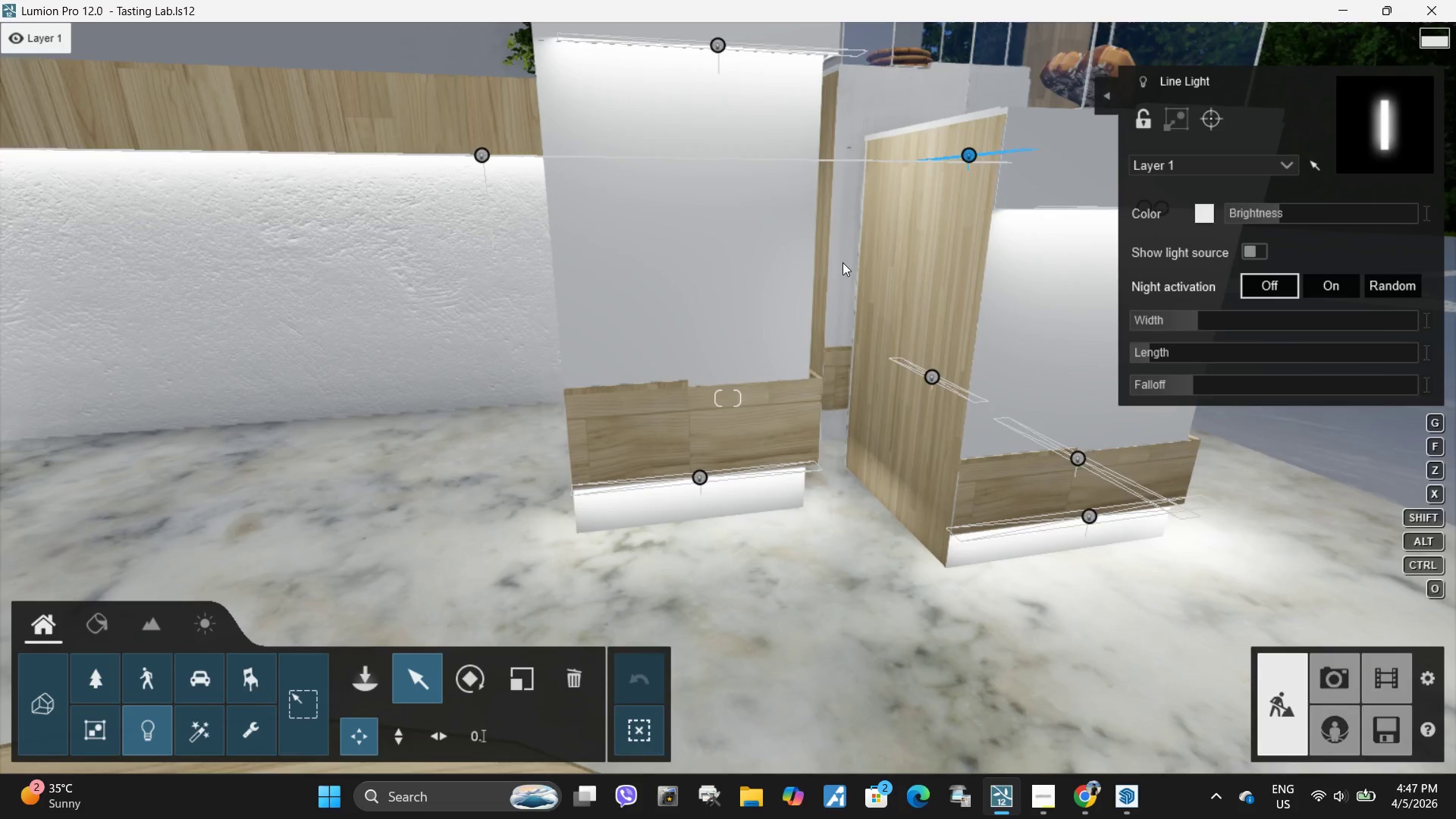 
type(ddddd)
 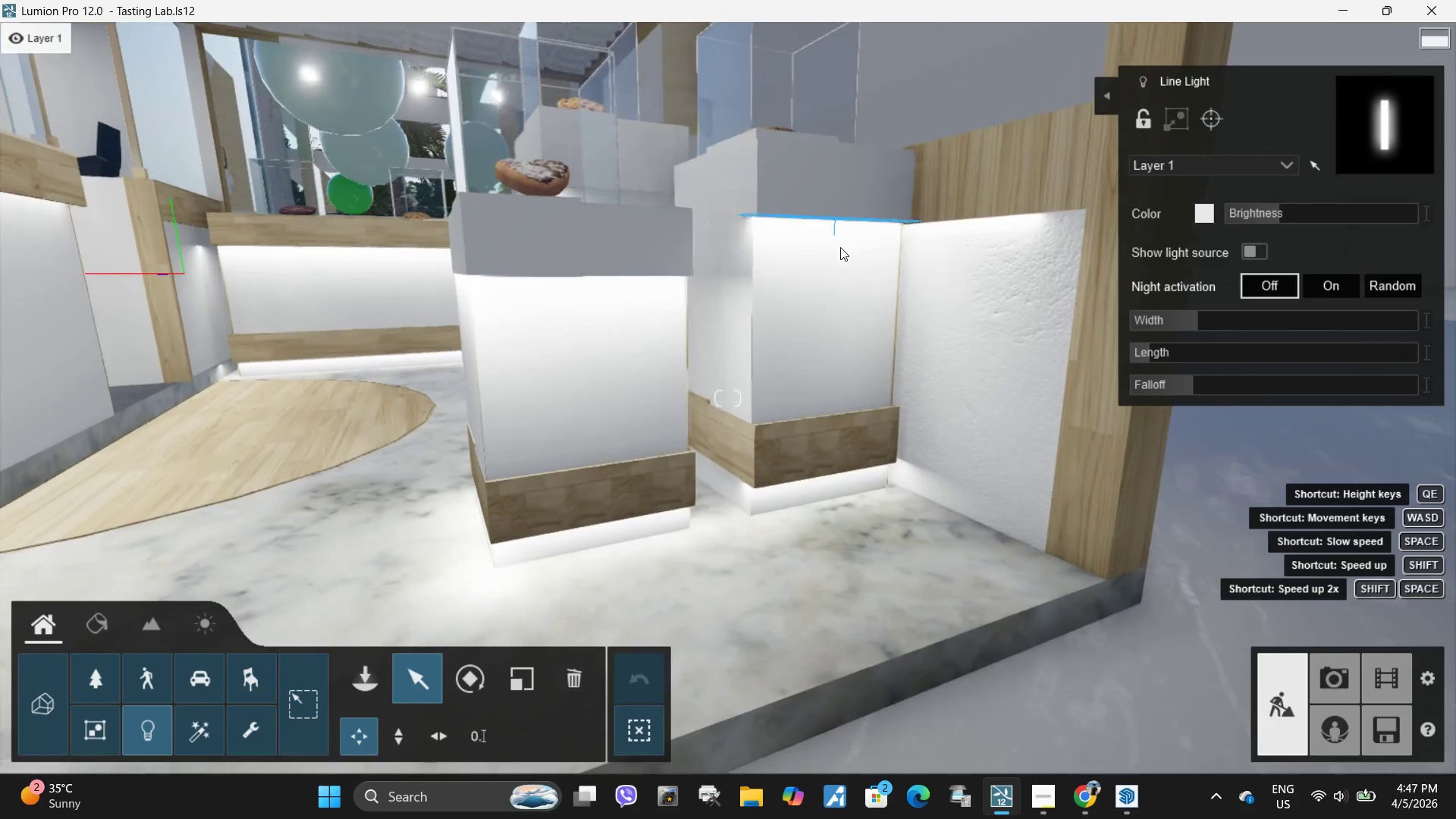 
type(dssawwwa)
 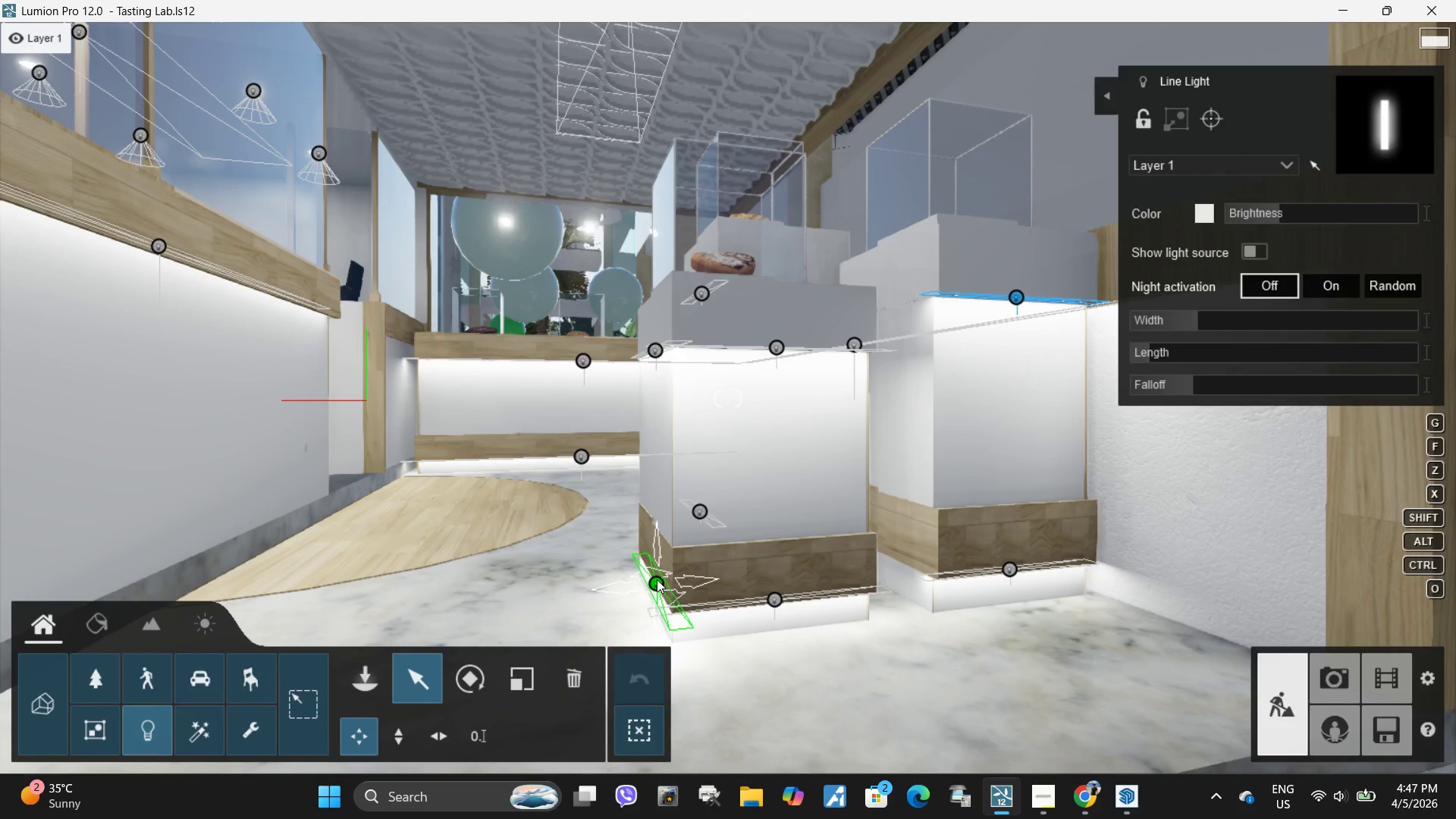 
hold_key(key=AltLeft, duration=1.53)
left_click_drag(start_coordinate=[657, 585], to_coordinate=[892, 557])
 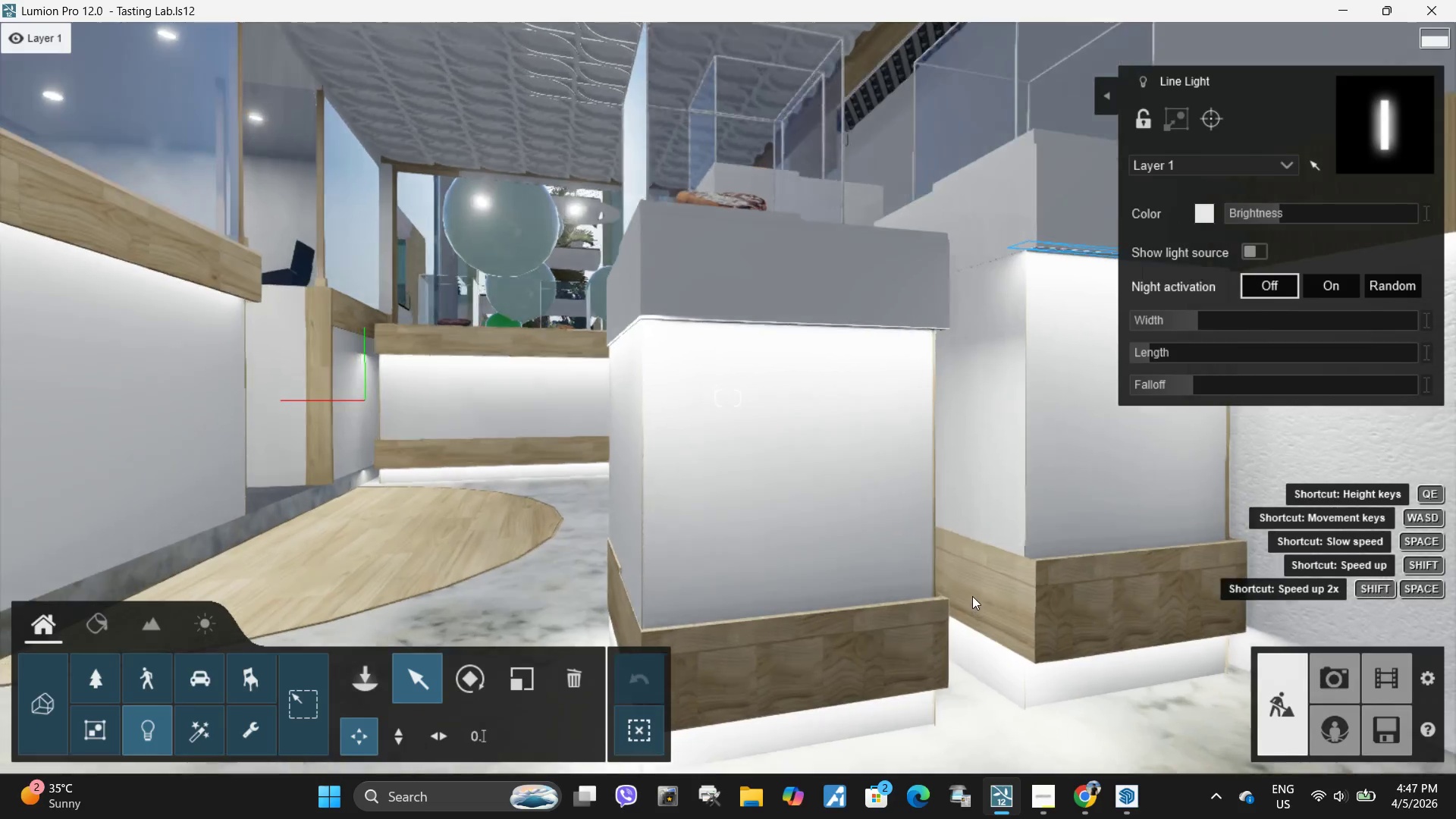 
hold_key(key=AltLeft, duration=0.75)
 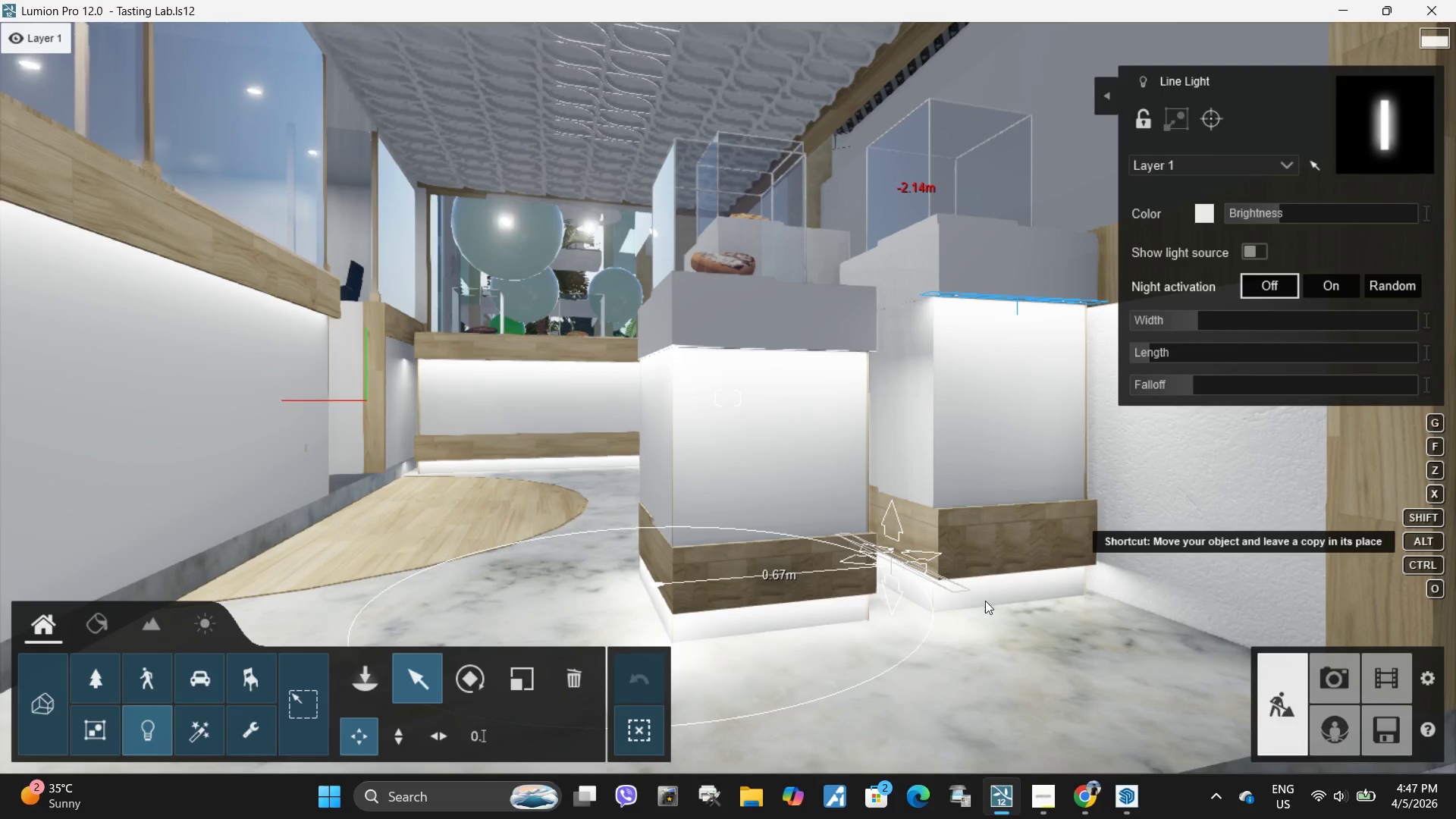 
type(wdaad)
 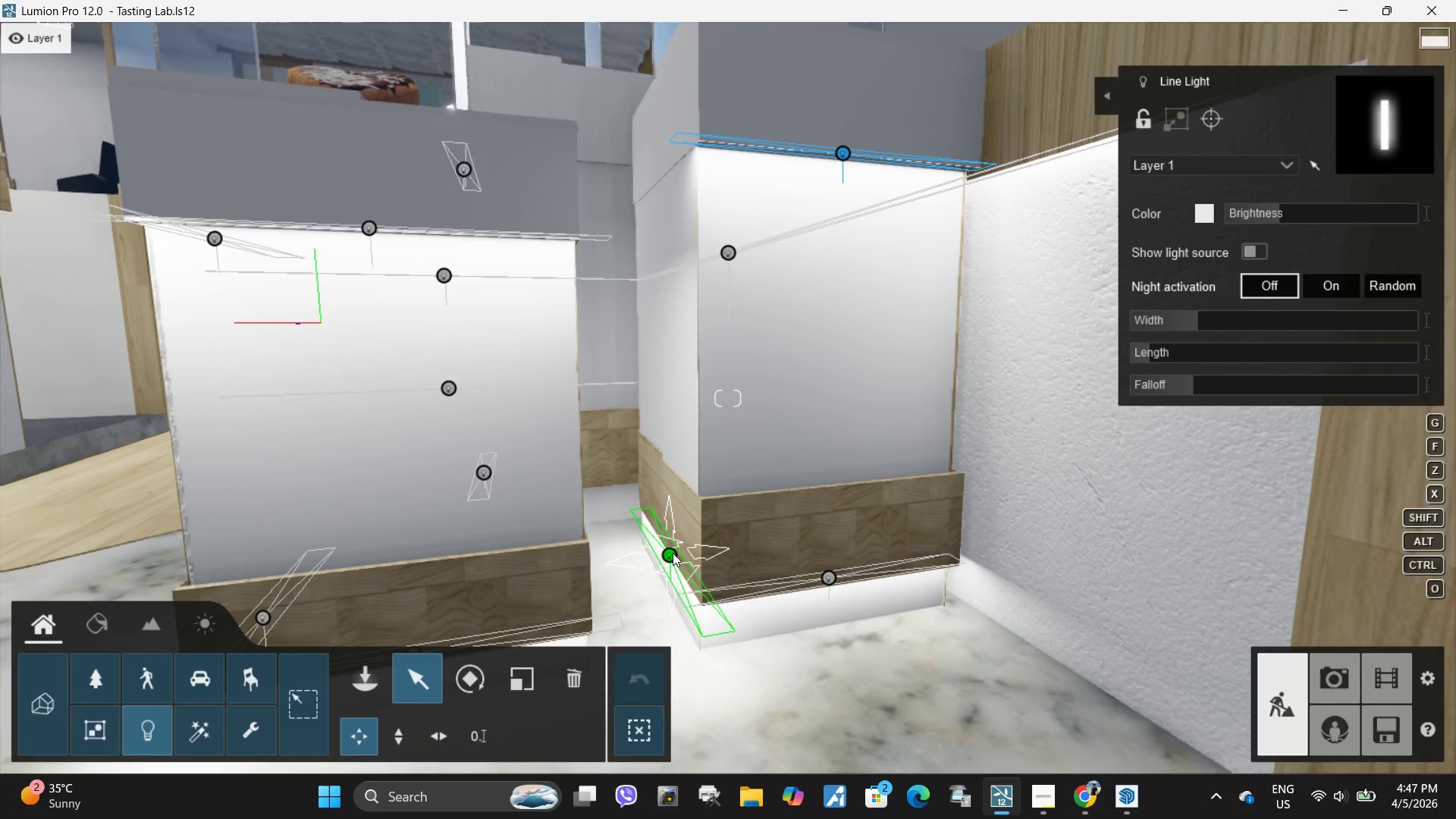 
left_click_drag(start_coordinate=[669, 553], to_coordinate=[666, 547])
 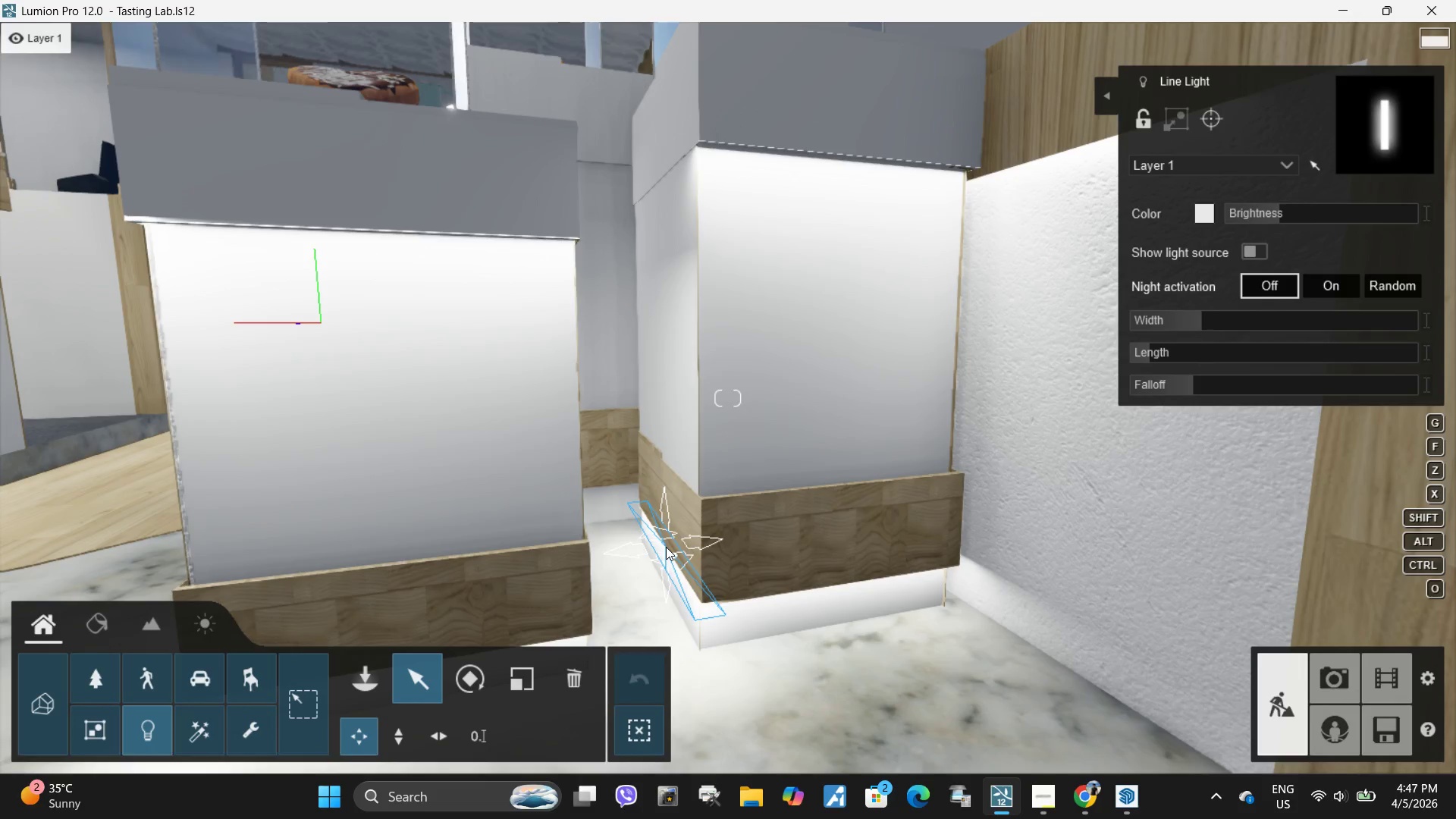 
type(sasa)
 